 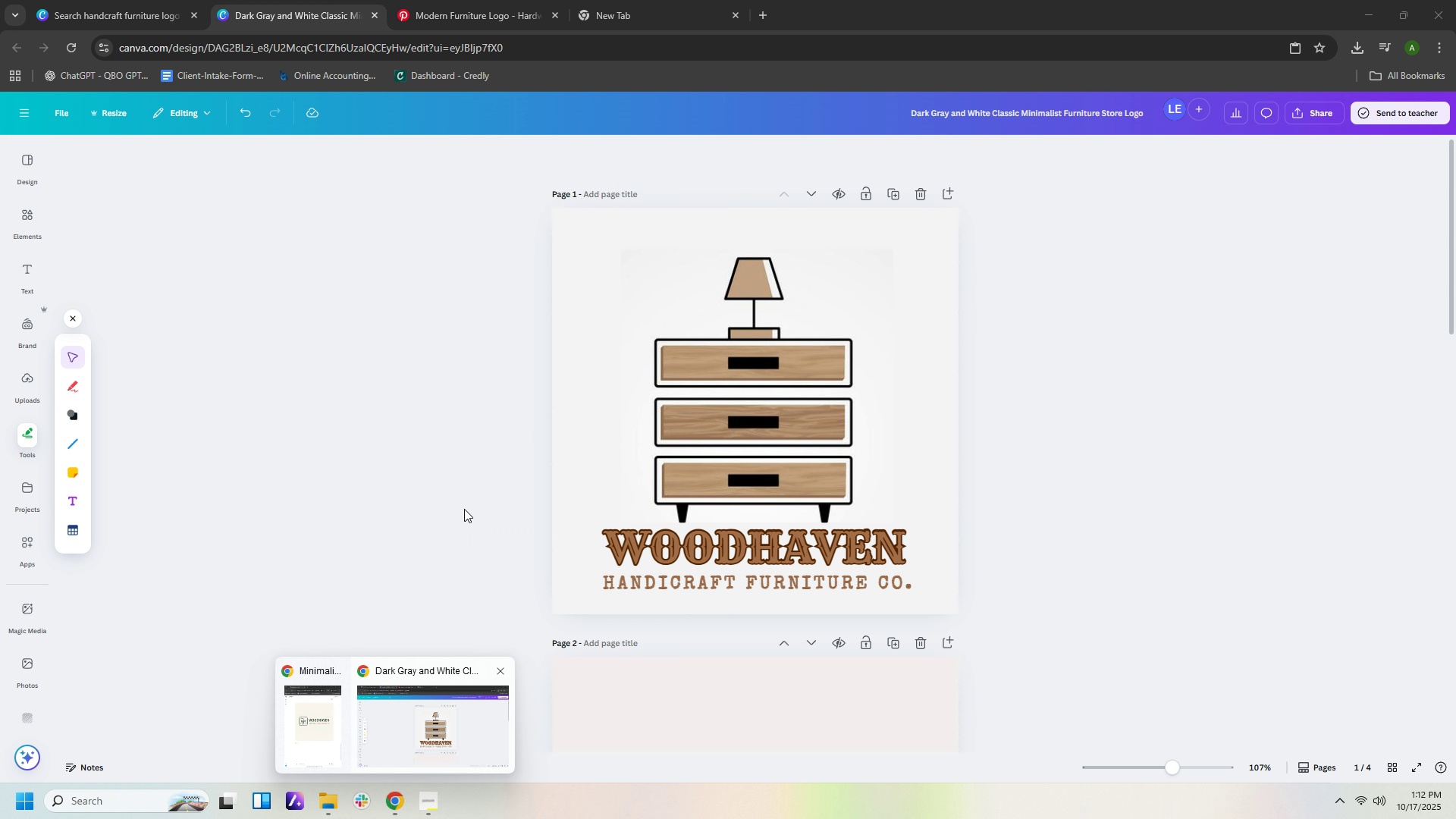 
left_click([474, 684])
 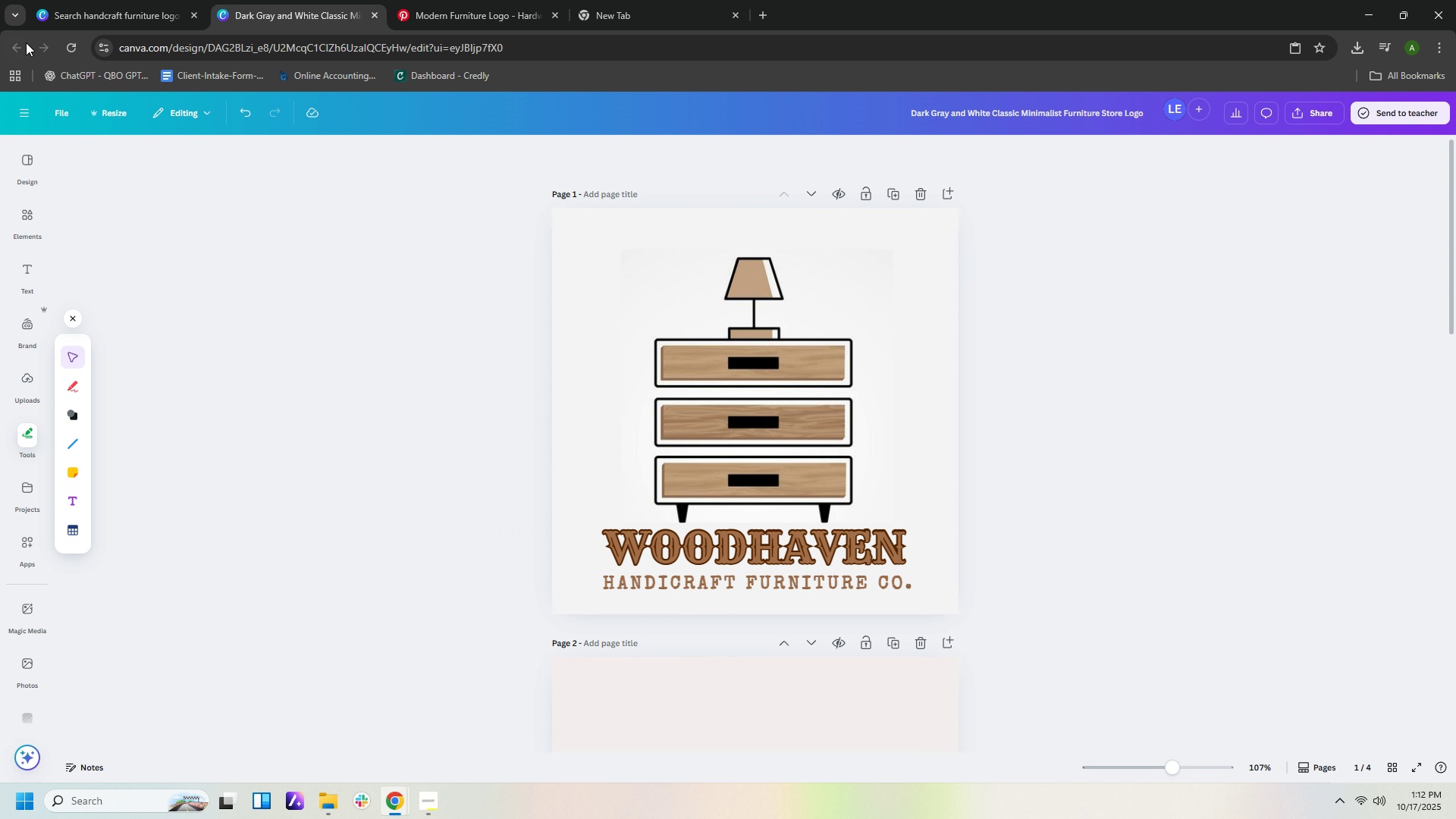 
left_click([63, 12])
 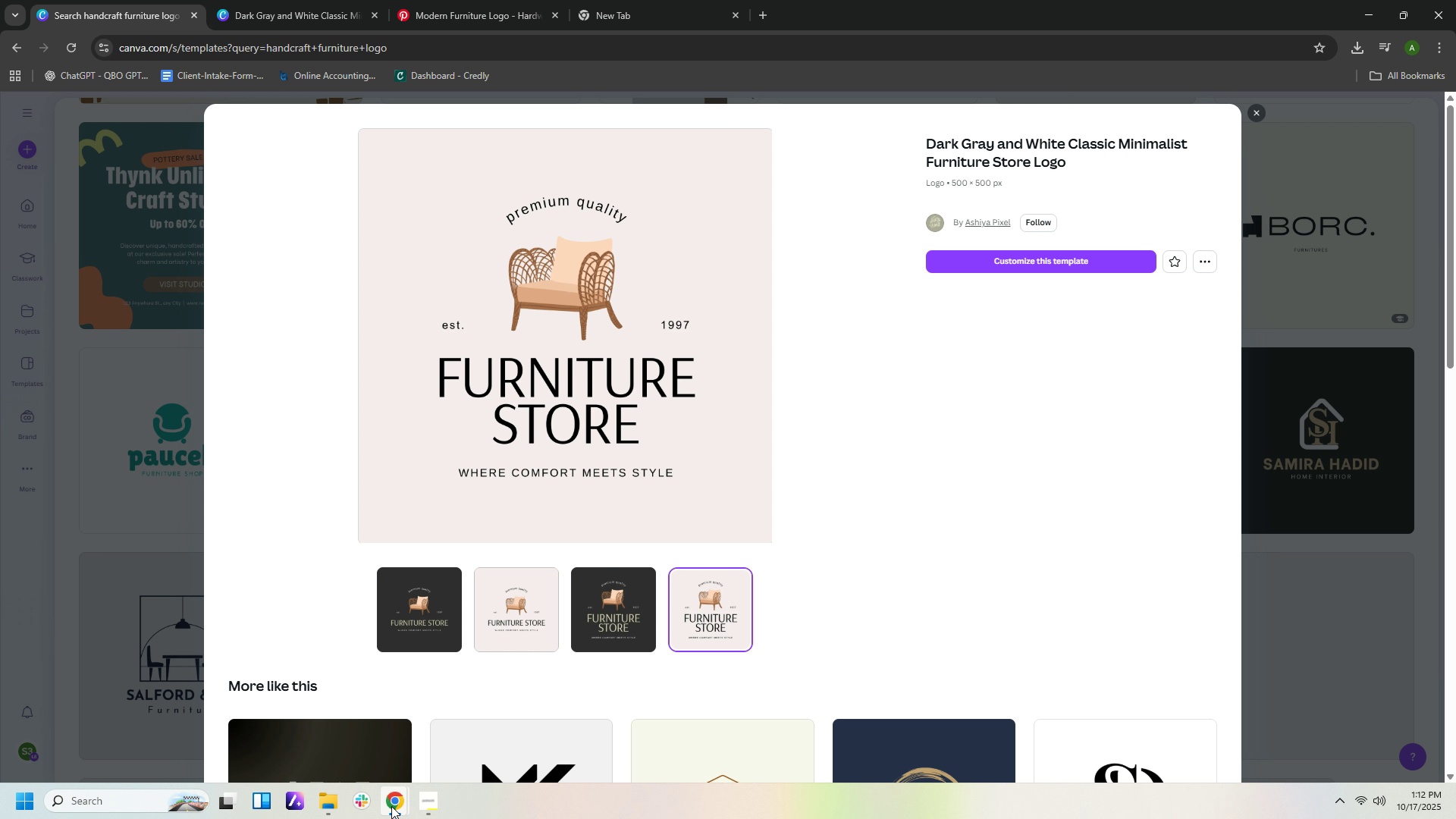 
left_click([391, 806])
 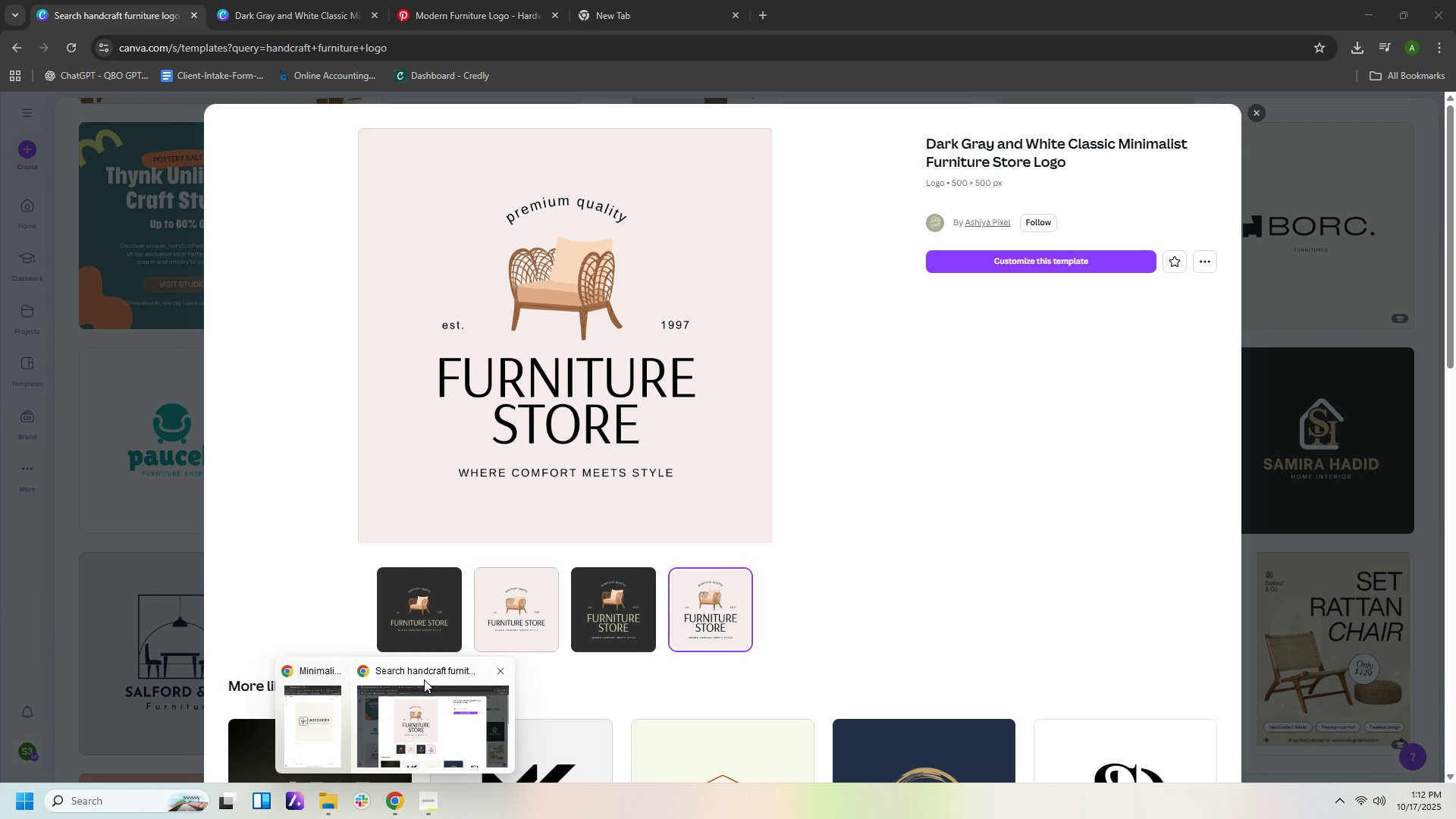 
wait(14.31)
 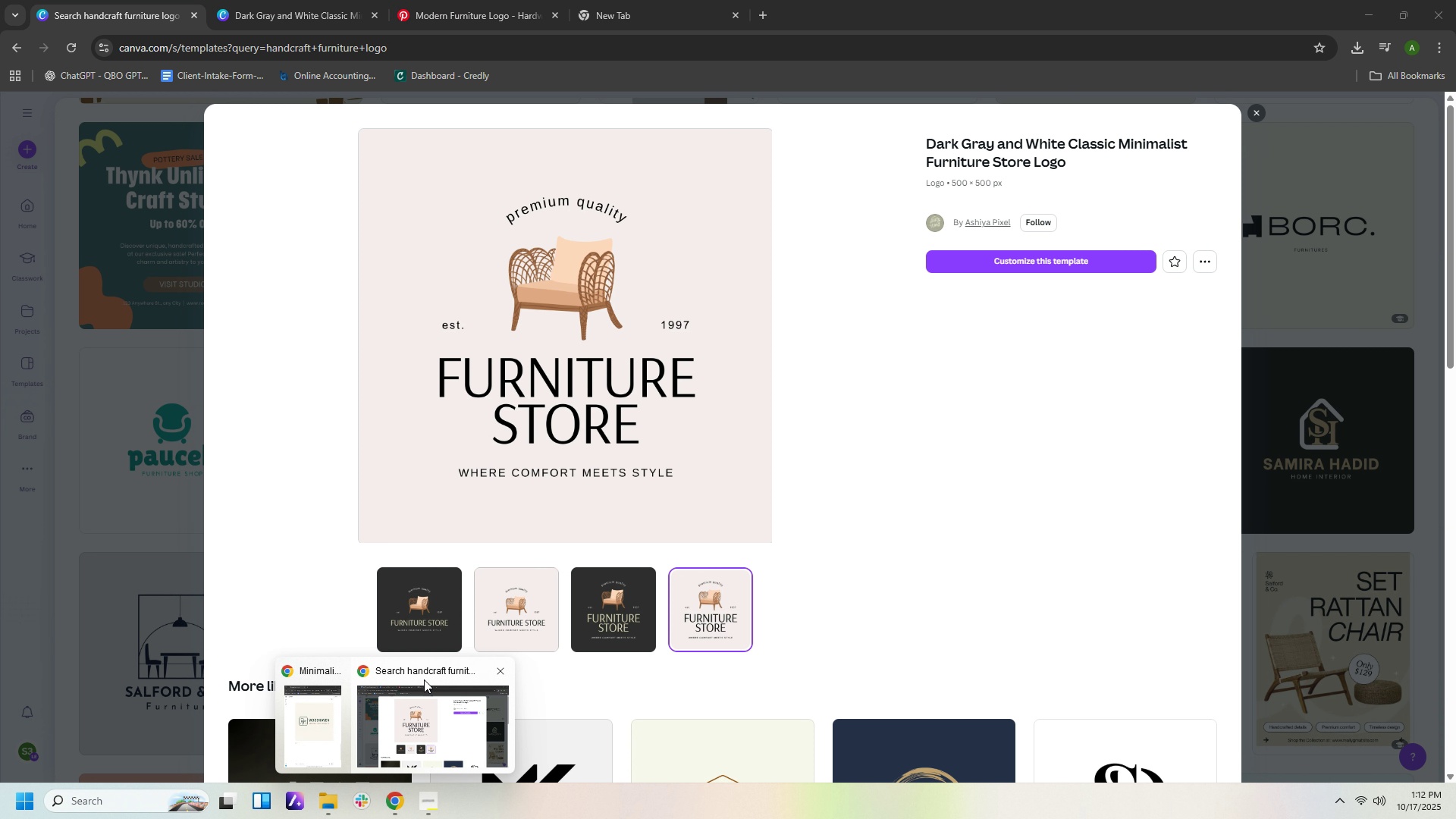 
left_click([986, 259])
 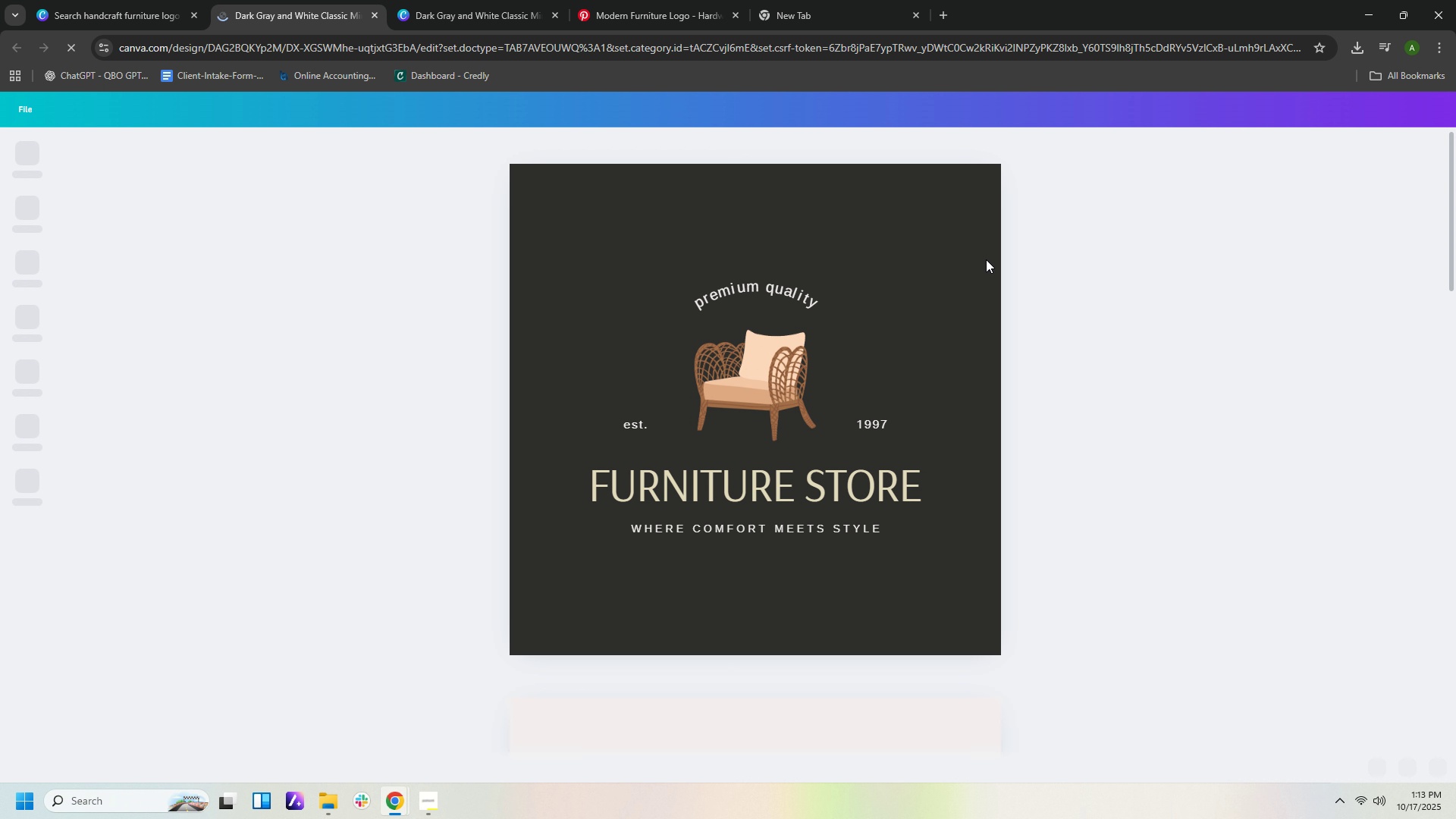 
left_click([783, 360])
 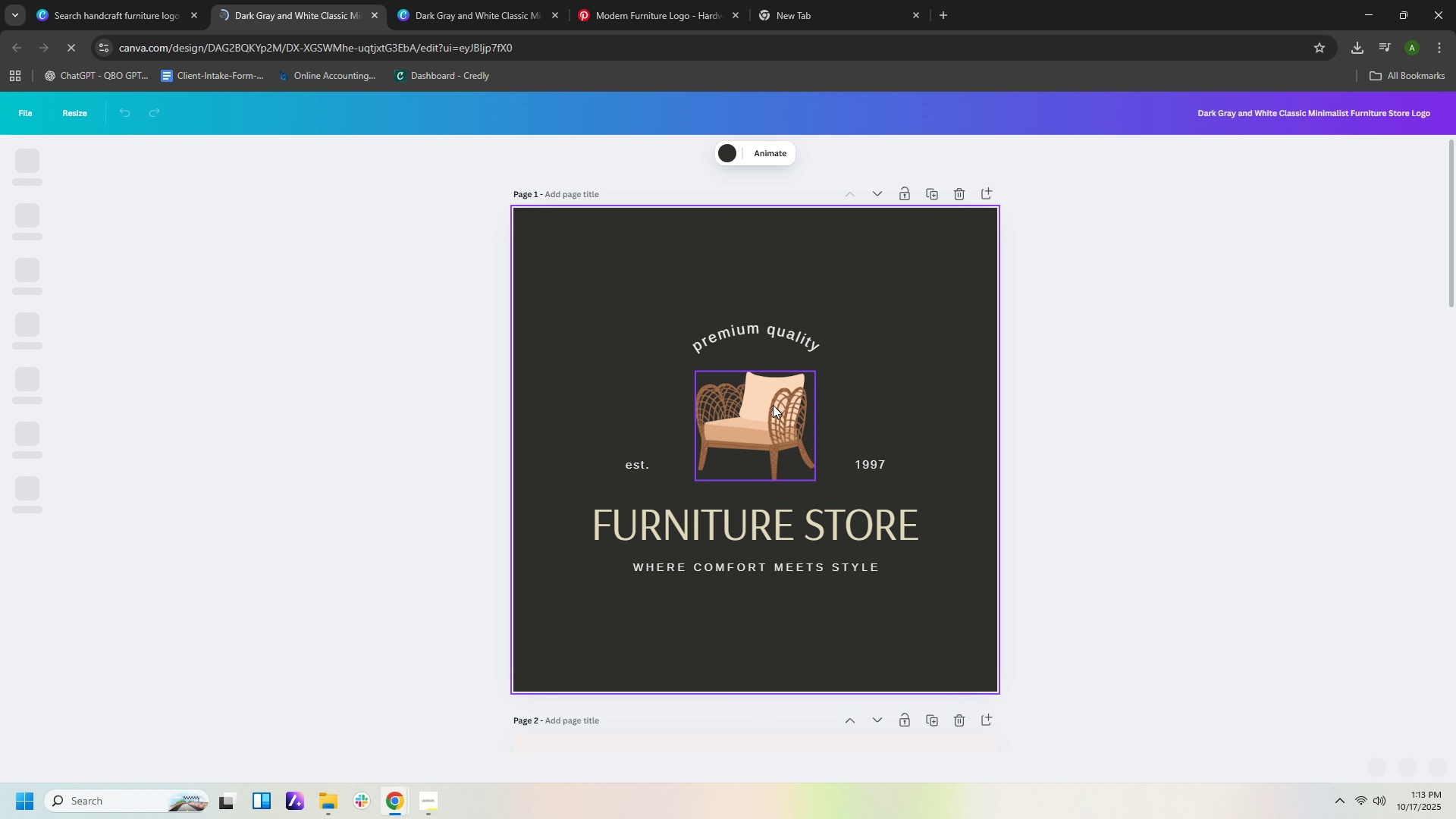 
left_click([773, 405])
 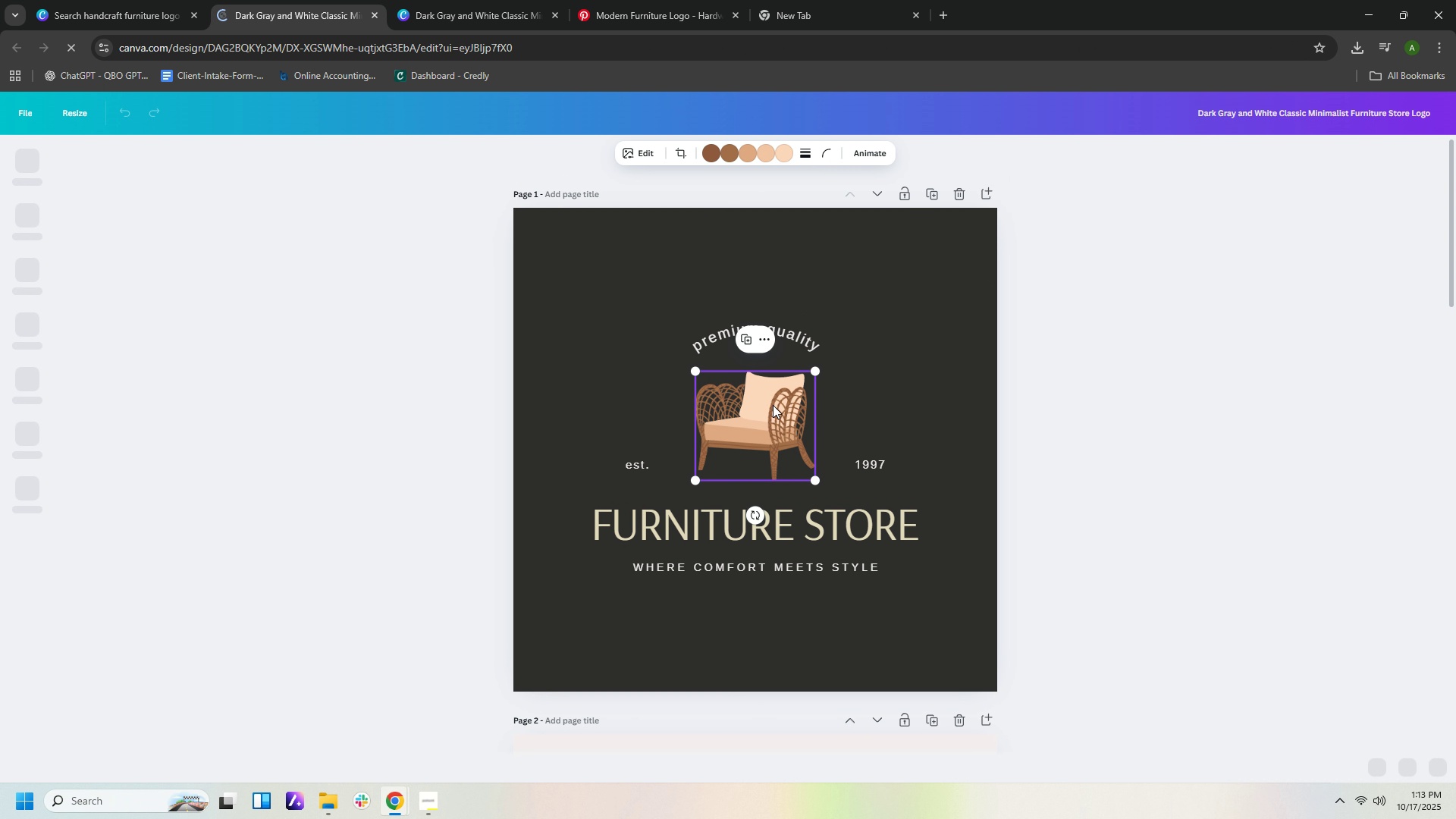 
key(Control+C)
 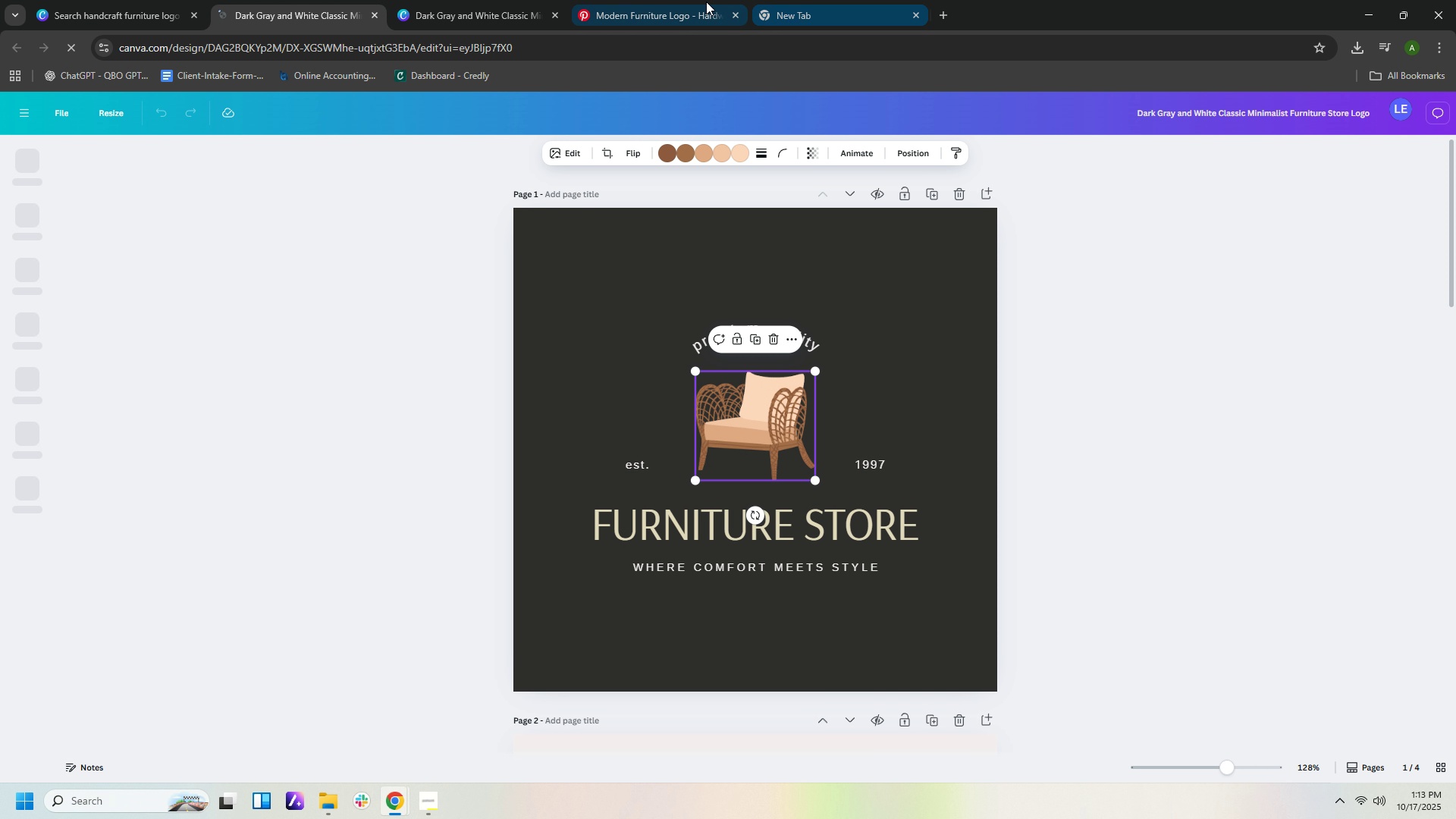 
left_click([689, 11])
 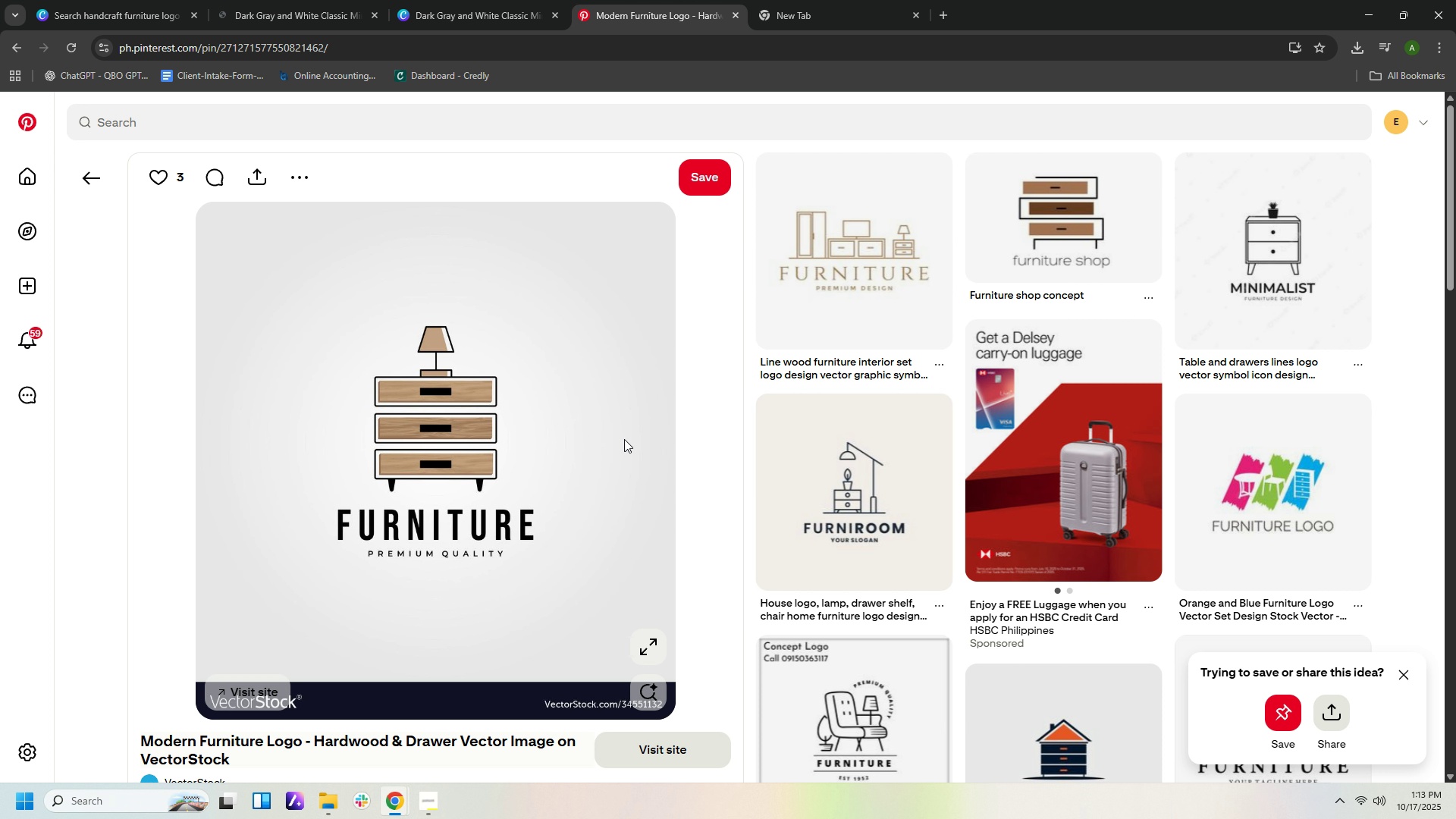 
left_click([624, 439])
 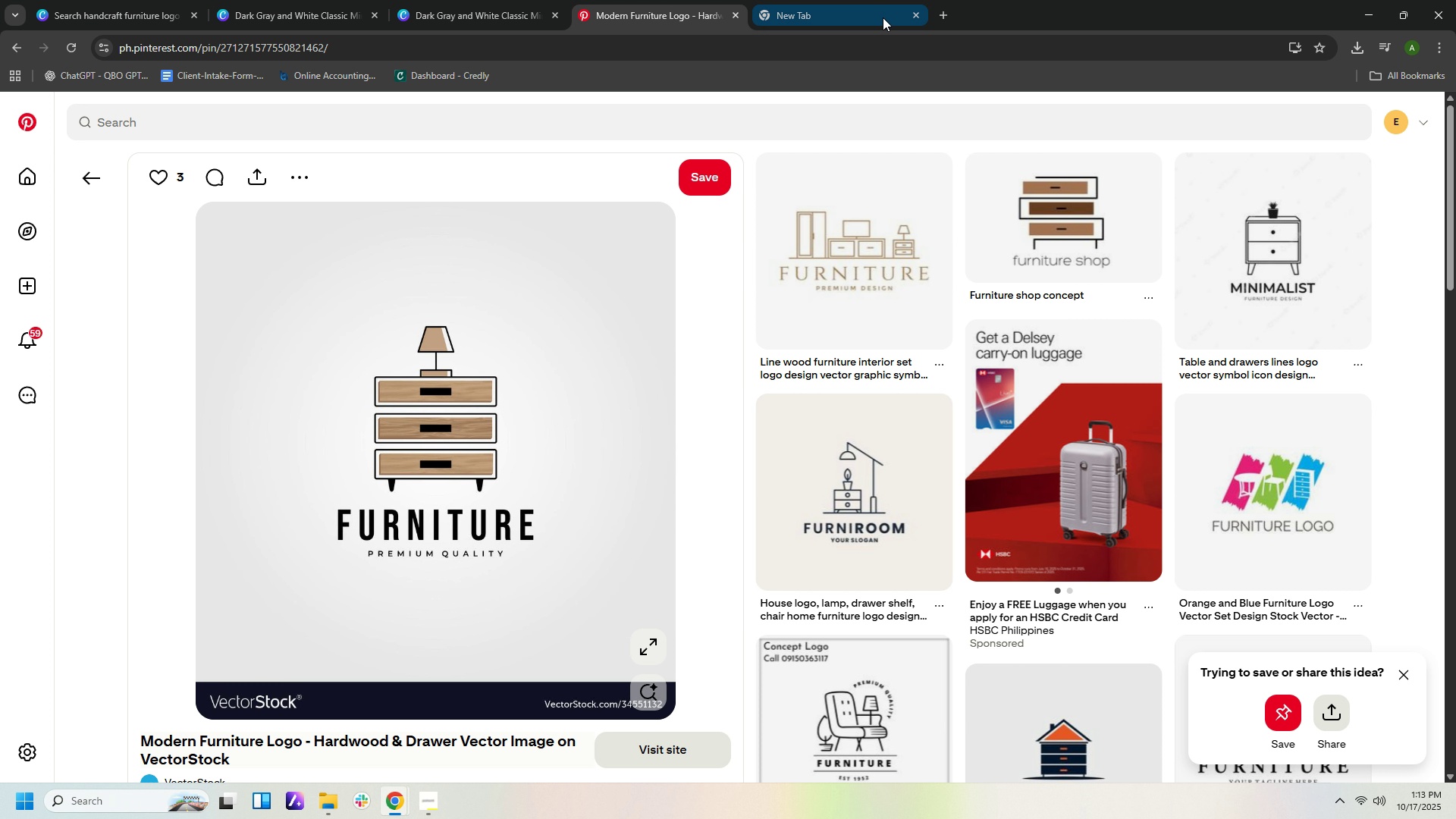 
left_click_drag(start_coordinate=[446, 12], to_coordinate=[444, 5])
 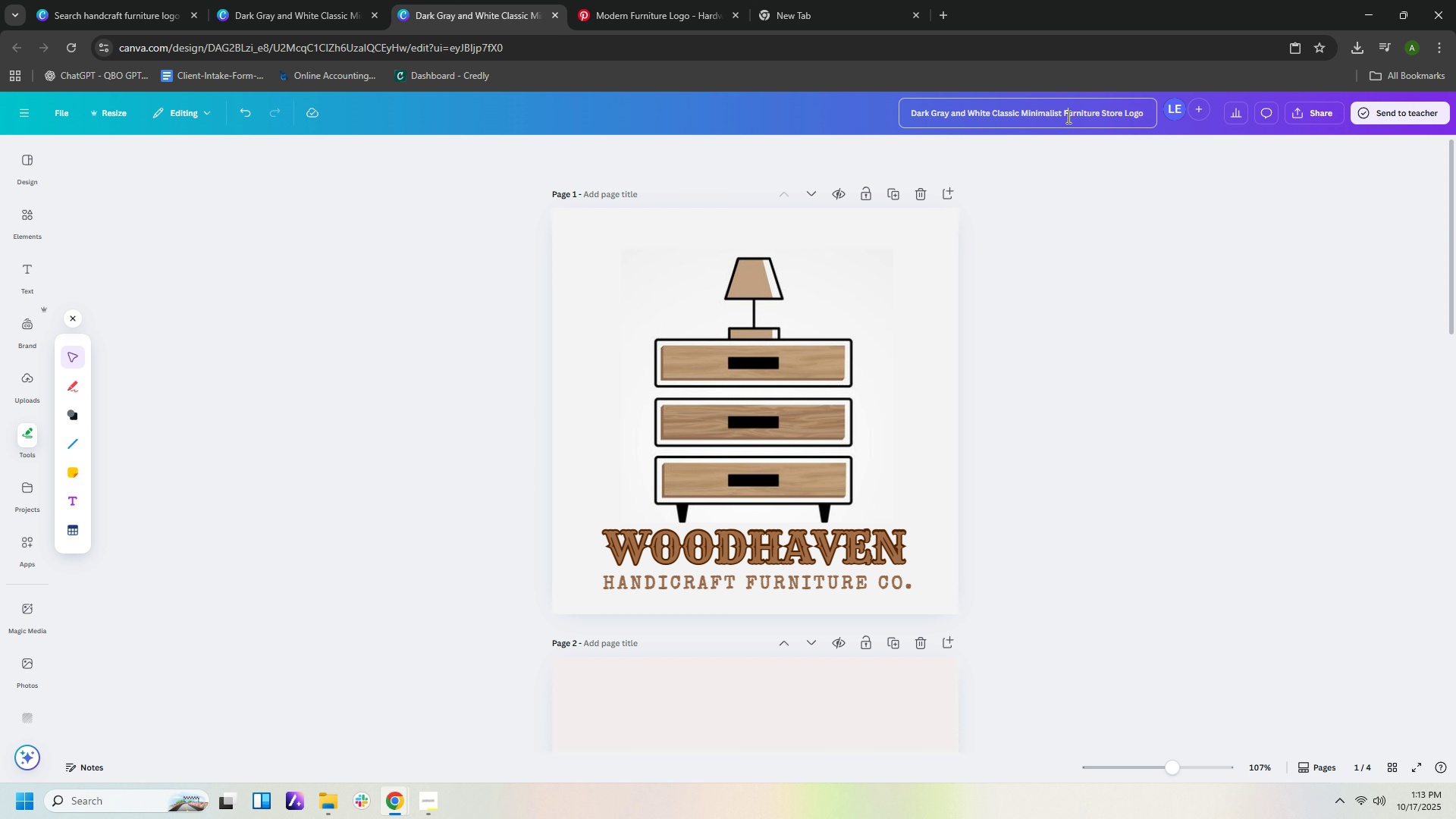 
wait(6.28)
 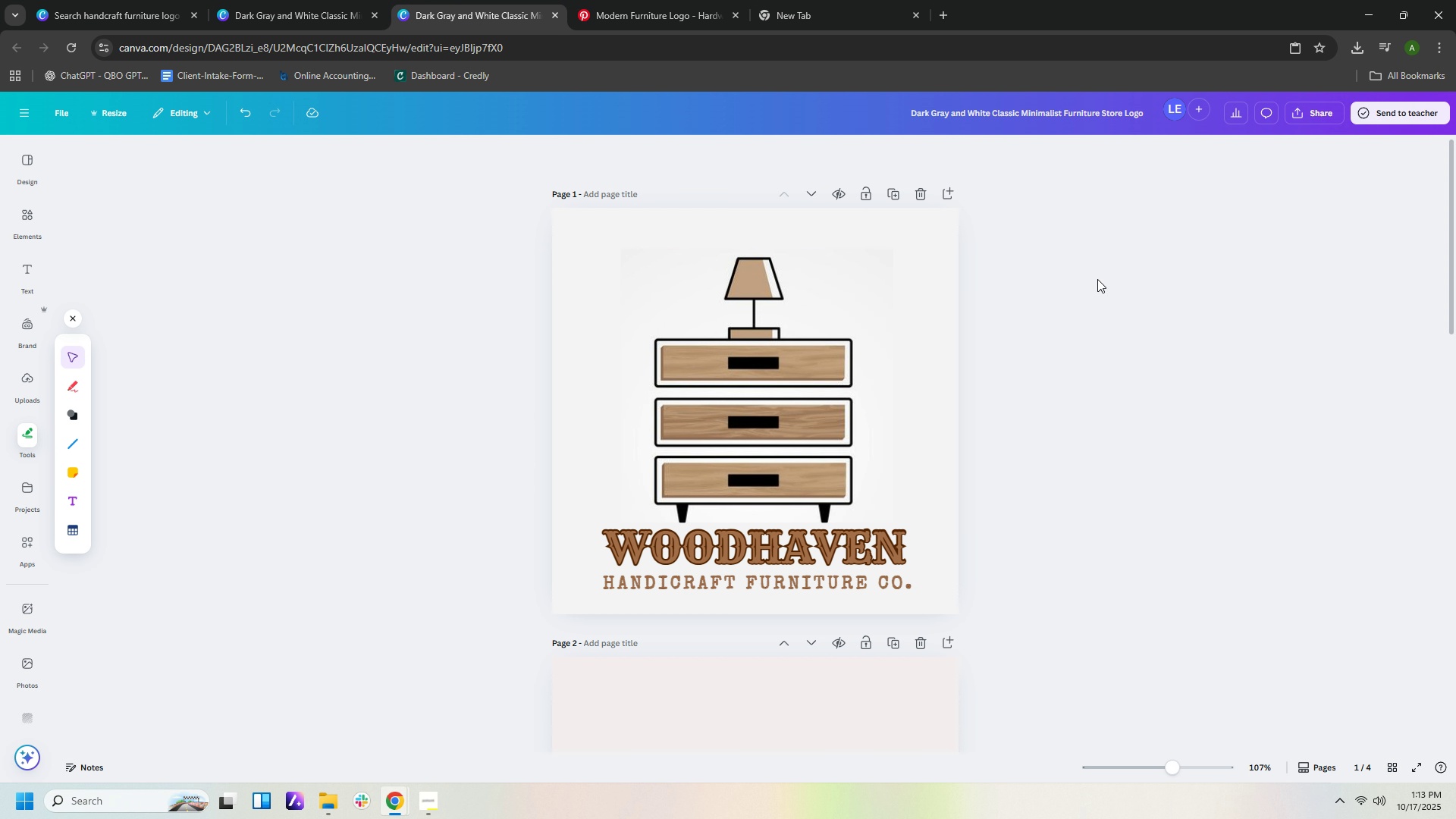 
left_click_drag(start_coordinate=[1147, 108], to_coordinate=[885, 120])
 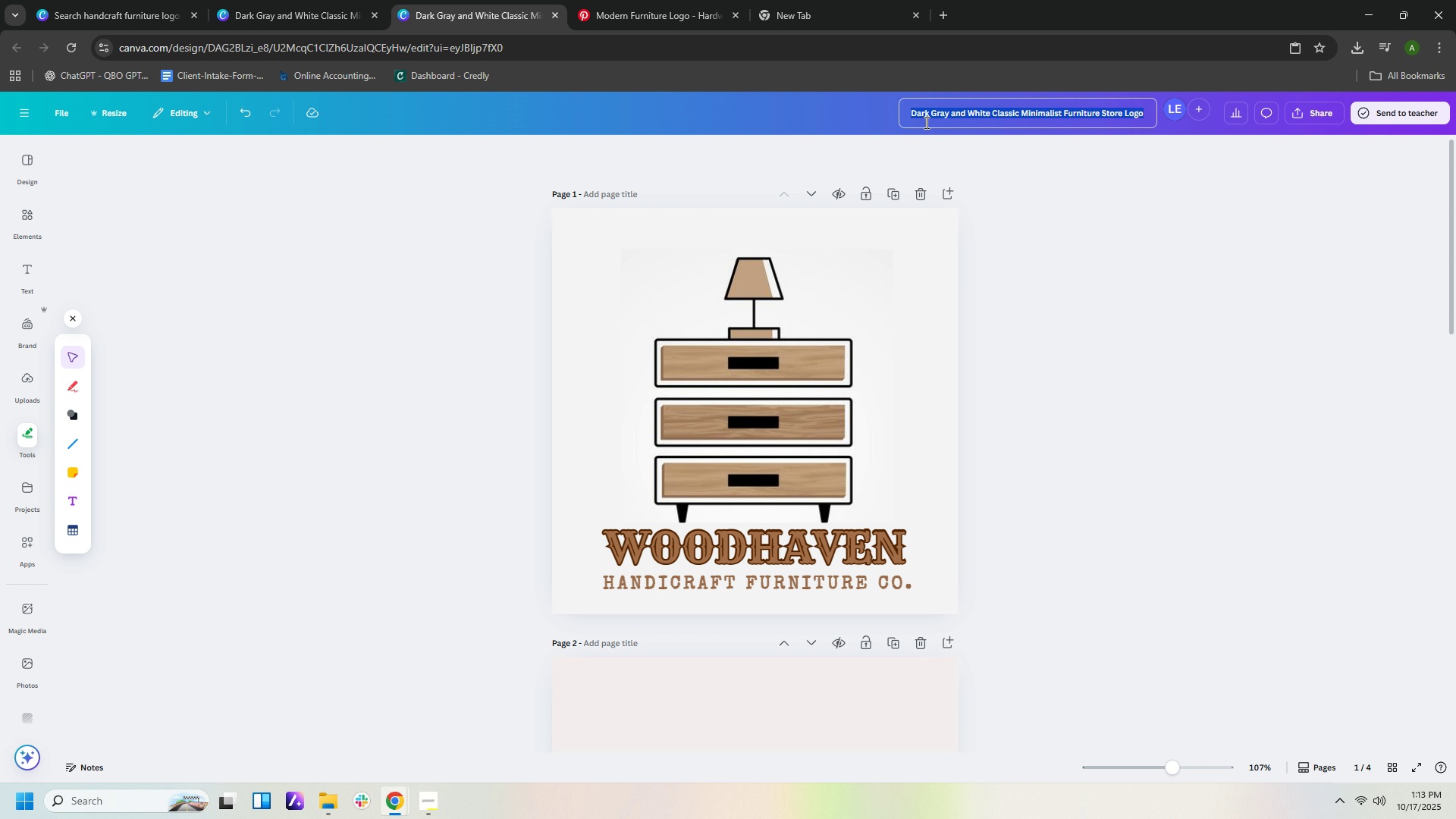 
type(minimalist li)
key(Backspace)
type(ogo)
 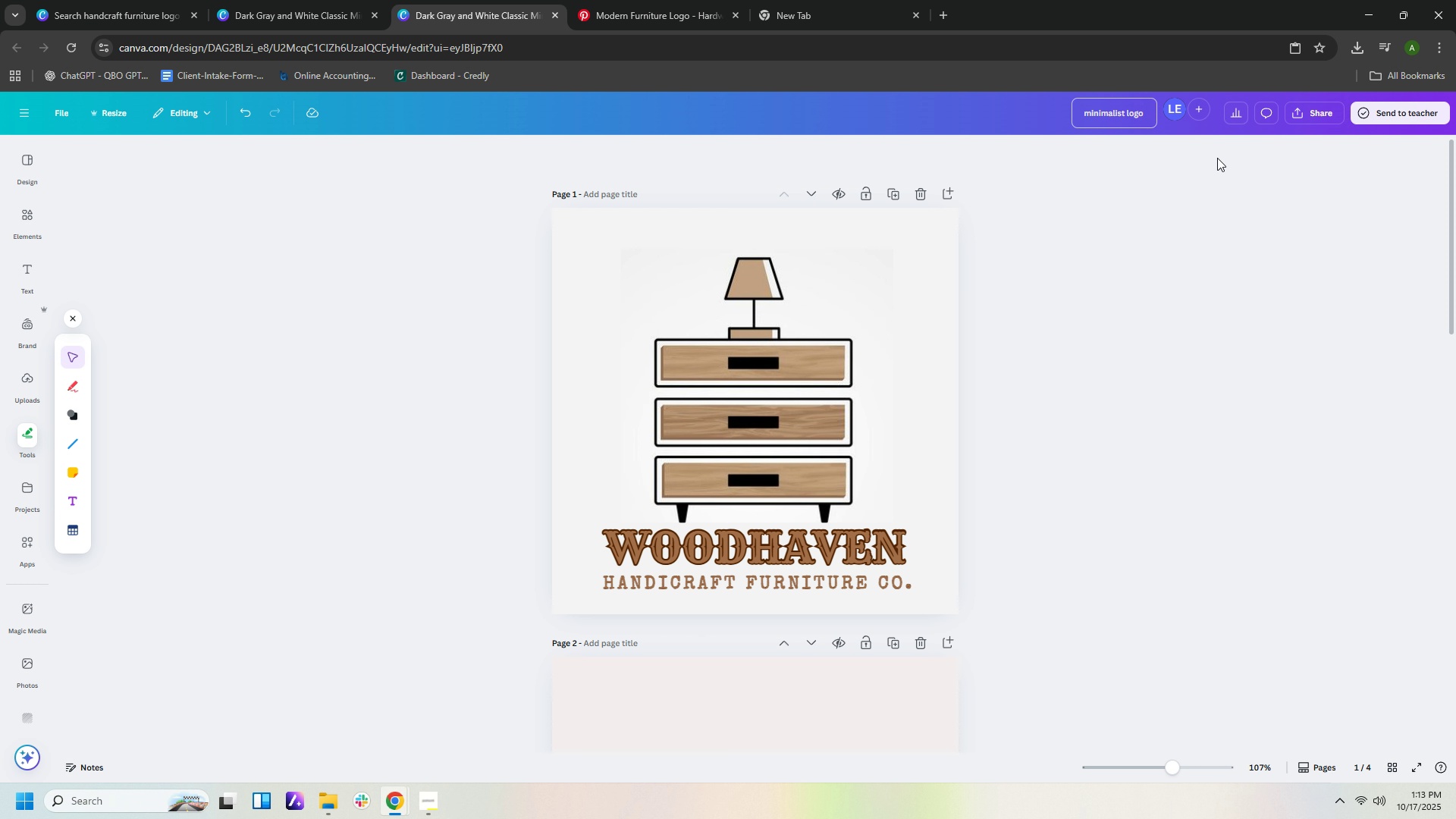 
left_click([1220, 180])
 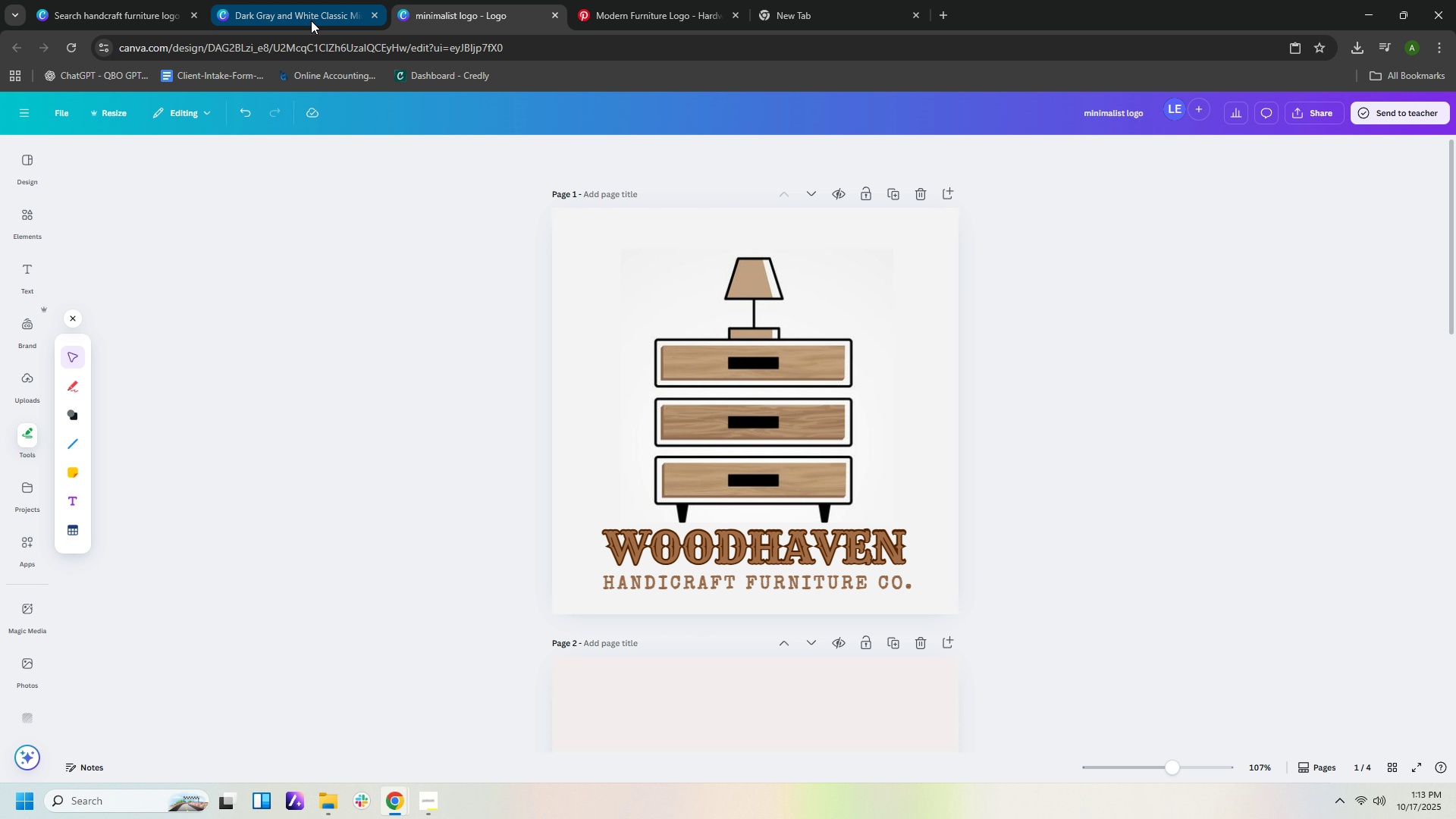 
left_click([309, 19])
 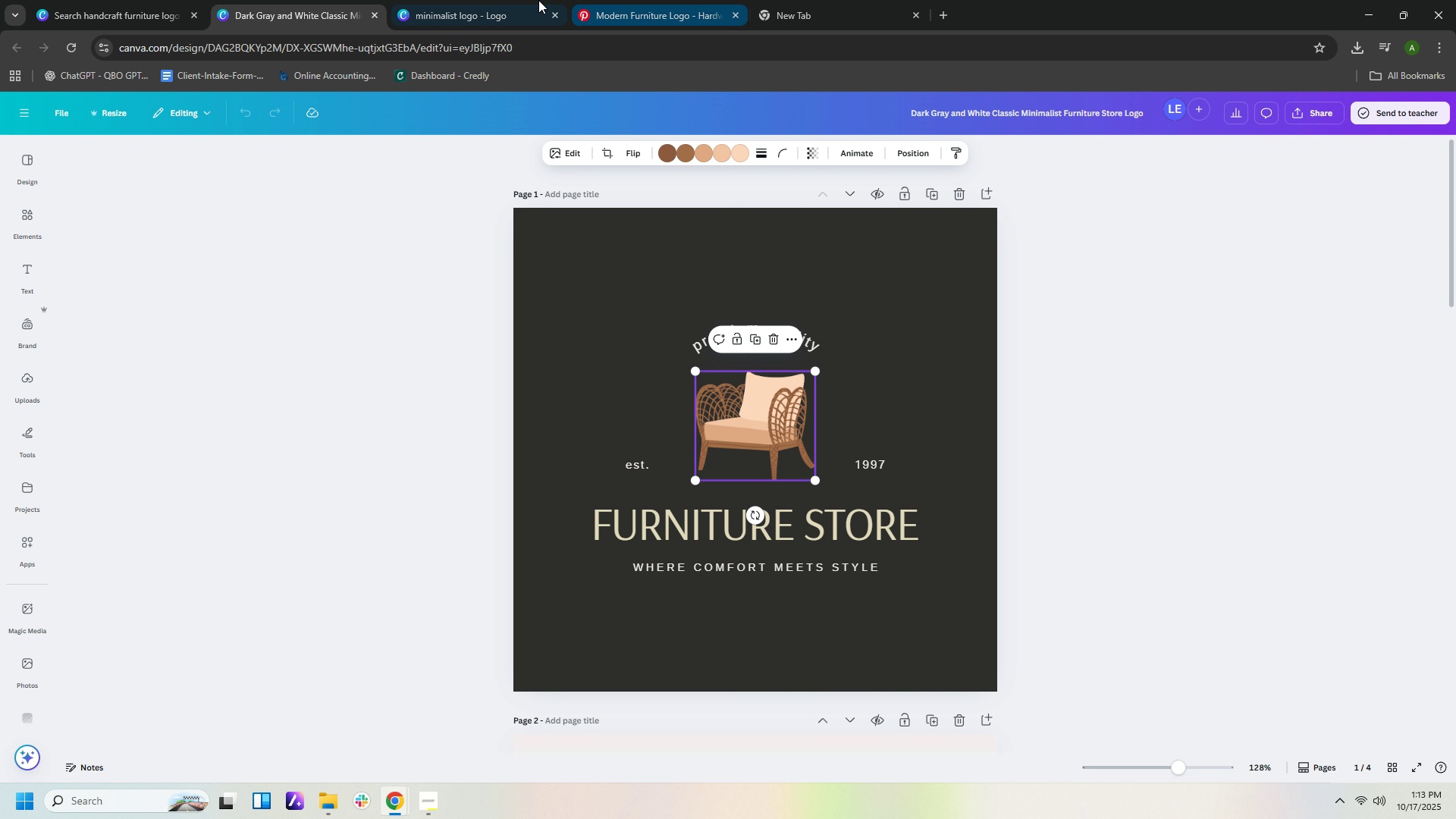 
left_click([504, 5])
 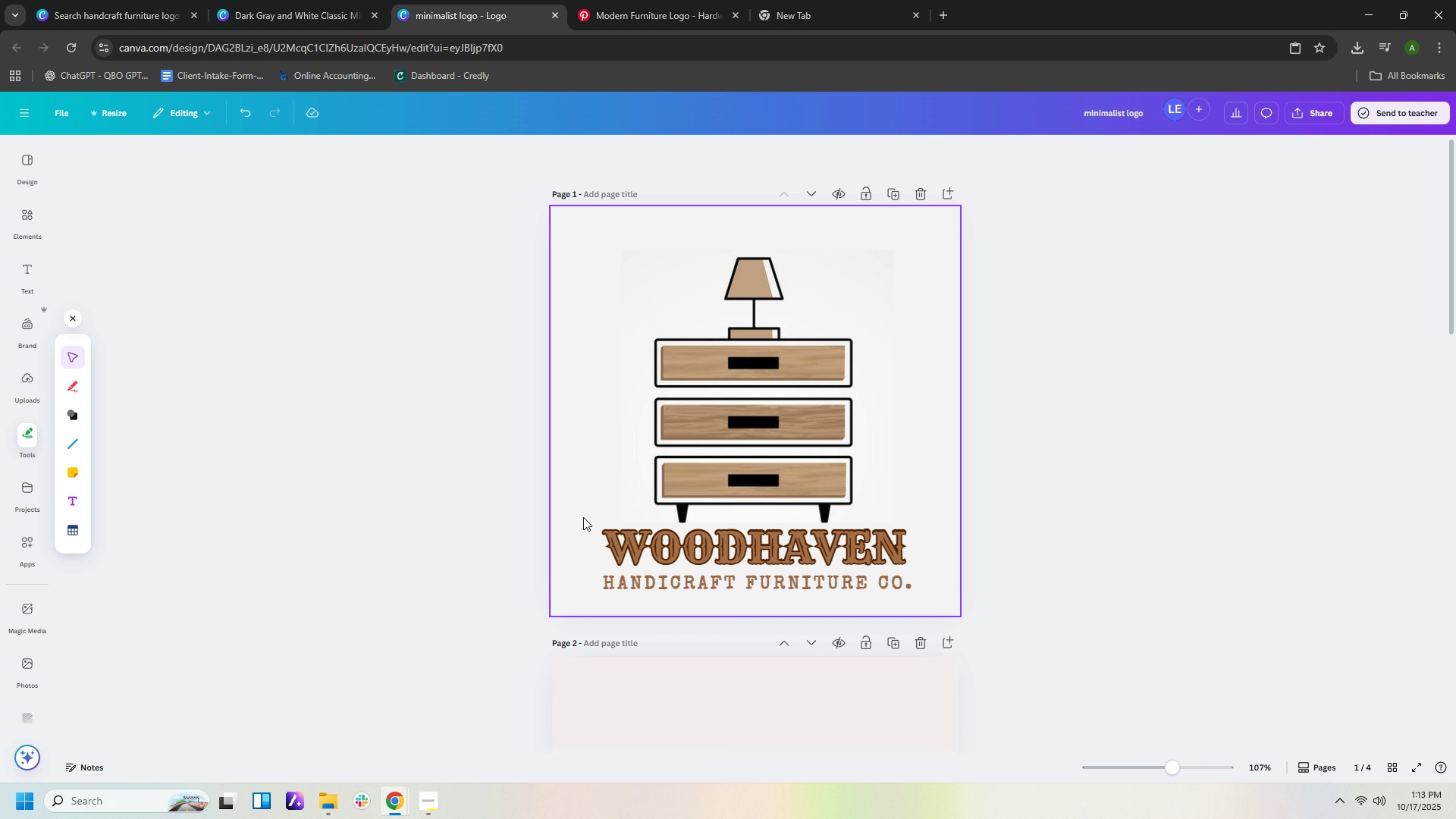 
left_click_drag(start_coordinate=[570, 512], to_coordinate=[960, 629])
 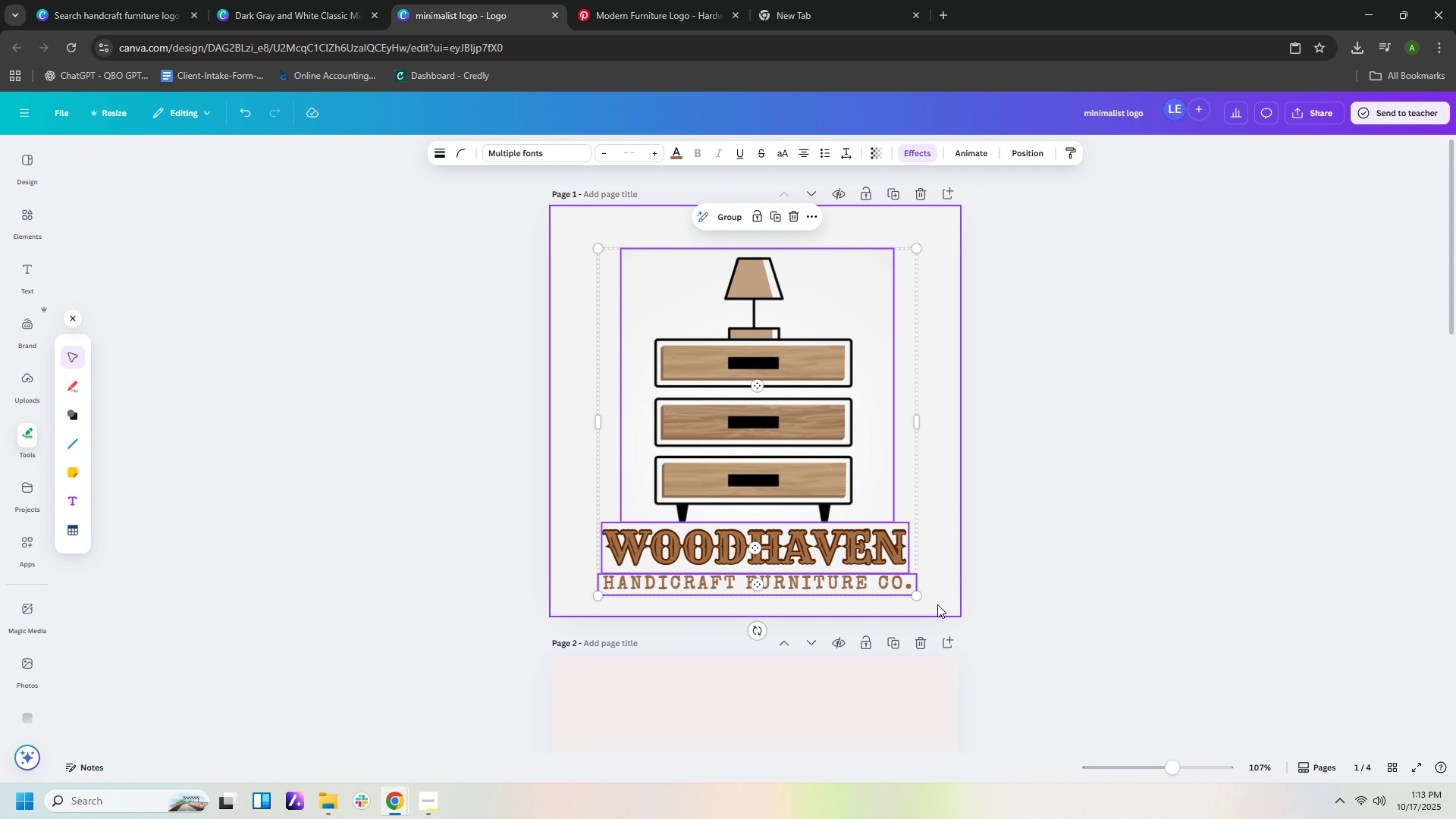 
left_click([937, 604])
 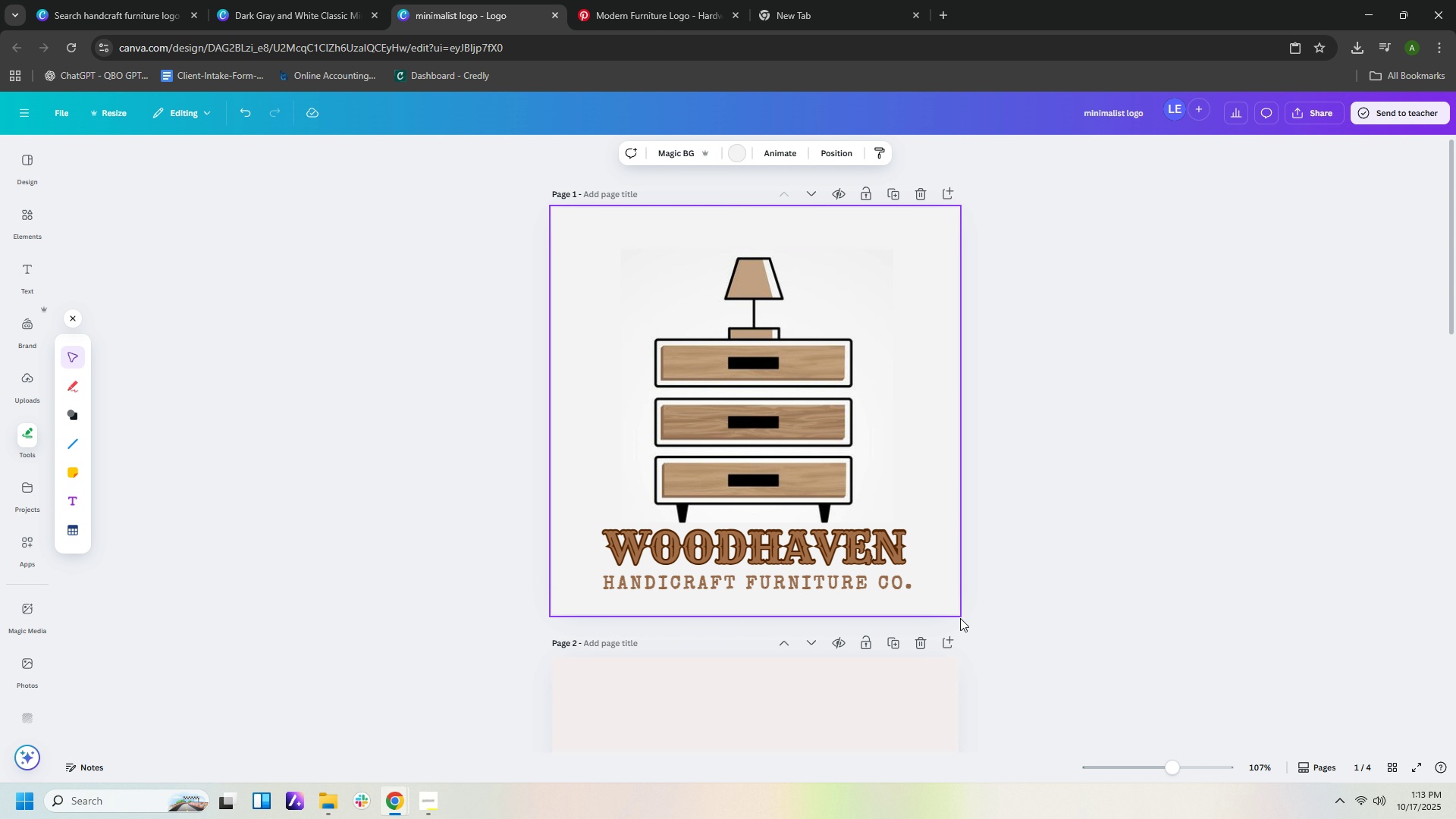 
left_click_drag(start_coordinate=[960, 618], to_coordinate=[737, 551])
 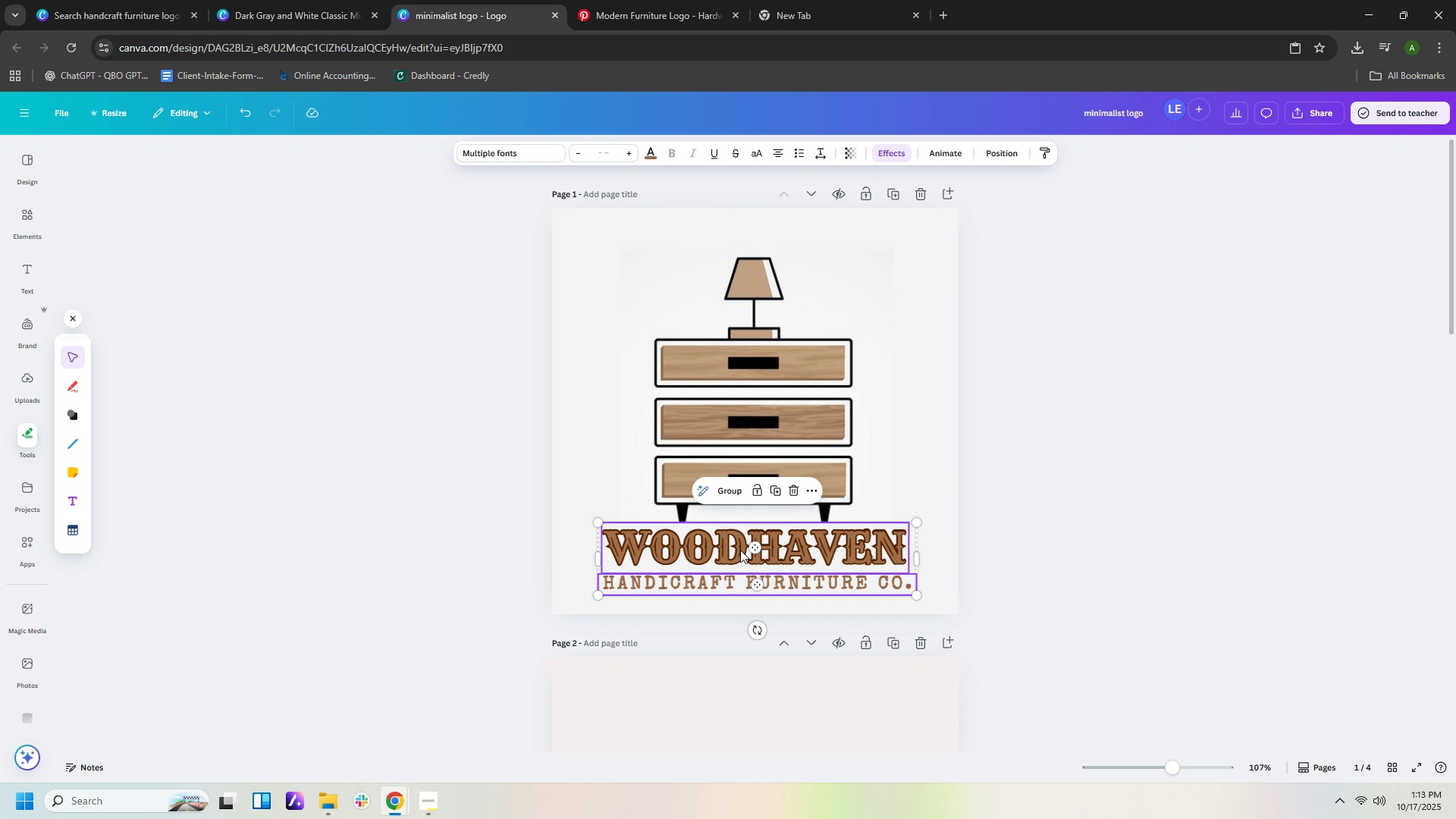 
key(Control+C)
 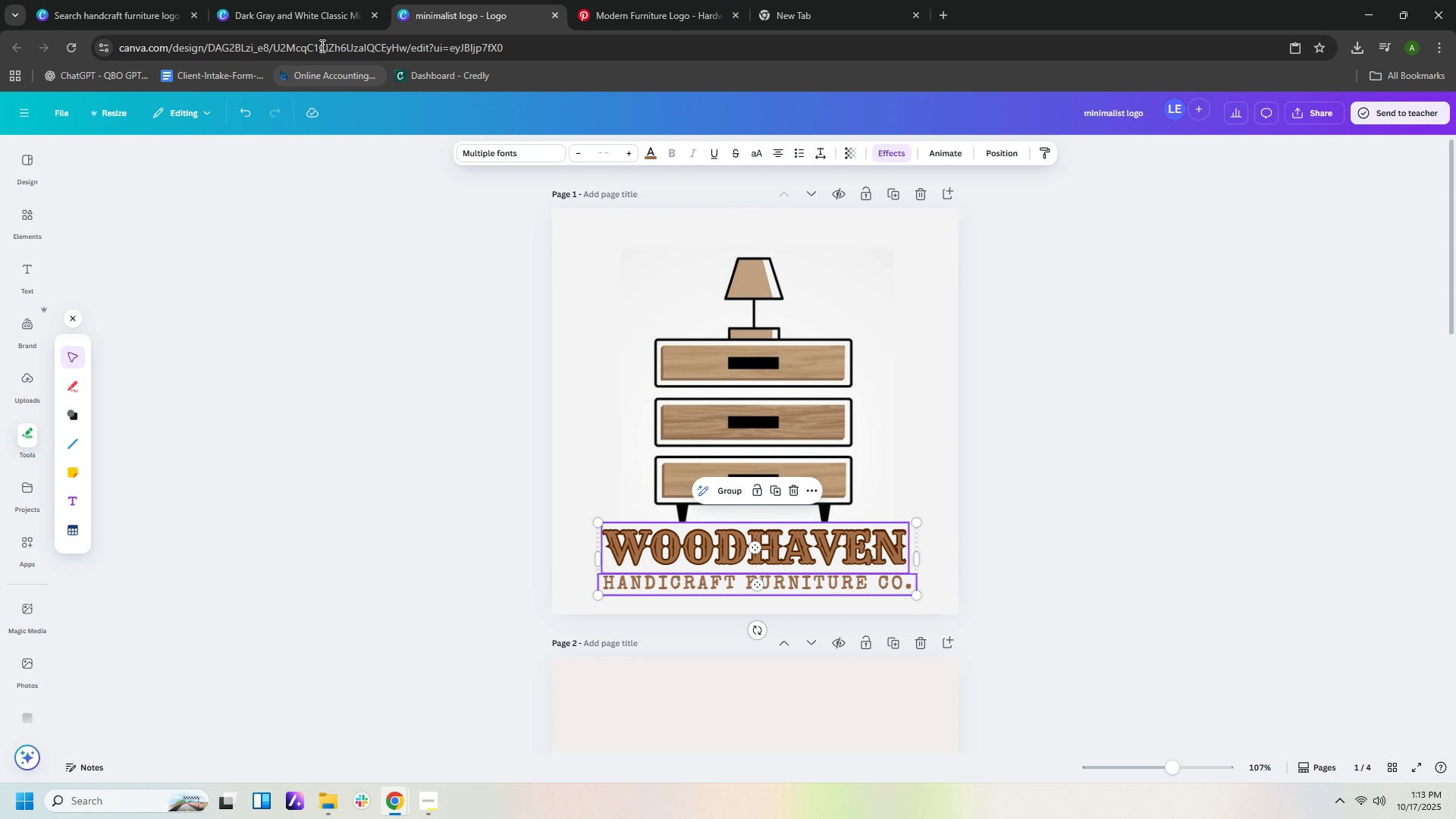 
left_click([324, 17])
 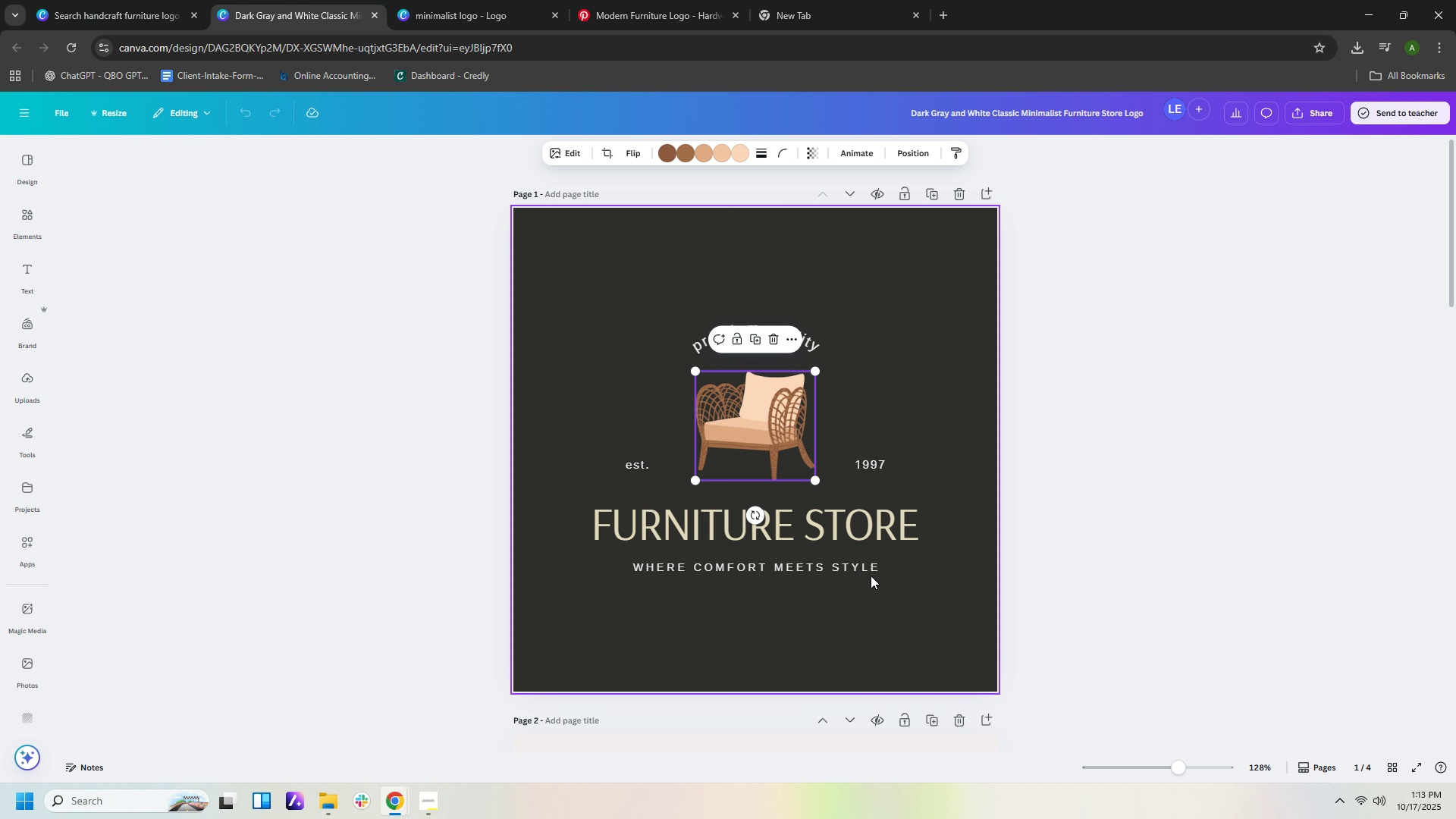 
left_click_drag(start_coordinate=[910, 609], to_coordinate=[770, 520])
 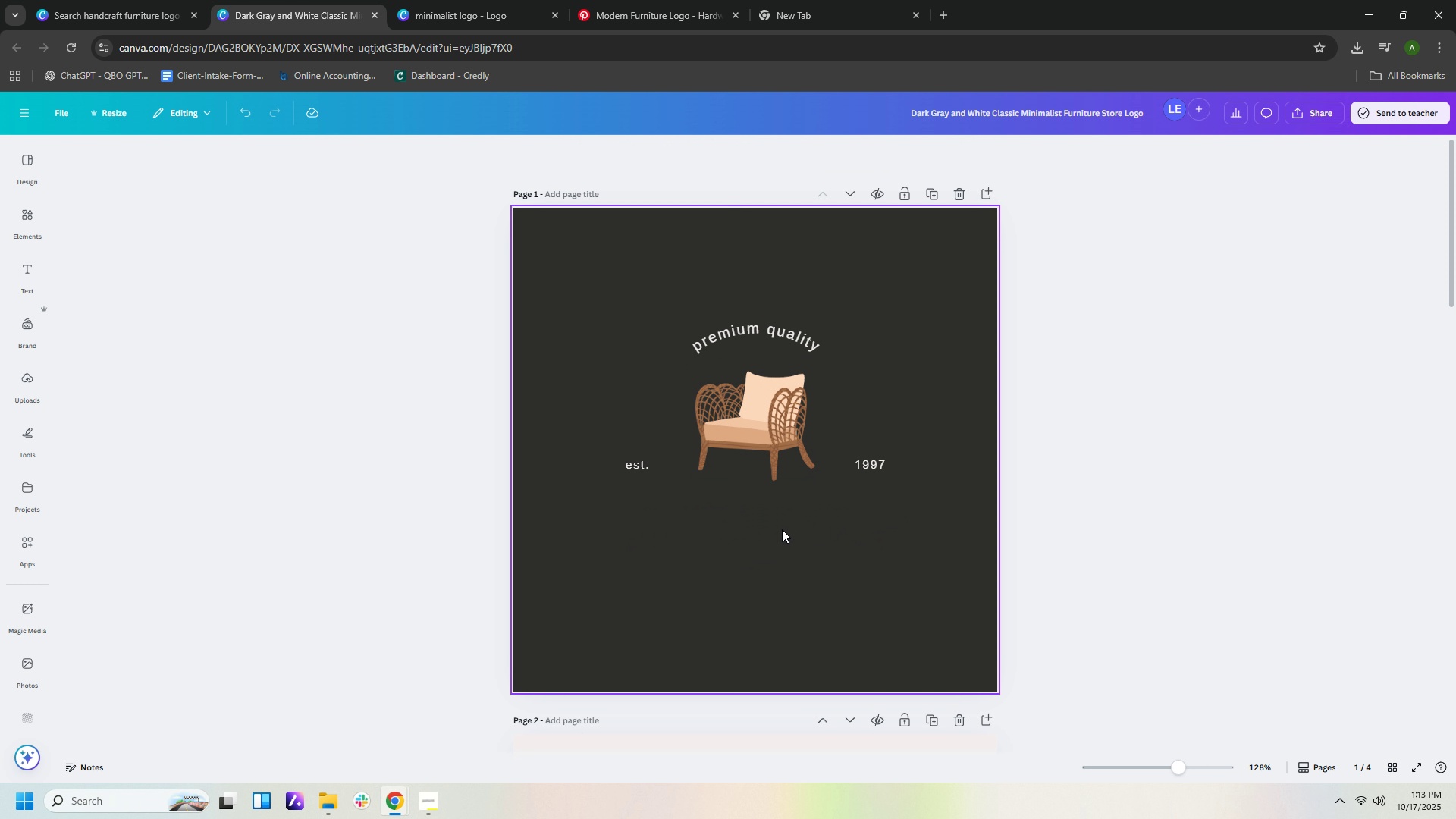 
key(Delete)
 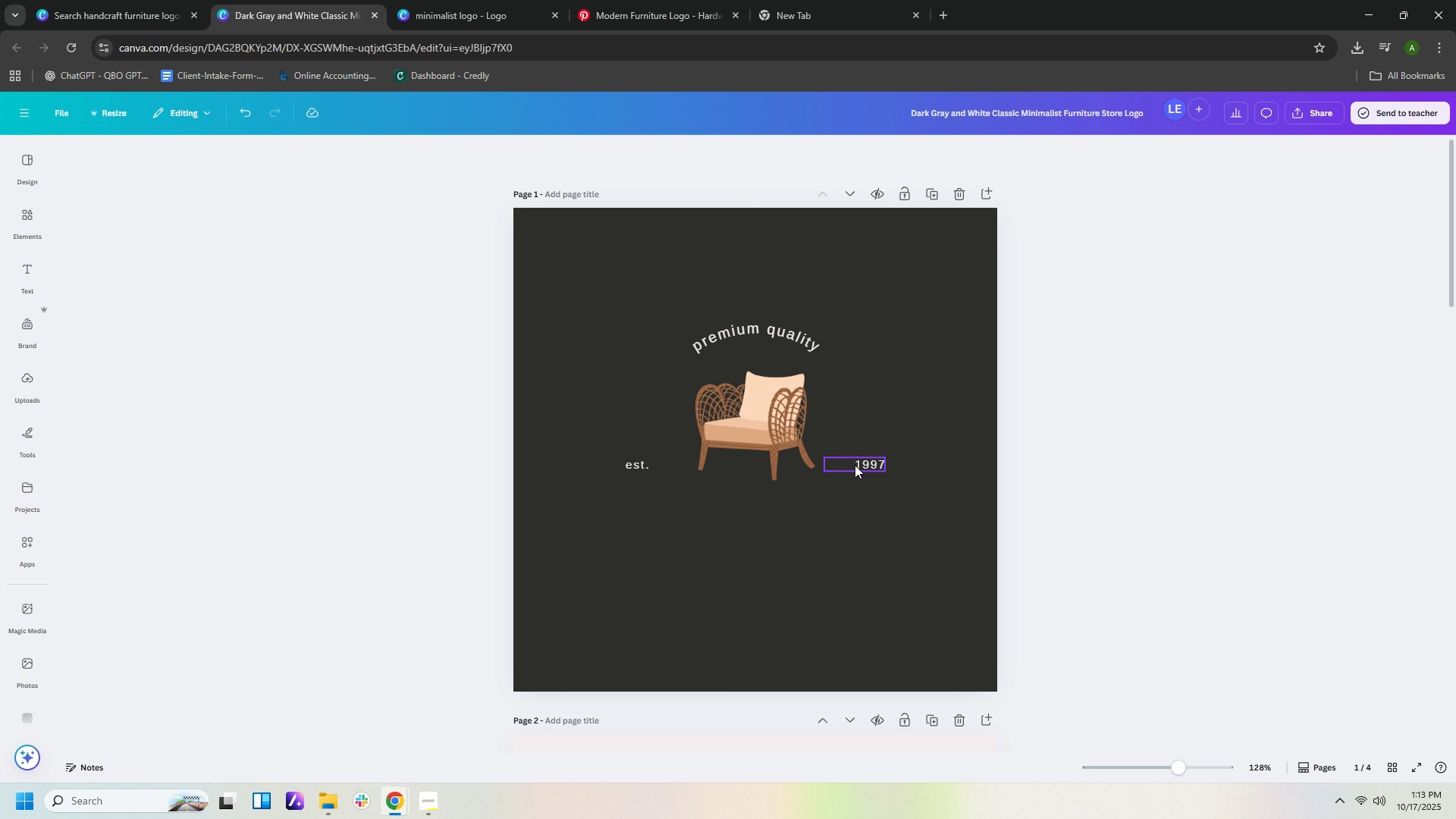 
left_click([855, 465])
 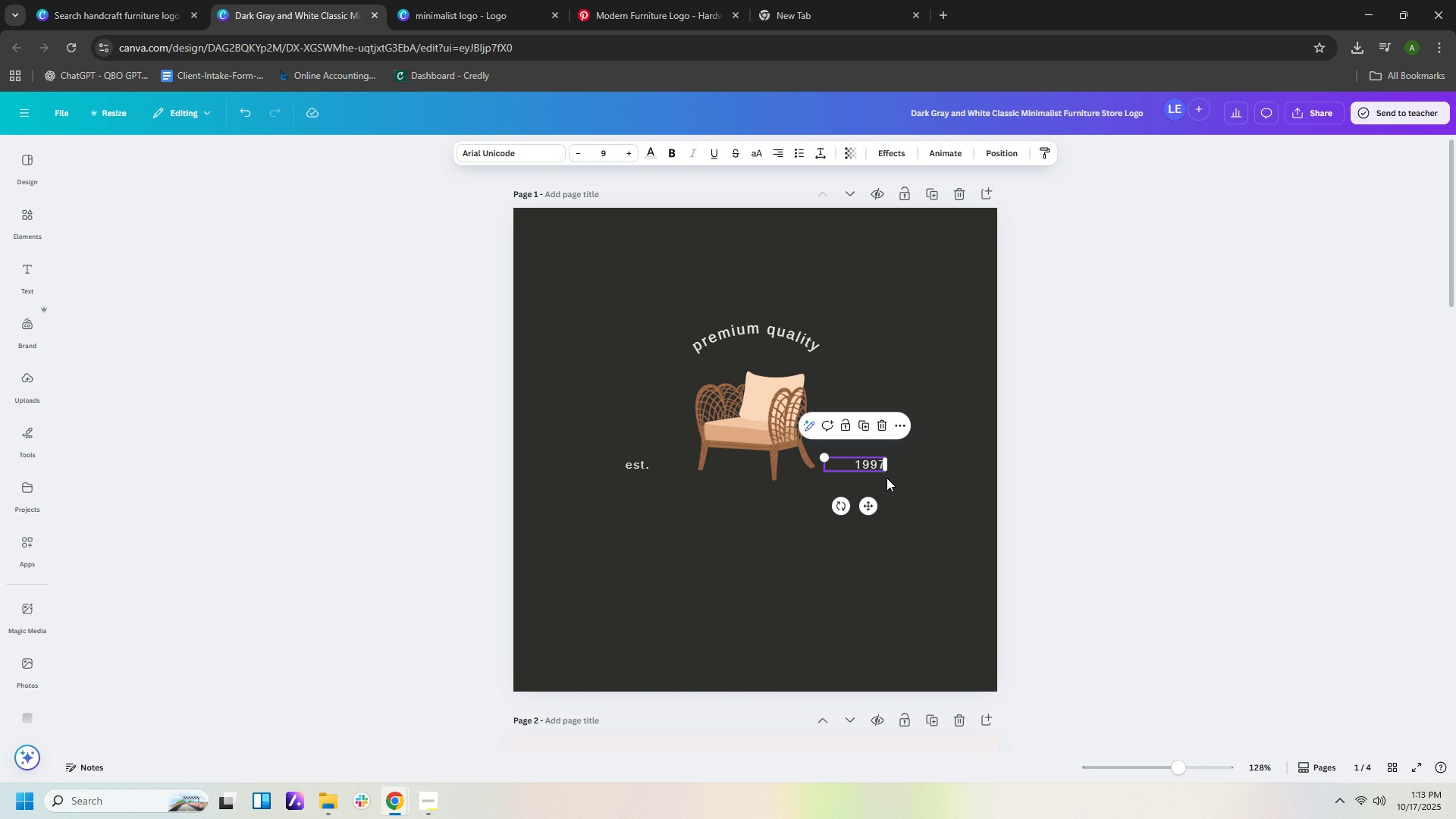 
key(Delete)
 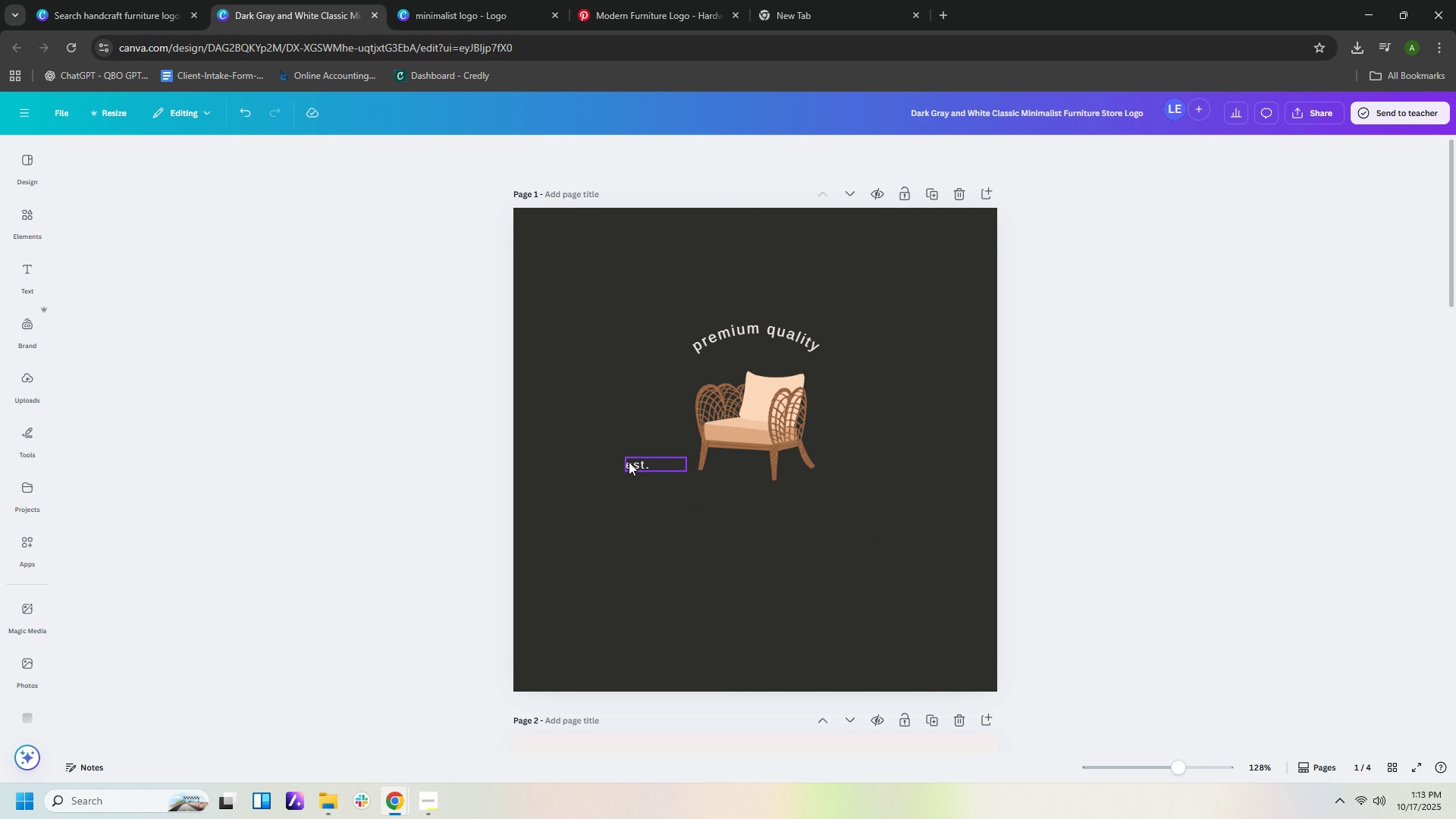 
left_click([629, 462])
 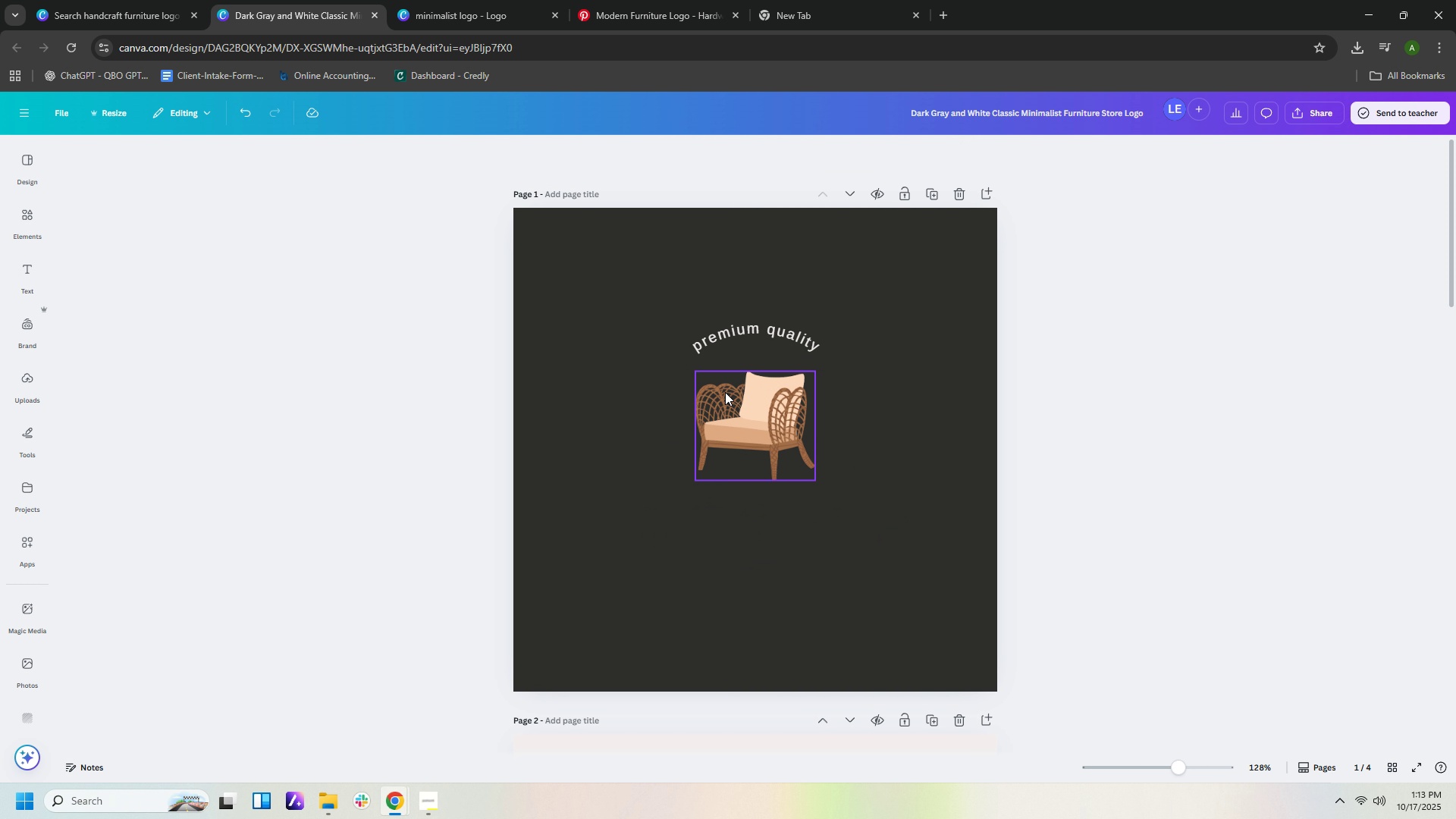 
key(Delete)
 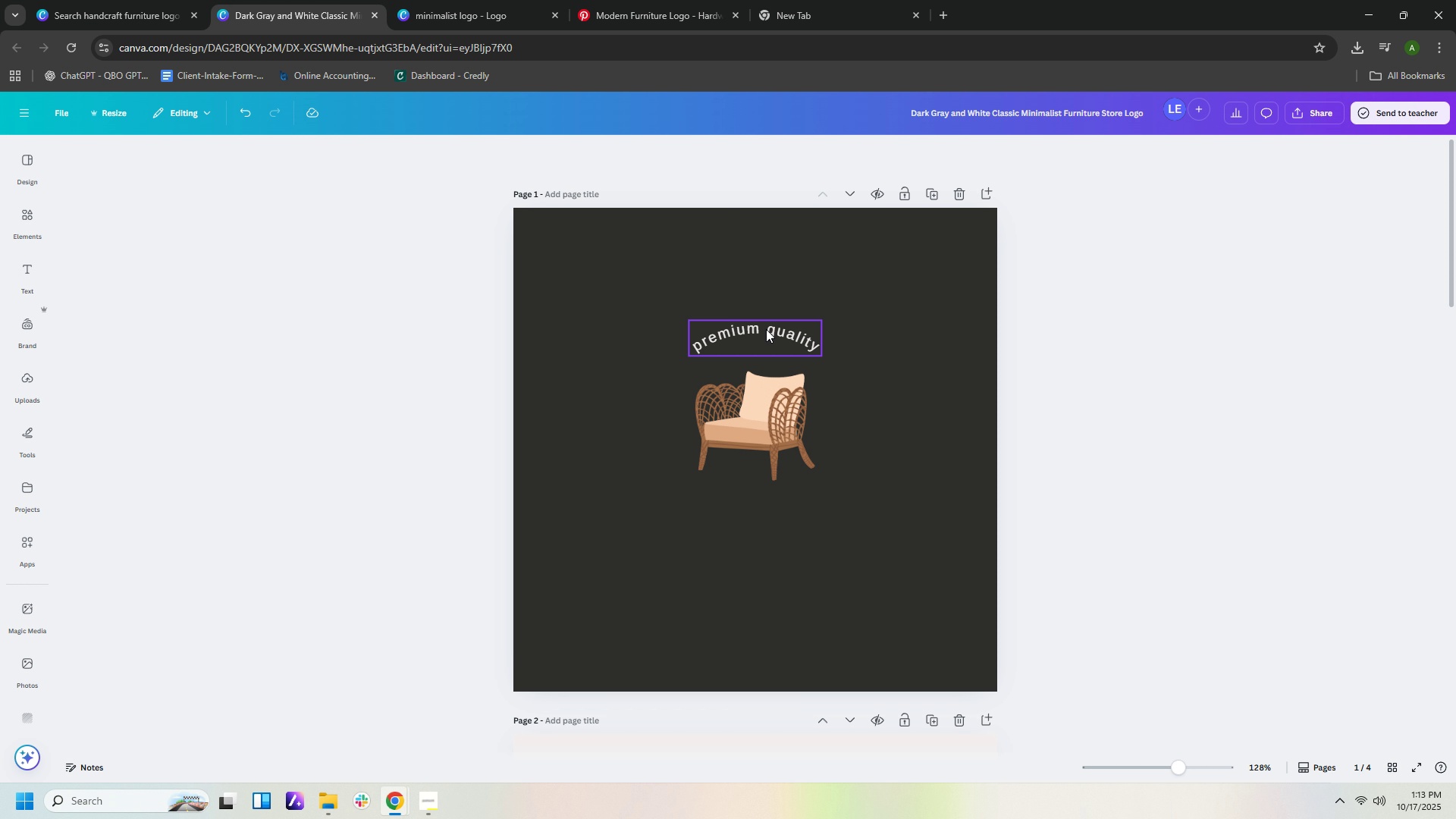 
left_click([766, 329])
 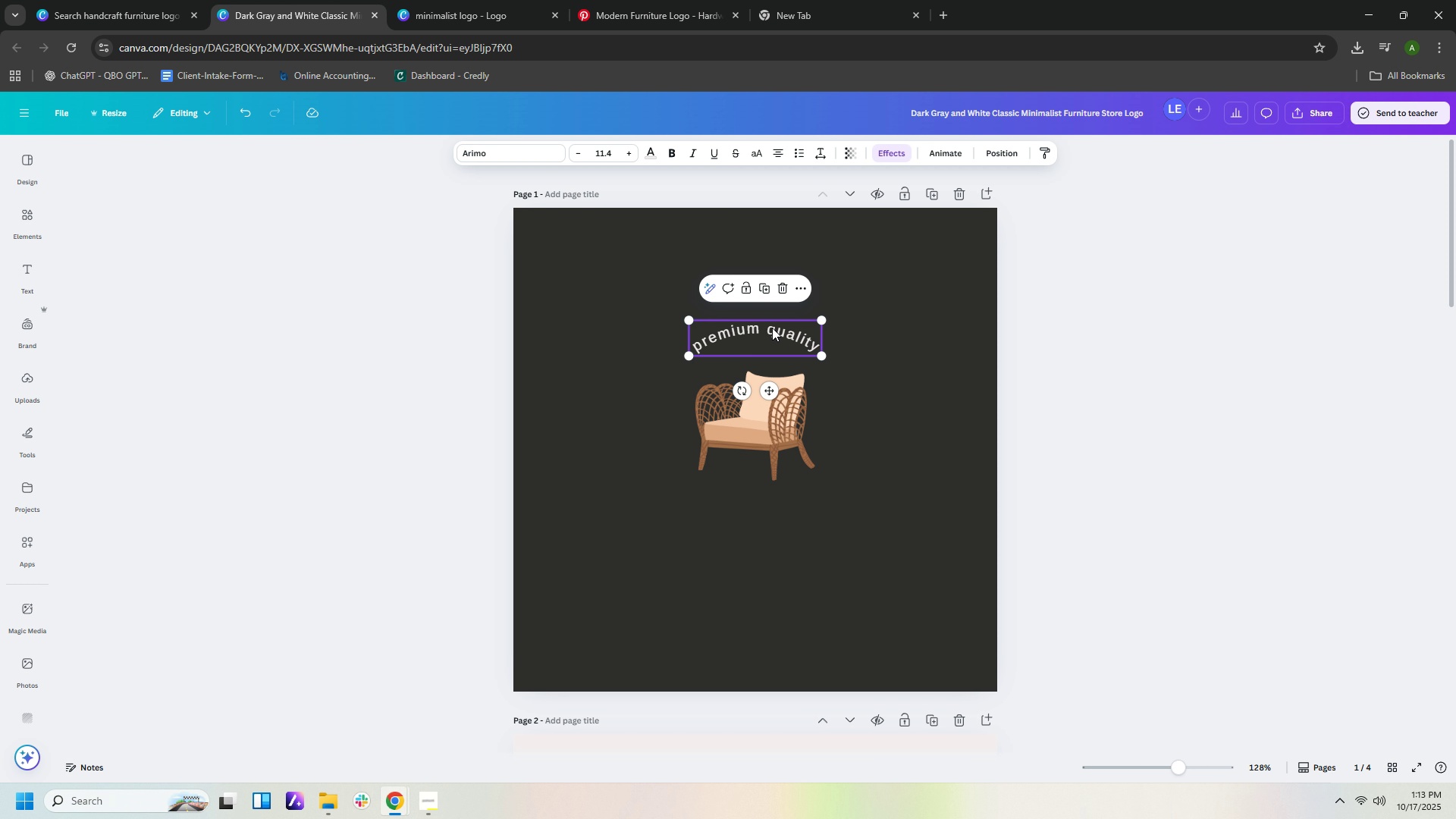 
key(Delete)
 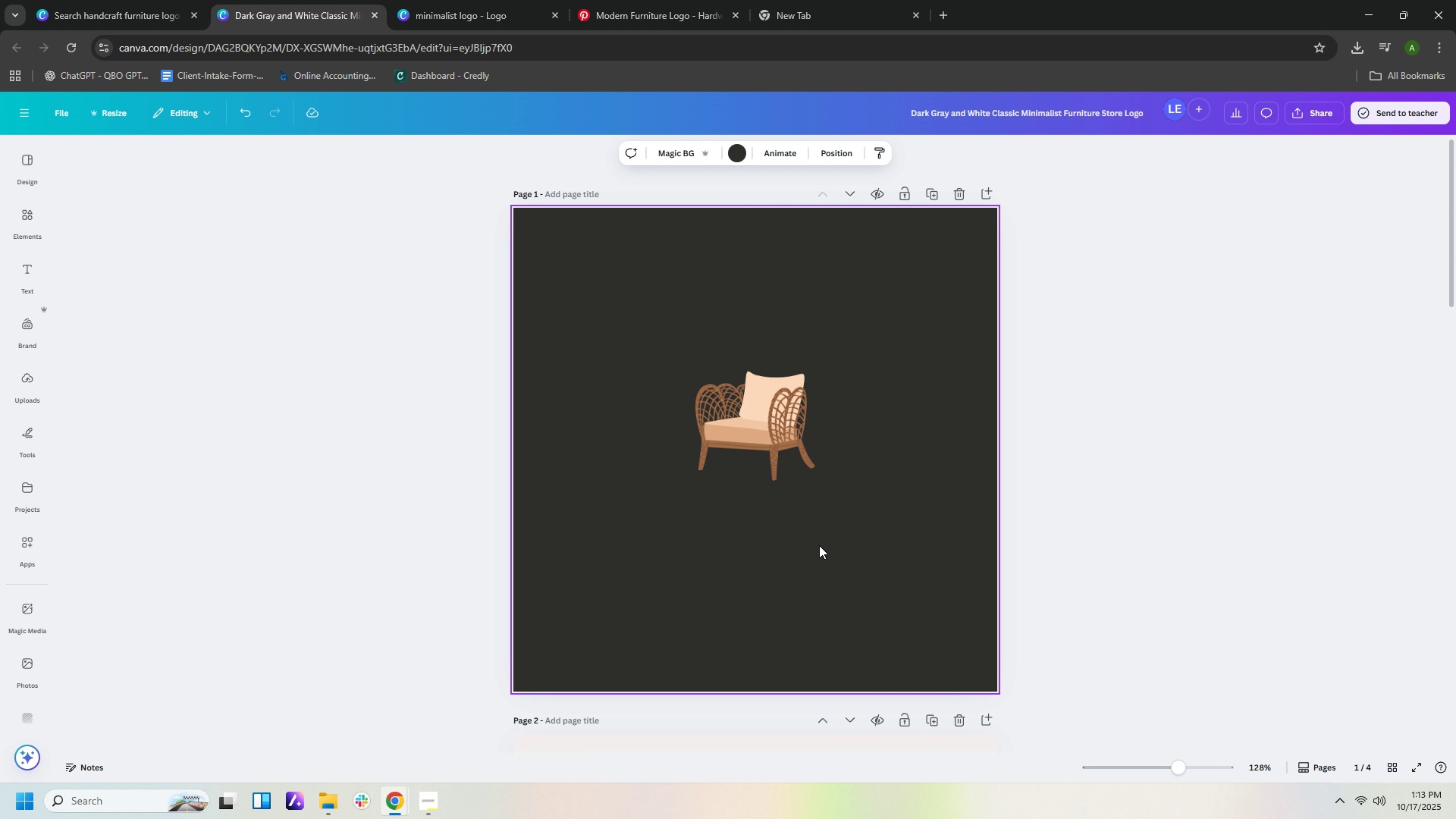 
left_click([819, 545])
 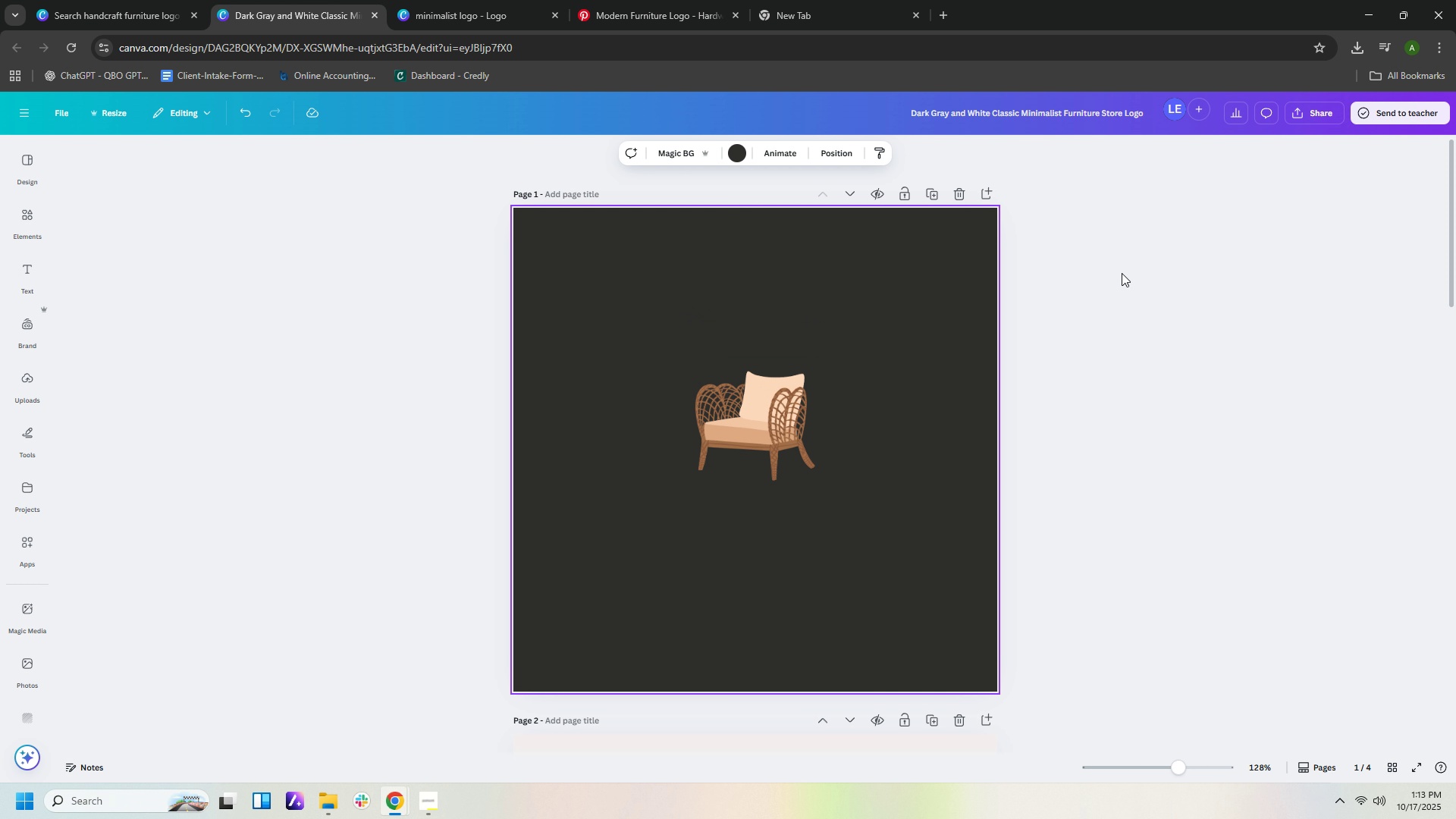 
key(Control+V)
 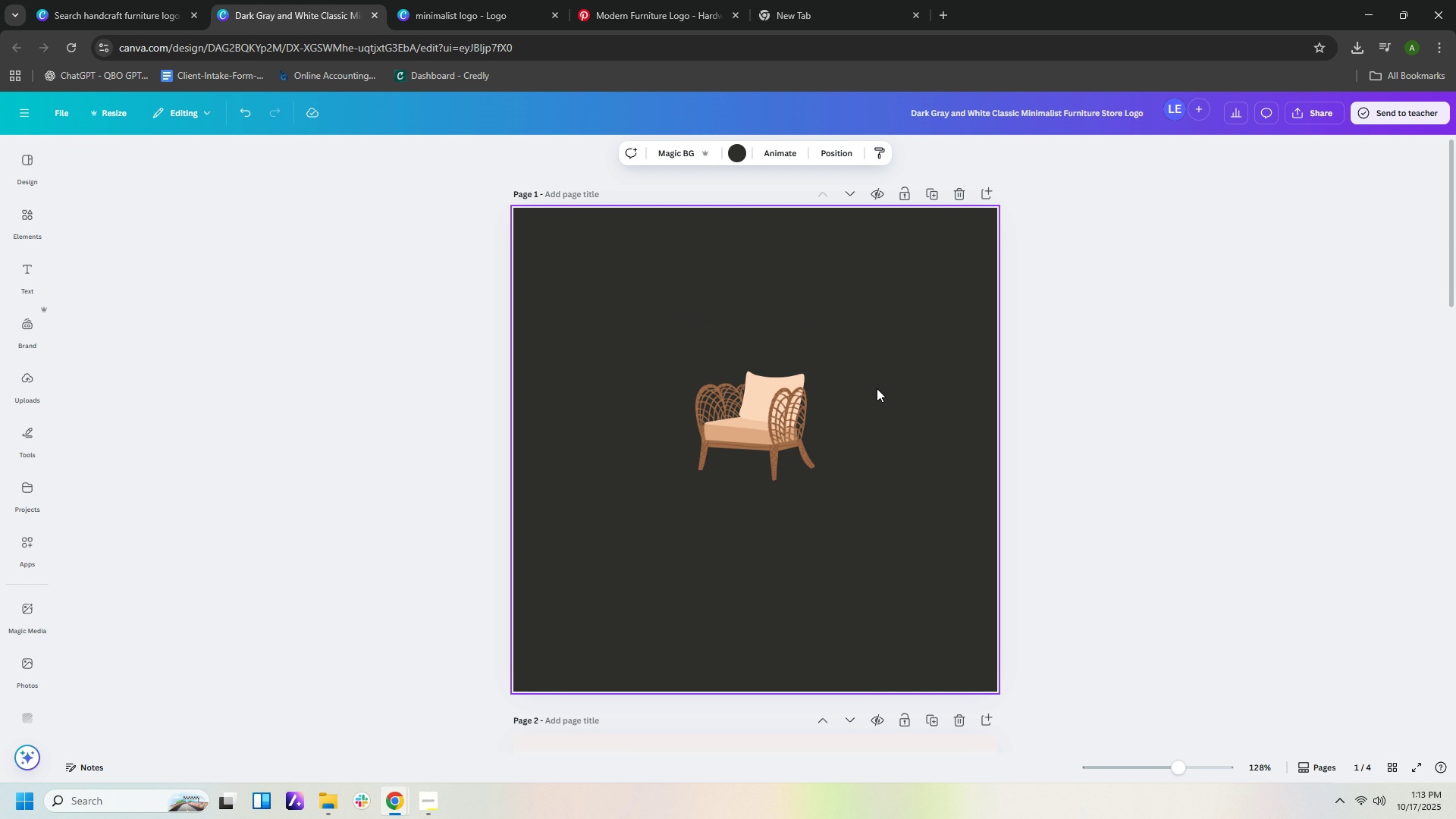 
left_click([879, 384])
 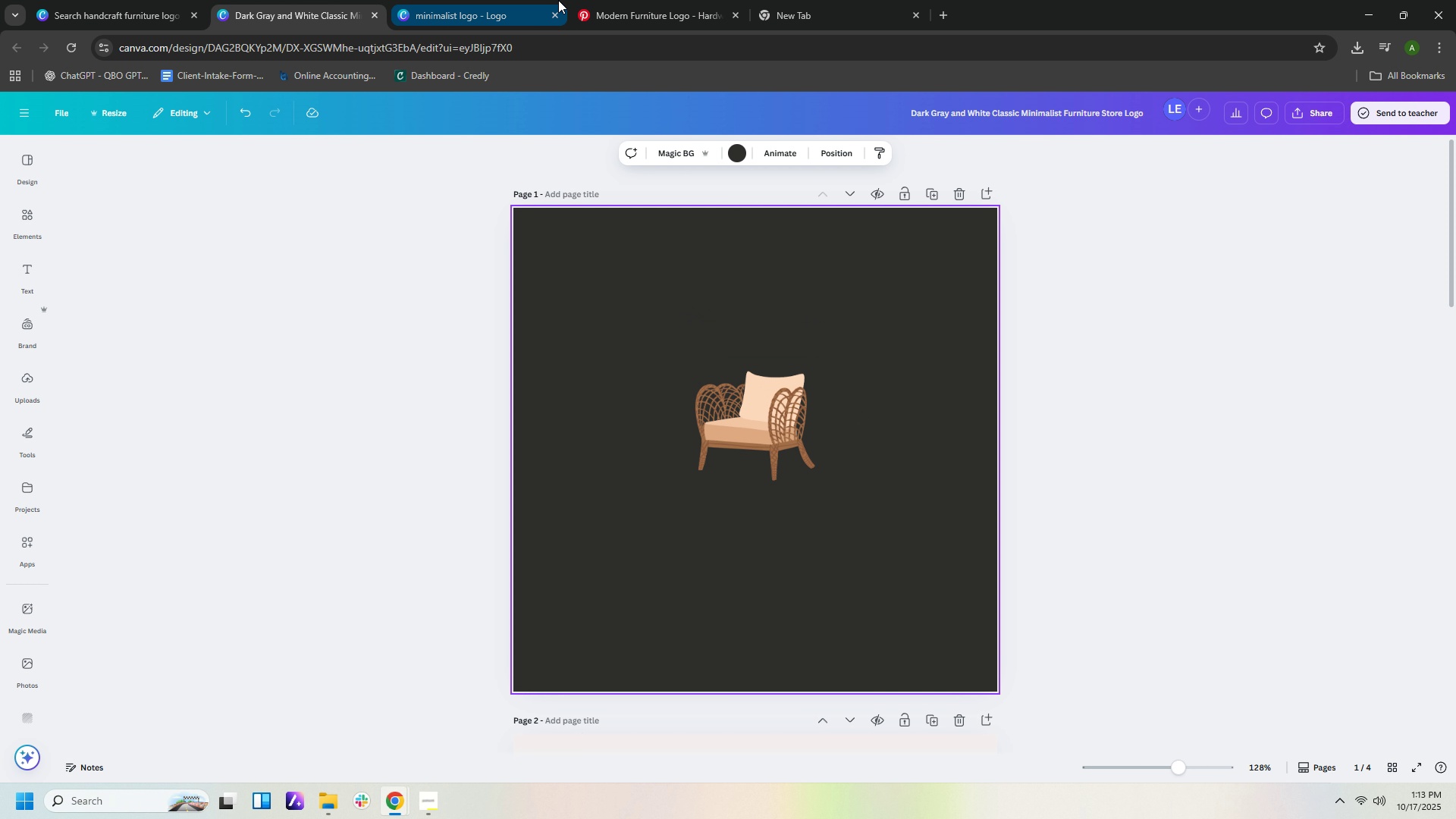 
left_click([485, 30])
 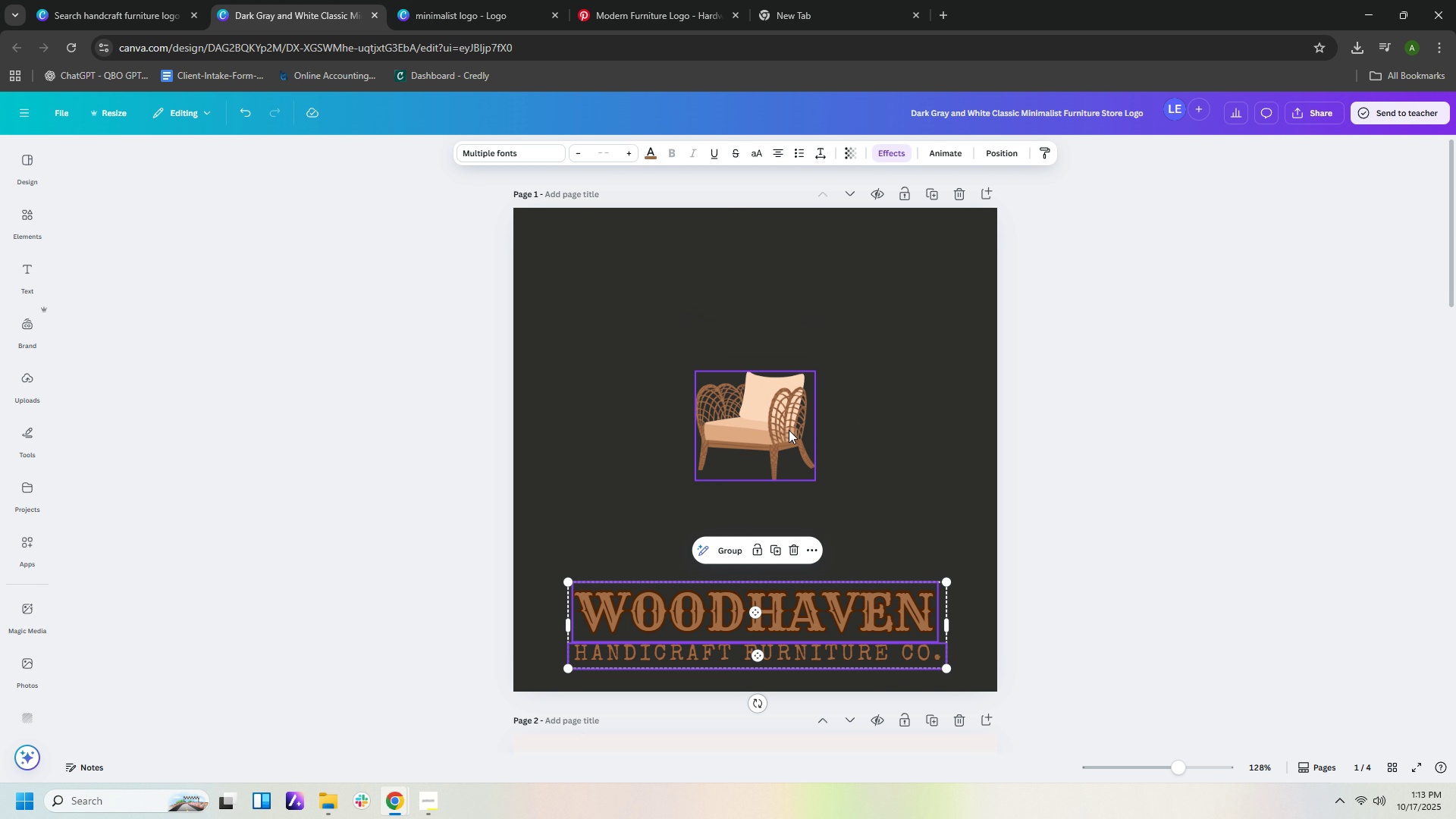 
left_click_drag(start_coordinate=[788, 428], to_coordinate=[796, 531])
 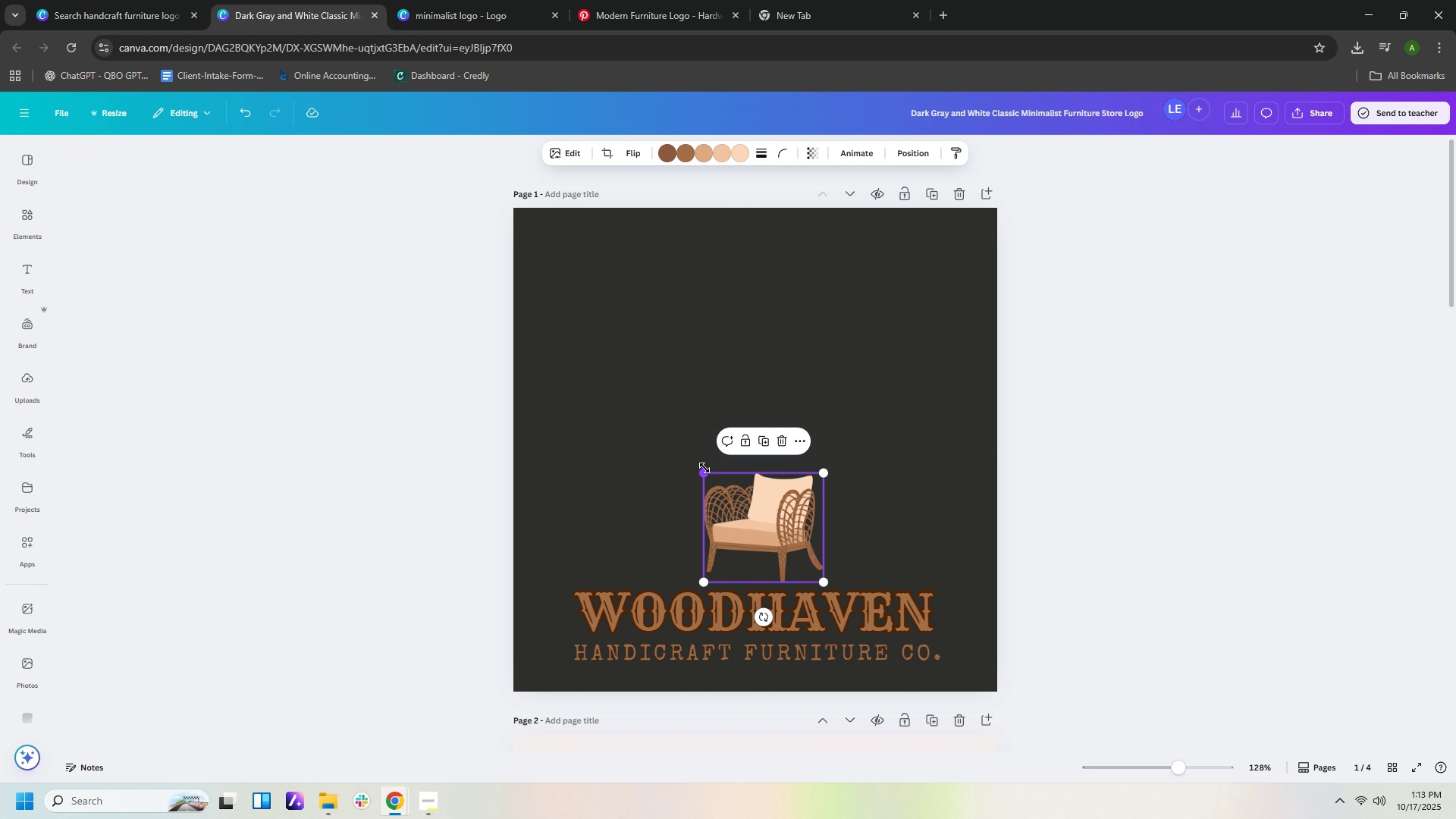 
left_click_drag(start_coordinate=[704, 468], to_coordinate=[555, 283])
 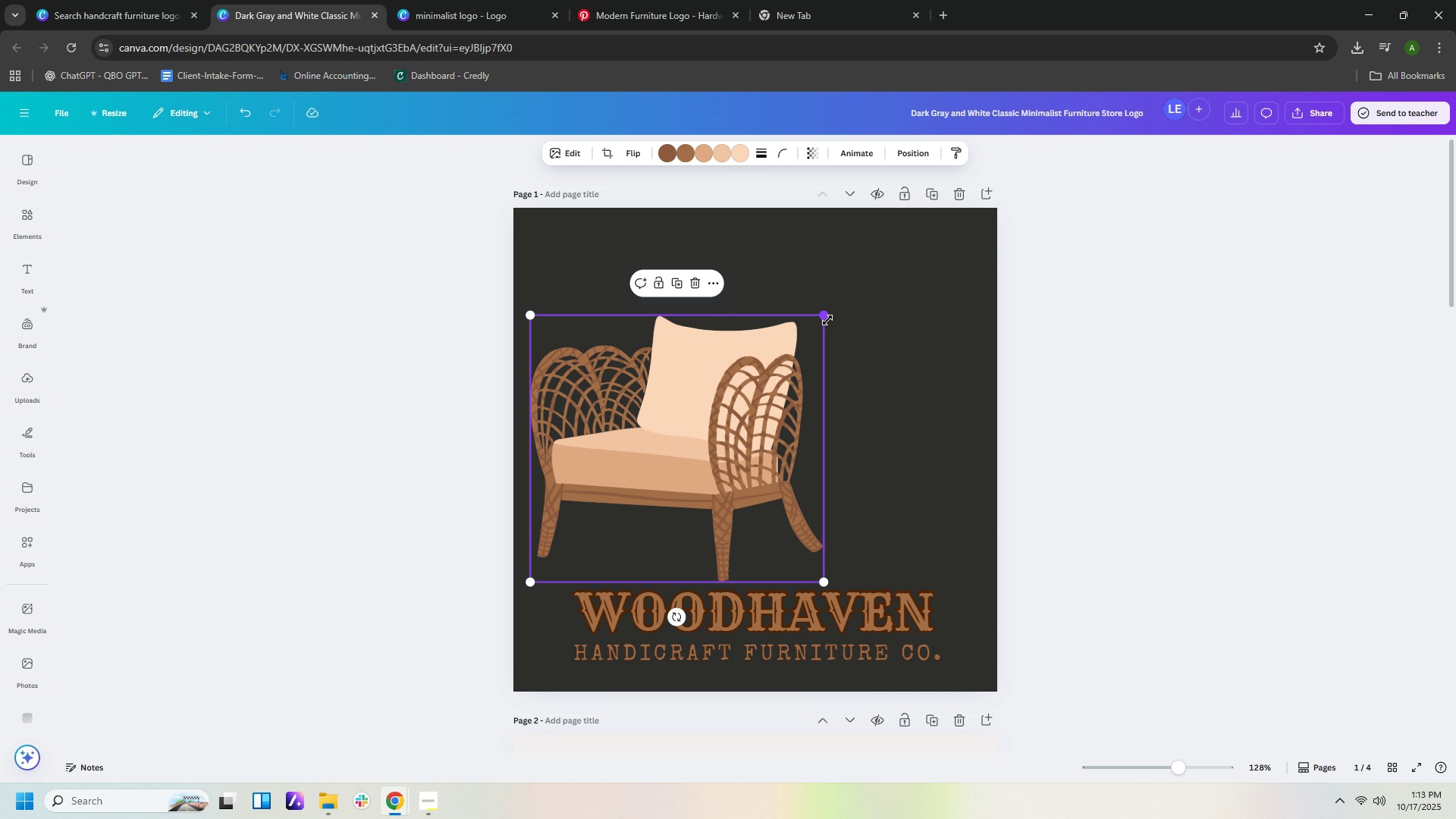 
left_click_drag(start_coordinate=[827, 320], to_coordinate=[951, 253])
 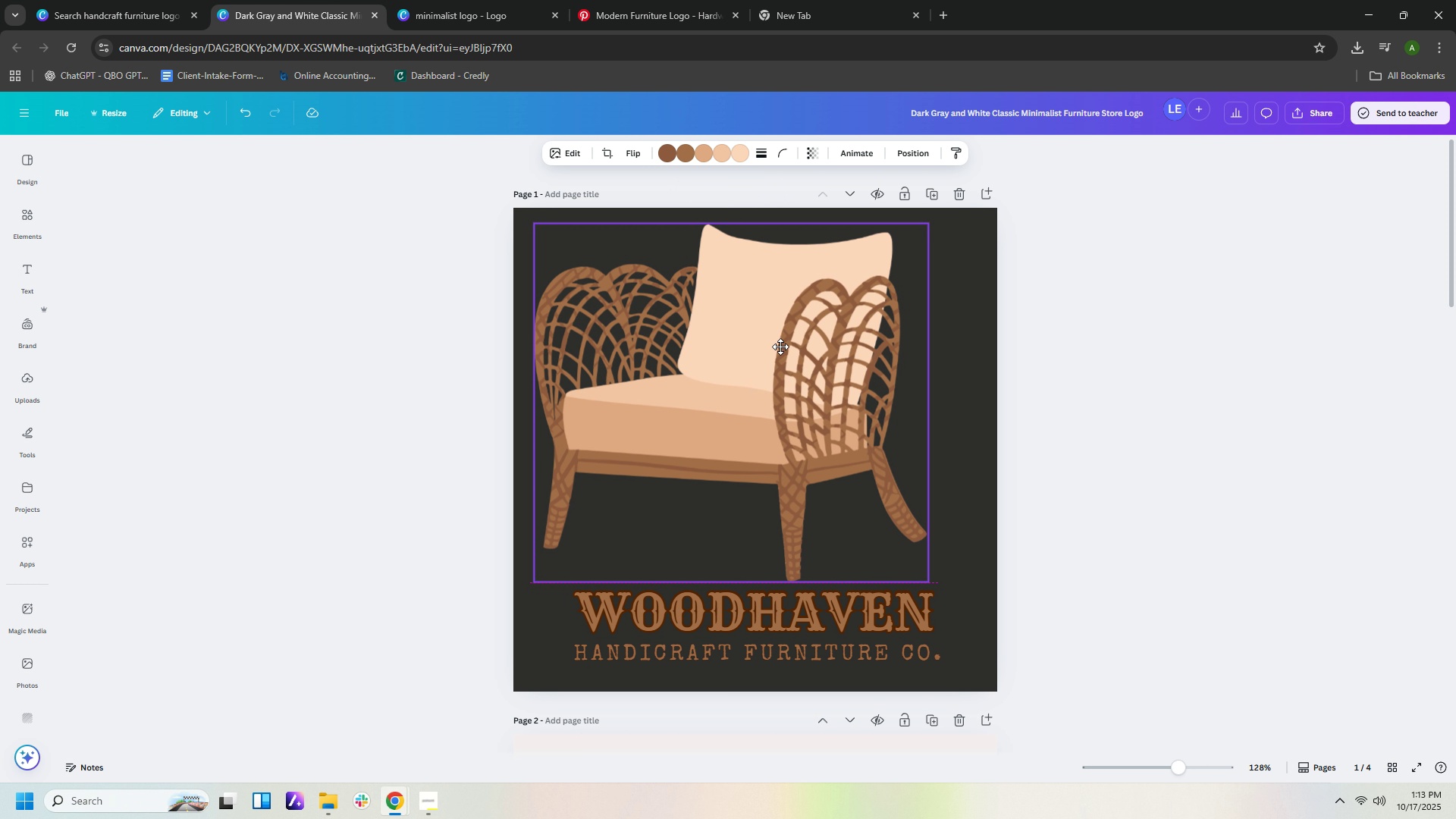 
left_click_drag(start_coordinate=[772, 346], to_coordinate=[801, 356])
 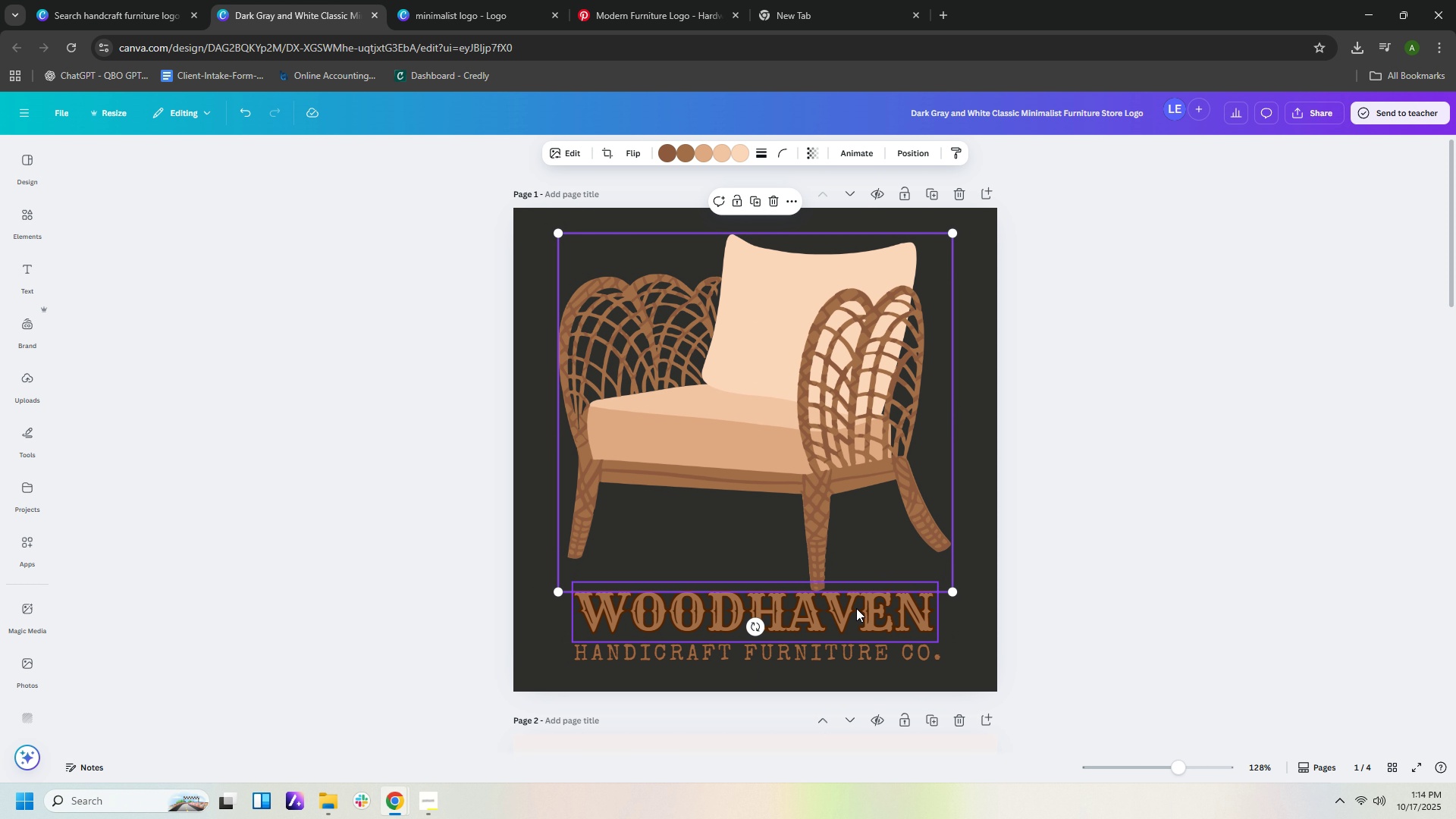 
left_click([856, 608])
 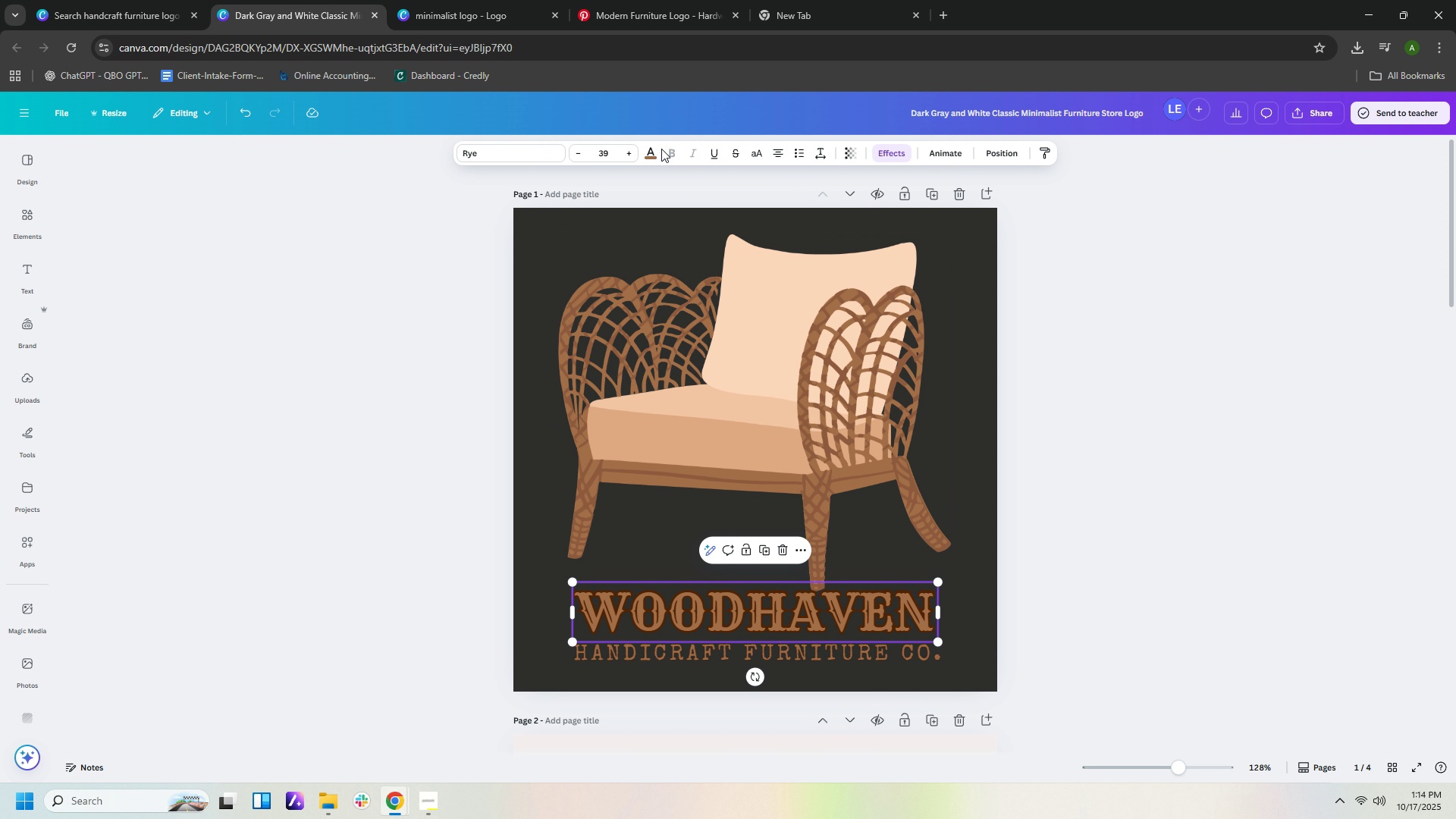 
left_click([693, 303])
 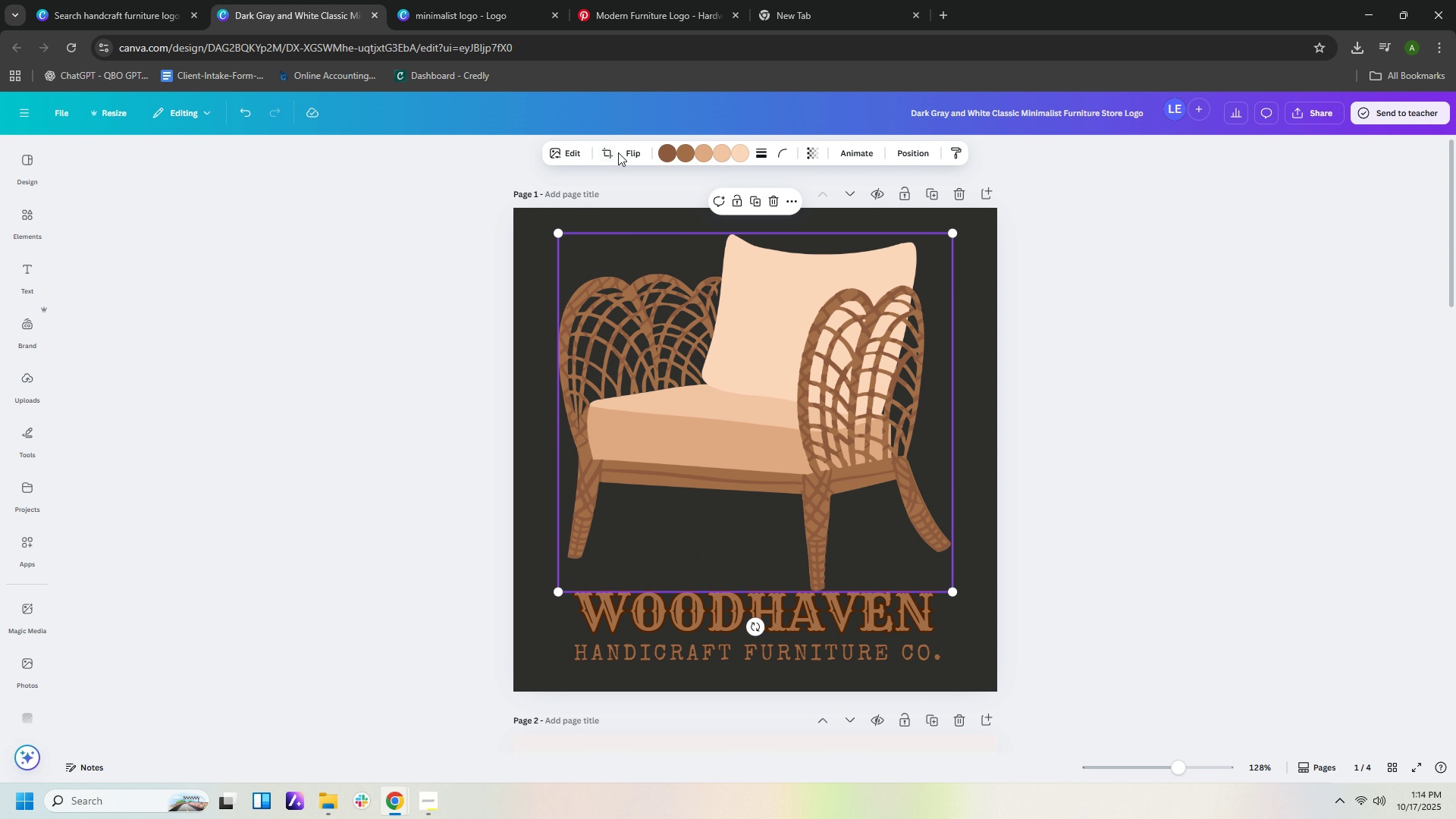 
left_click([618, 152])
 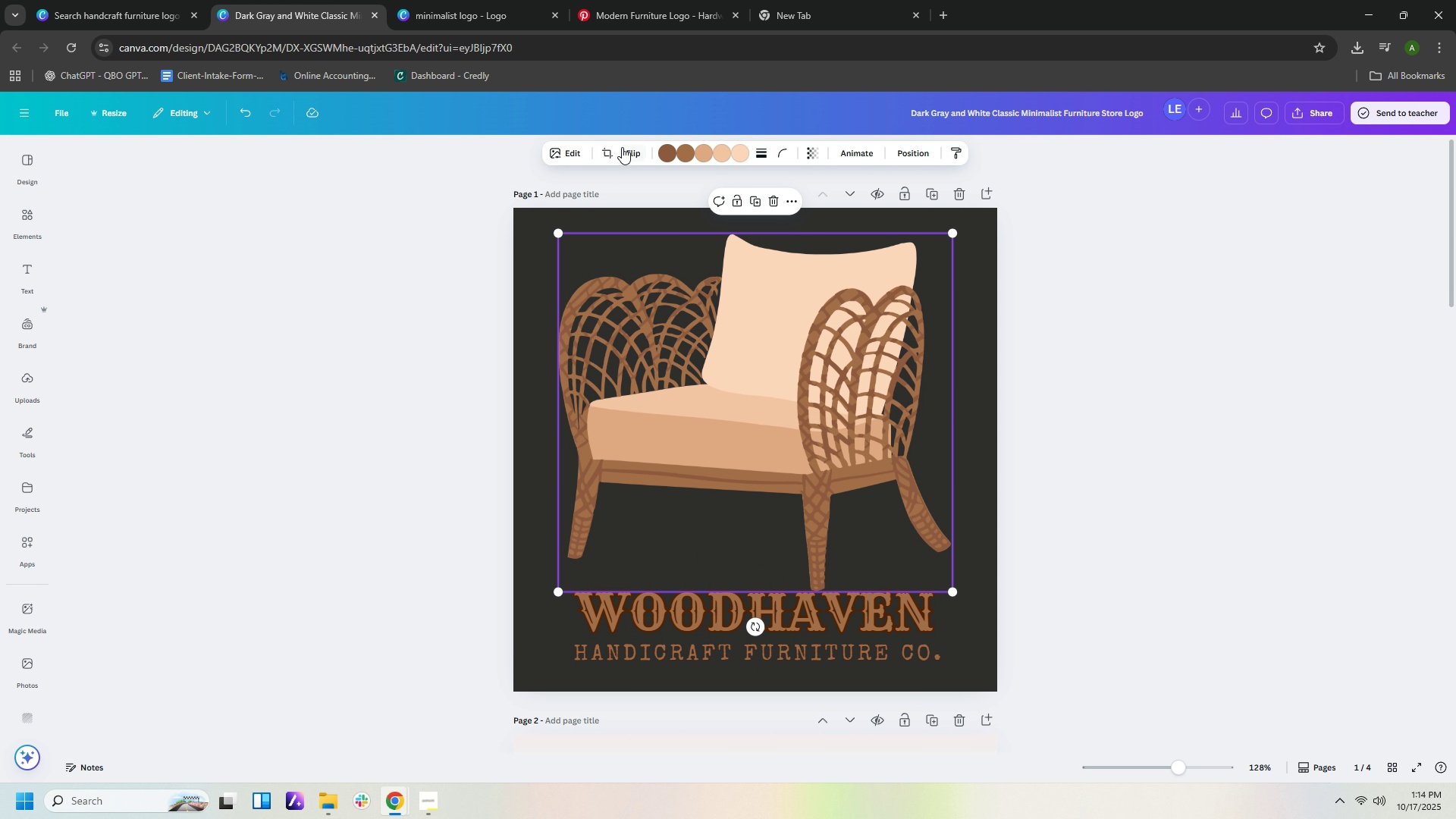 
left_click([626, 146])
 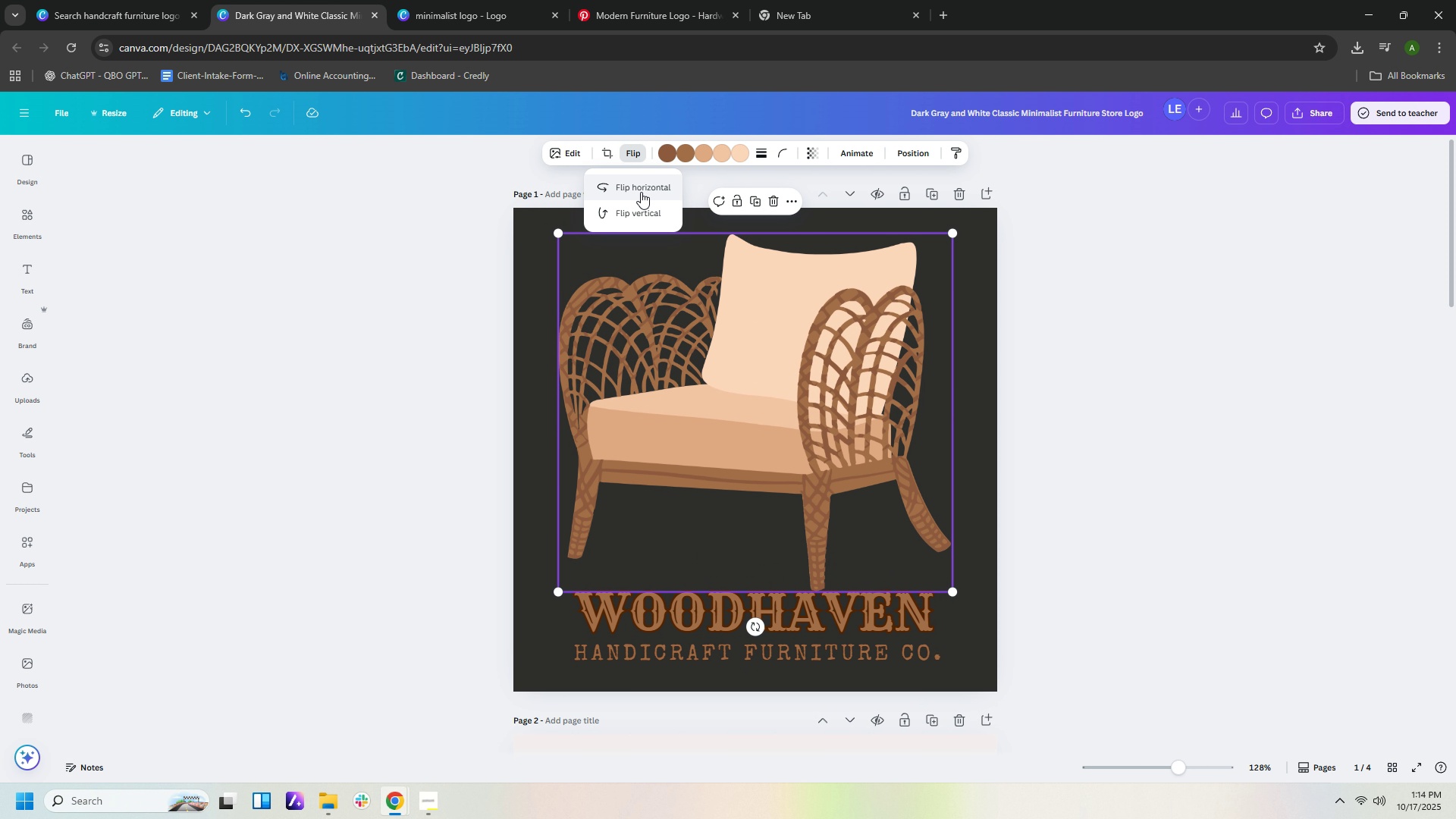 
left_click([641, 192])
 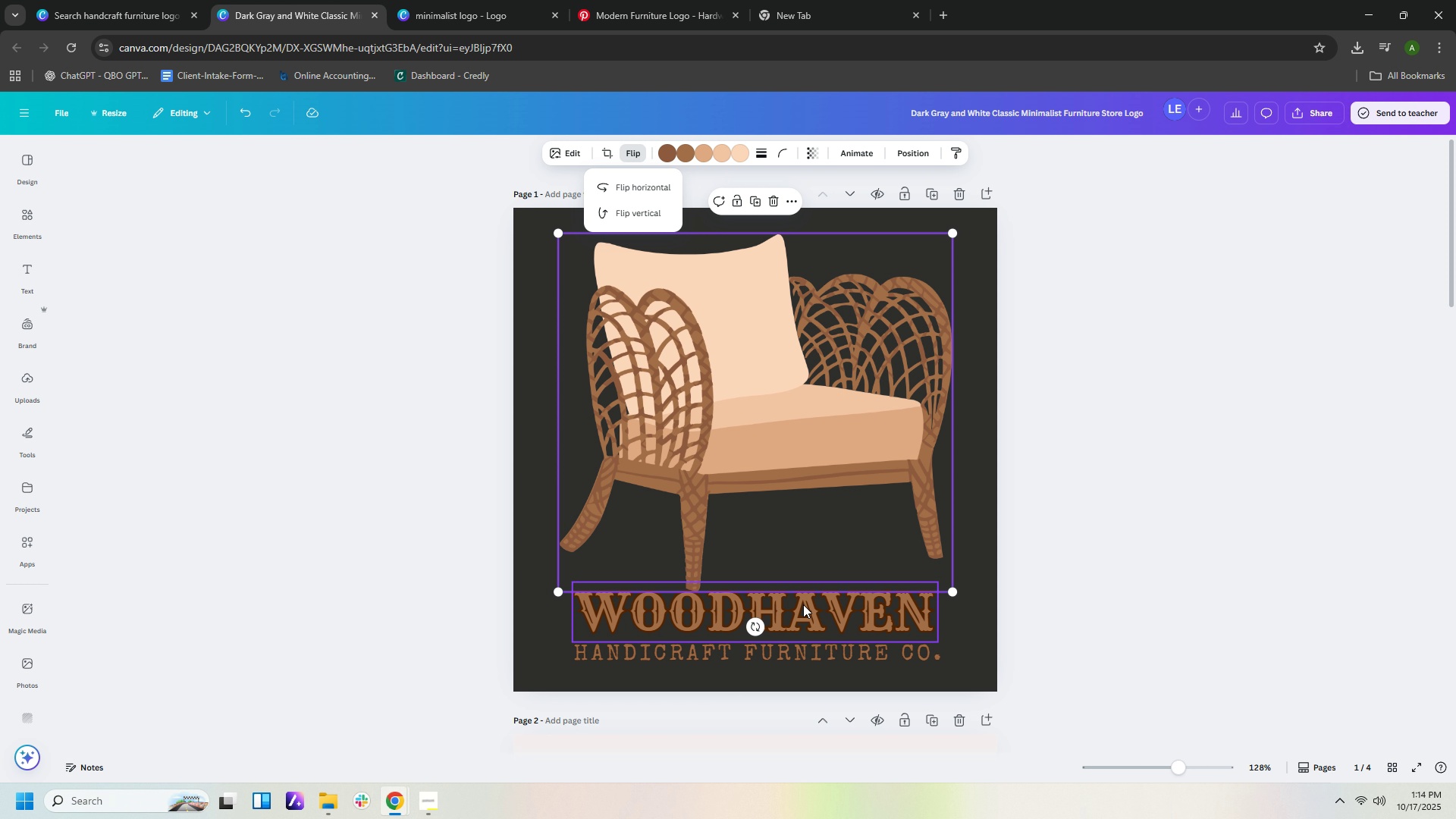 
left_click_drag(start_coordinate=[803, 604], to_coordinate=[813, 544])
 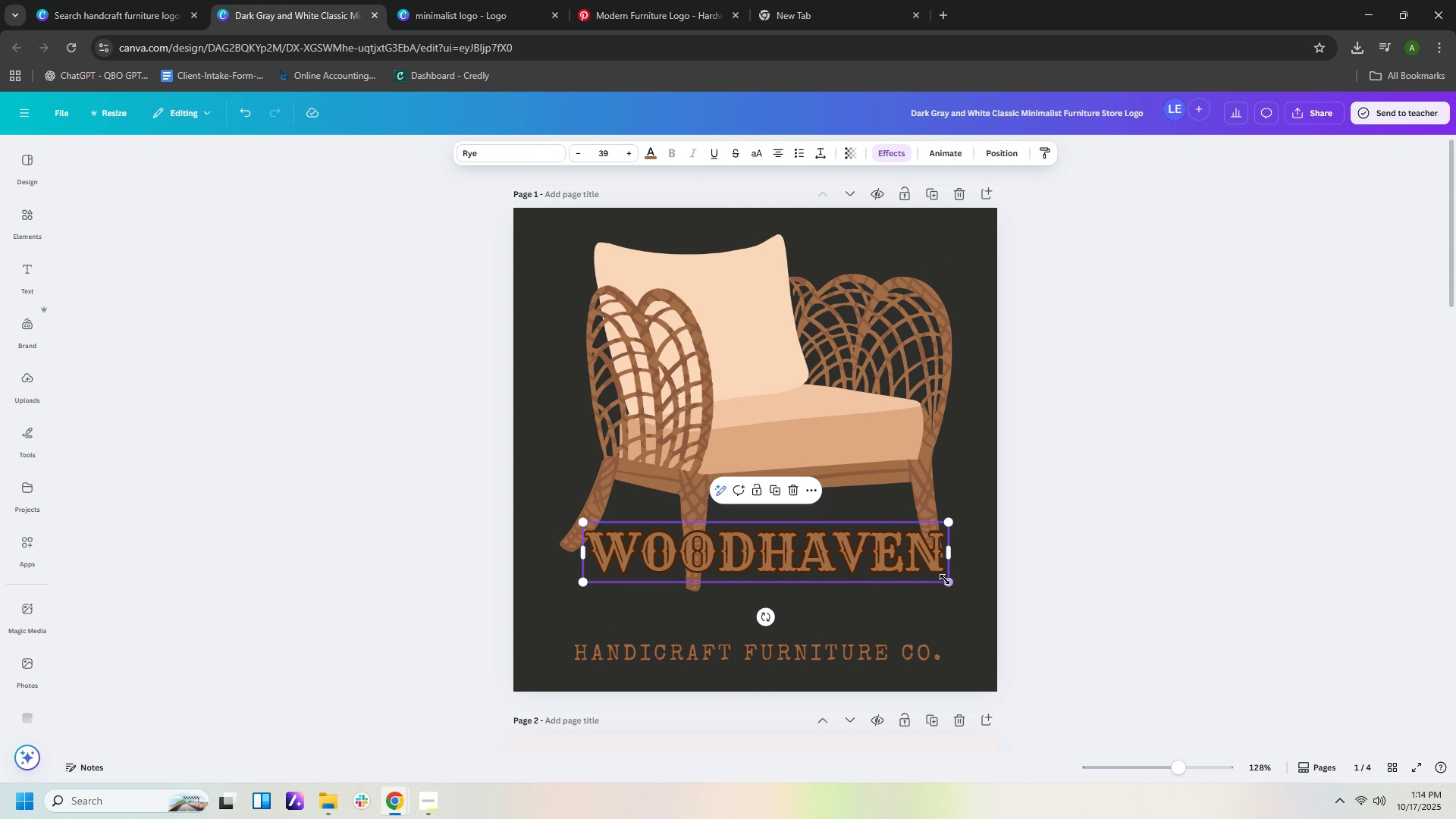 
left_click_drag(start_coordinate=[945, 579], to_coordinate=[867, 538])
 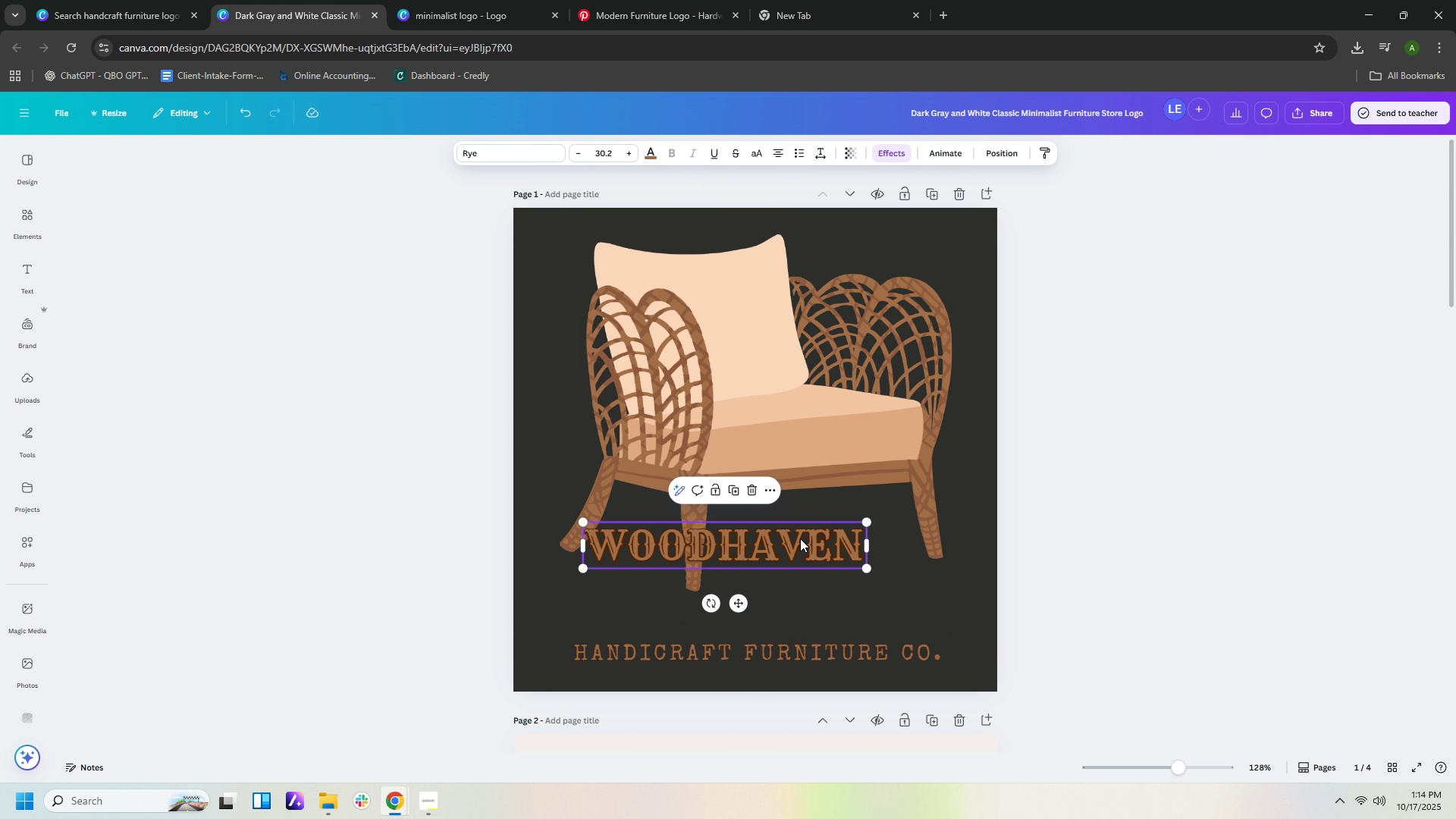 
left_click_drag(start_coordinate=[800, 538], to_coordinate=[890, 529])
 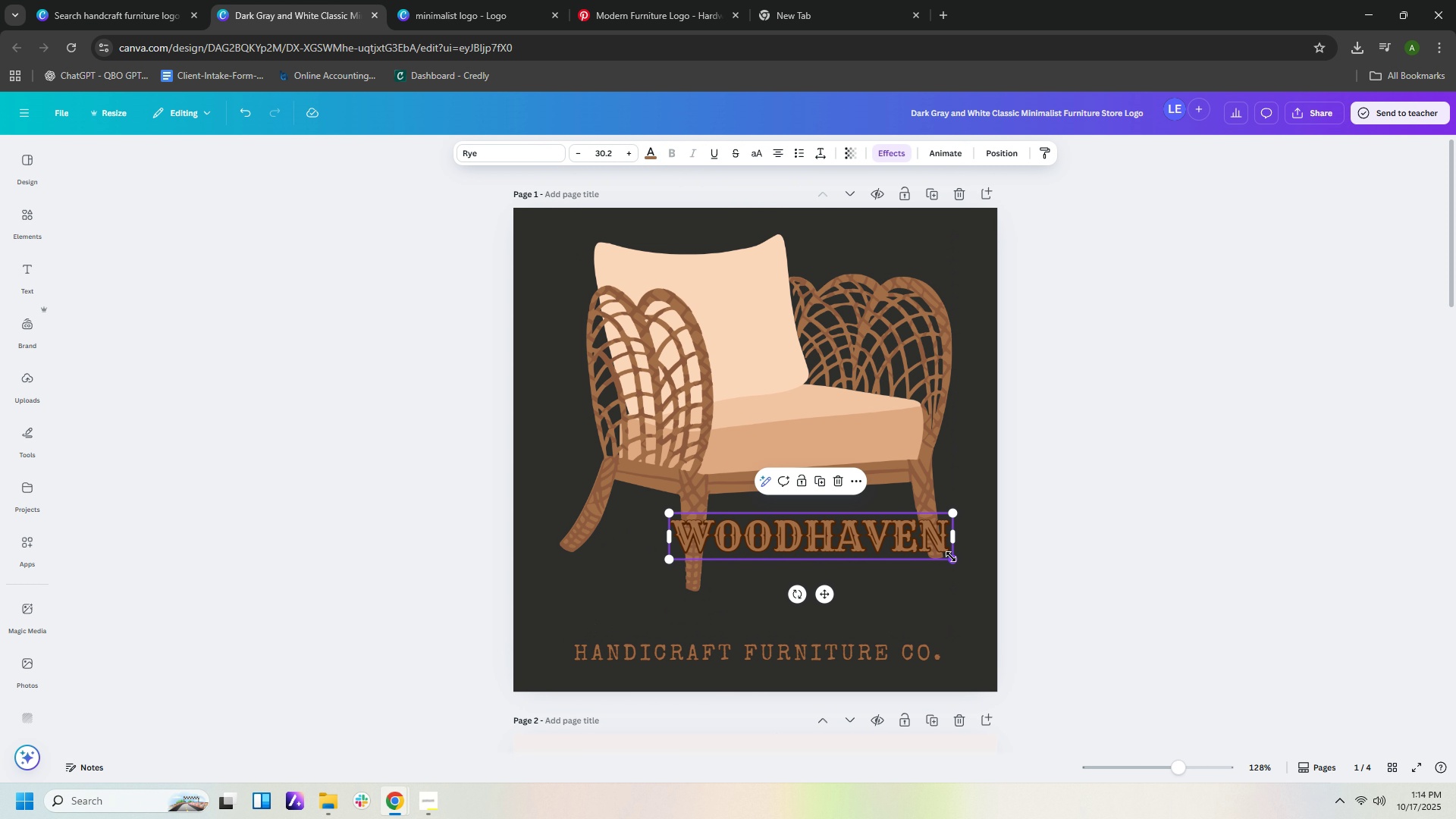 
left_click_drag(start_coordinate=[951, 557], to_coordinate=[914, 537])
 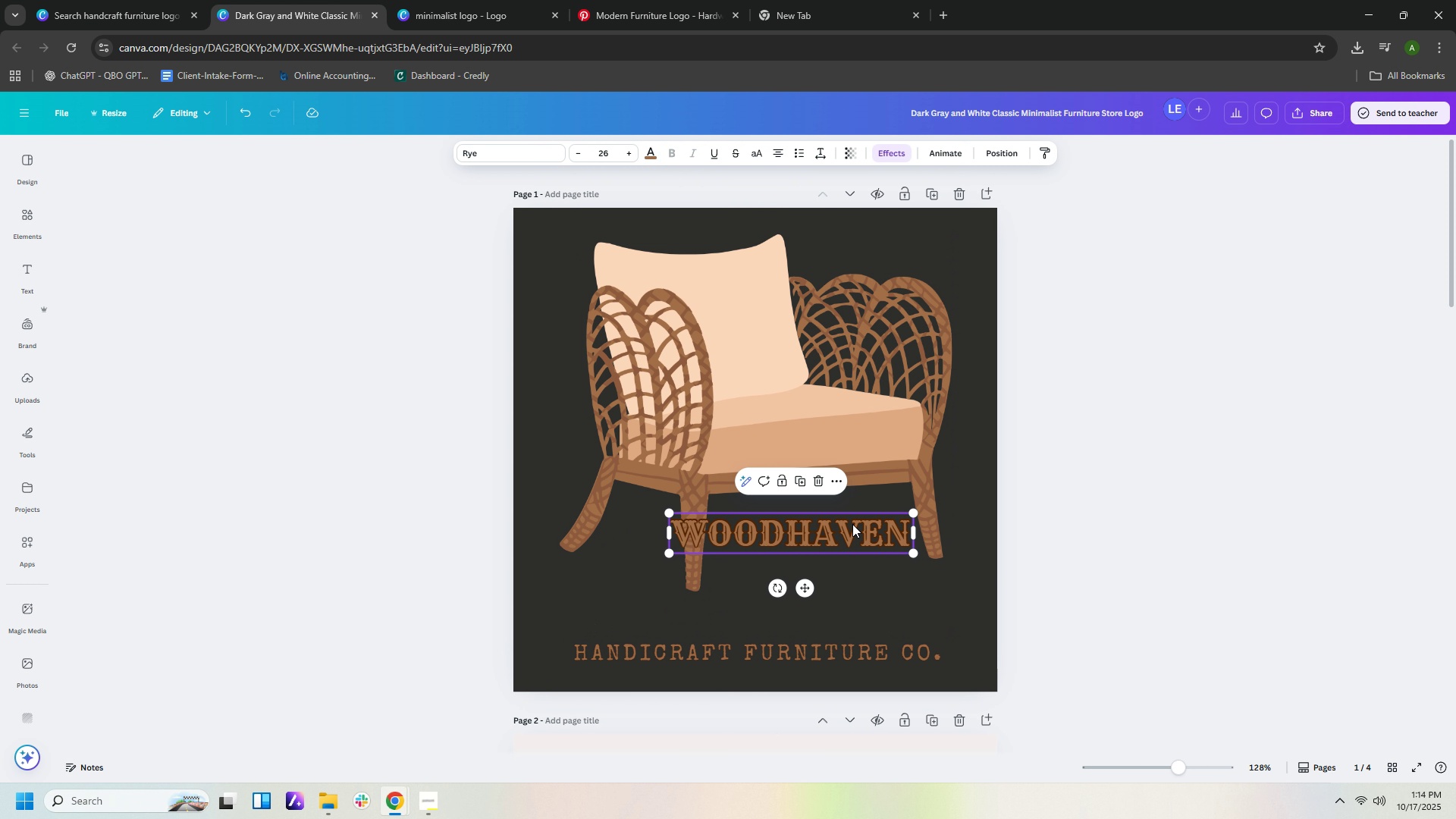 
left_click_drag(start_coordinate=[847, 529], to_coordinate=[871, 515])
 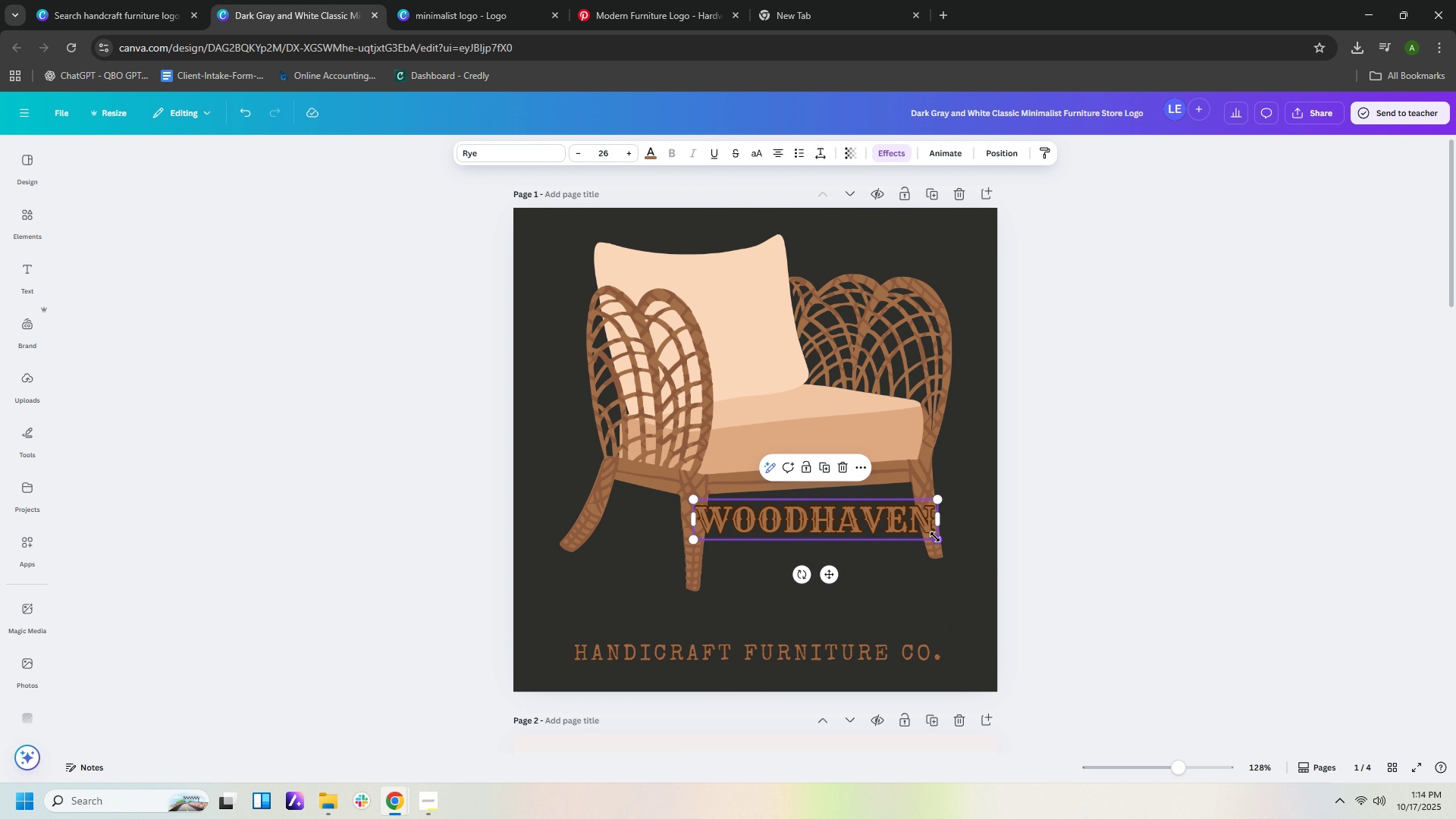 
left_click_drag(start_coordinate=[936, 538], to_coordinate=[896, 524])
 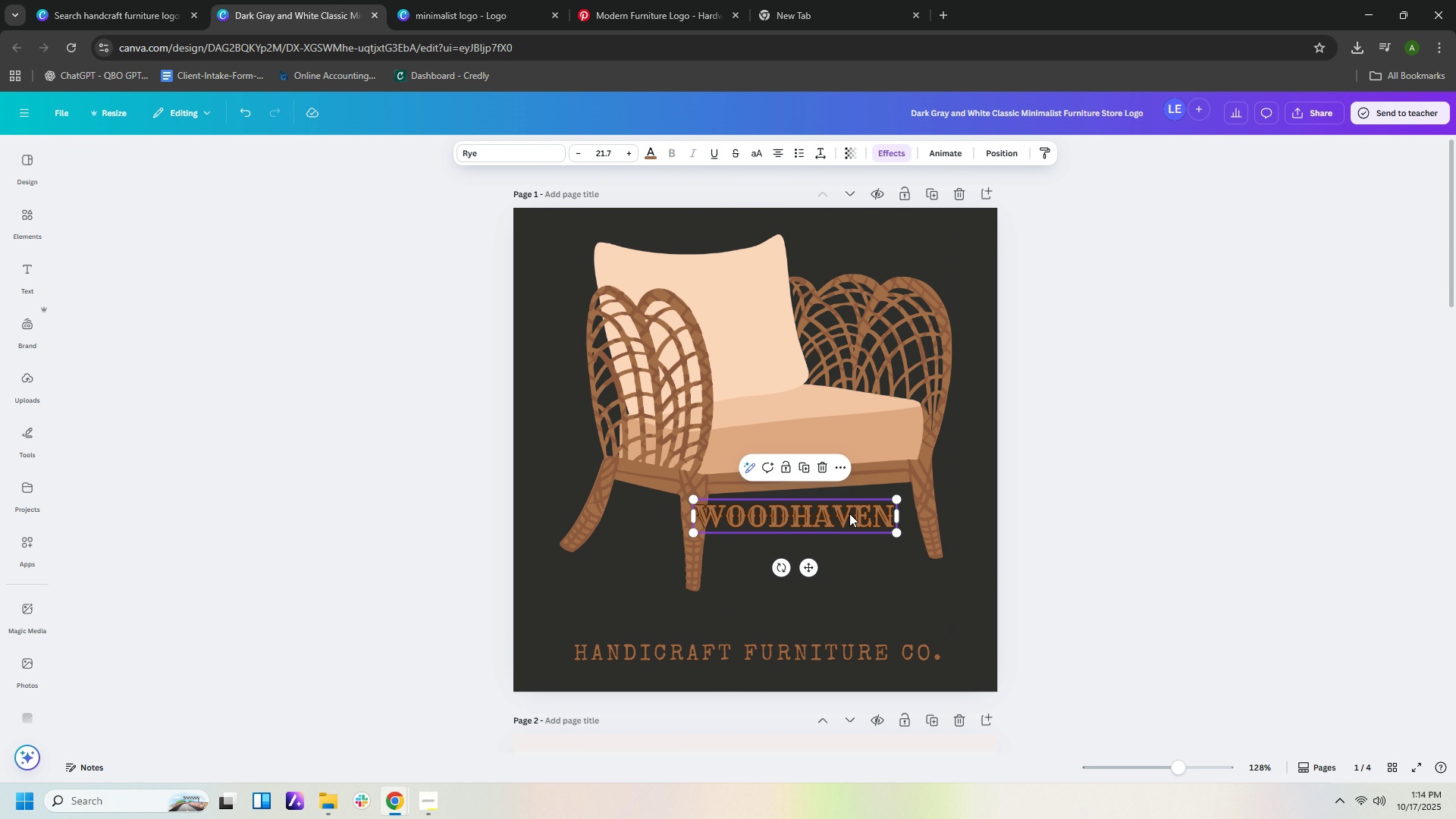 
left_click_drag(start_coordinate=[848, 516], to_coordinate=[864, 519])
 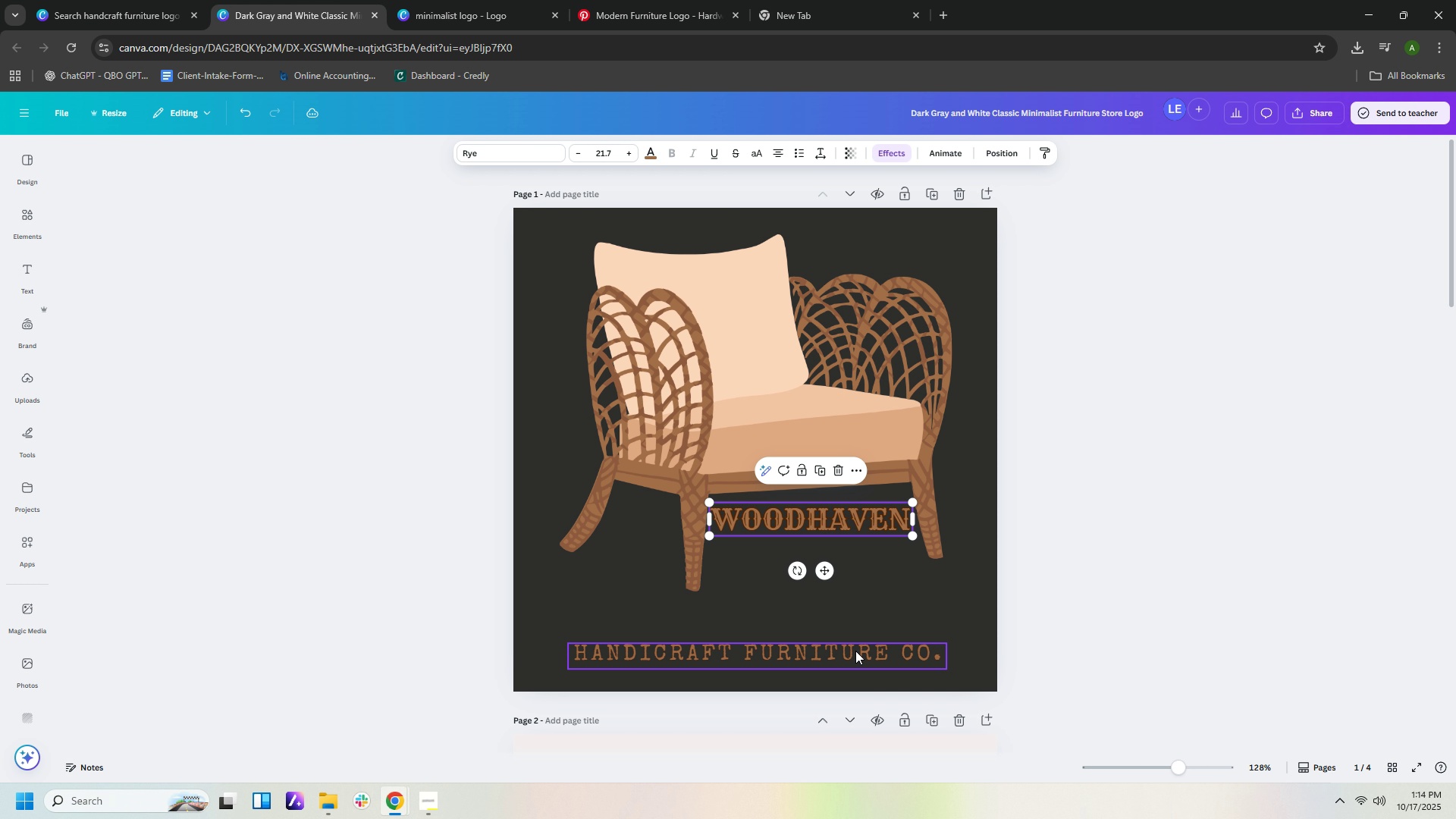 
left_click([855, 651])
 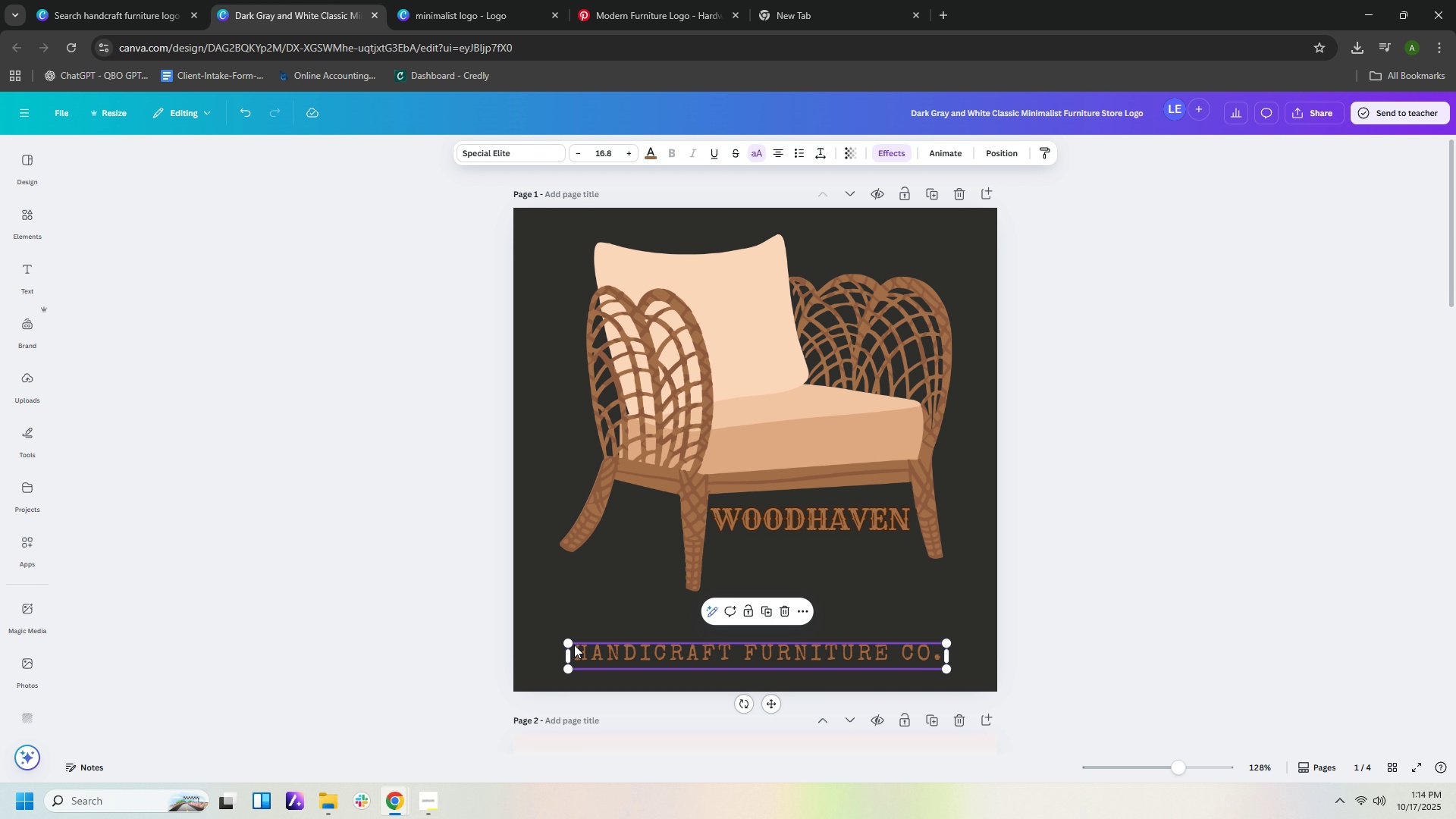 
left_click_drag(start_coordinate=[574, 645], to_coordinate=[656, 602])
 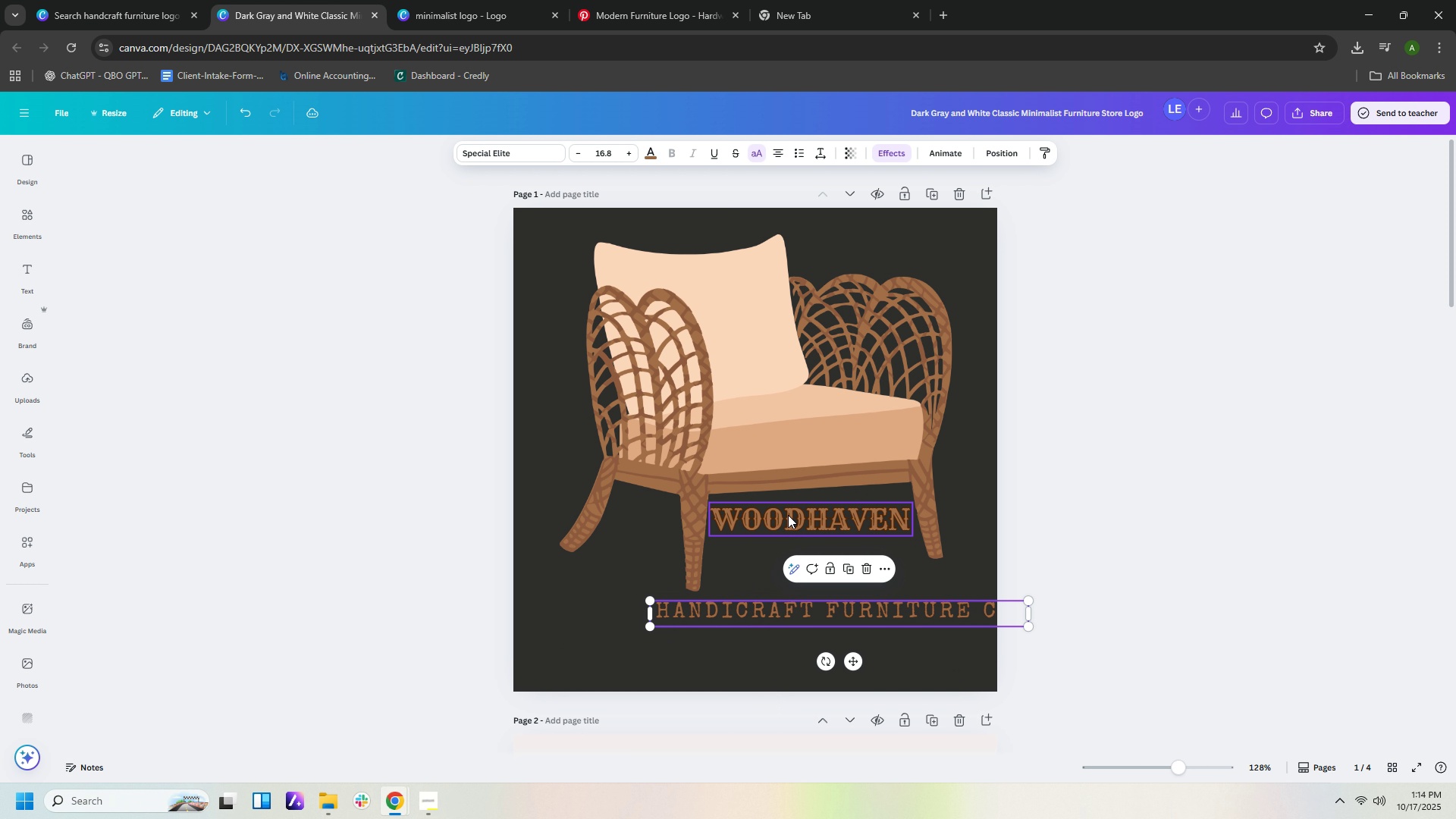 
left_click_drag(start_coordinate=[788, 515], to_coordinate=[792, 524])
 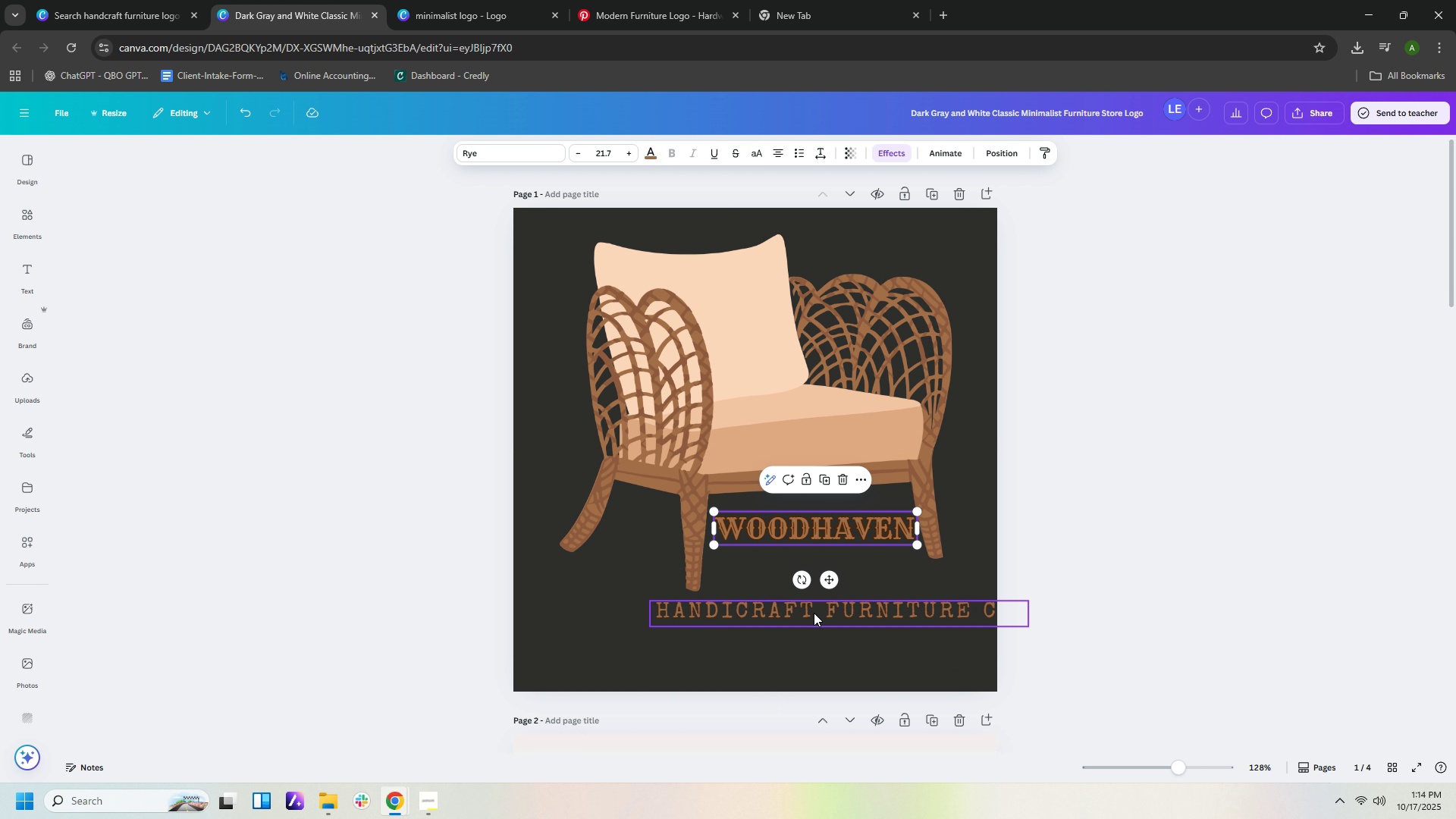 
left_click([814, 613])
 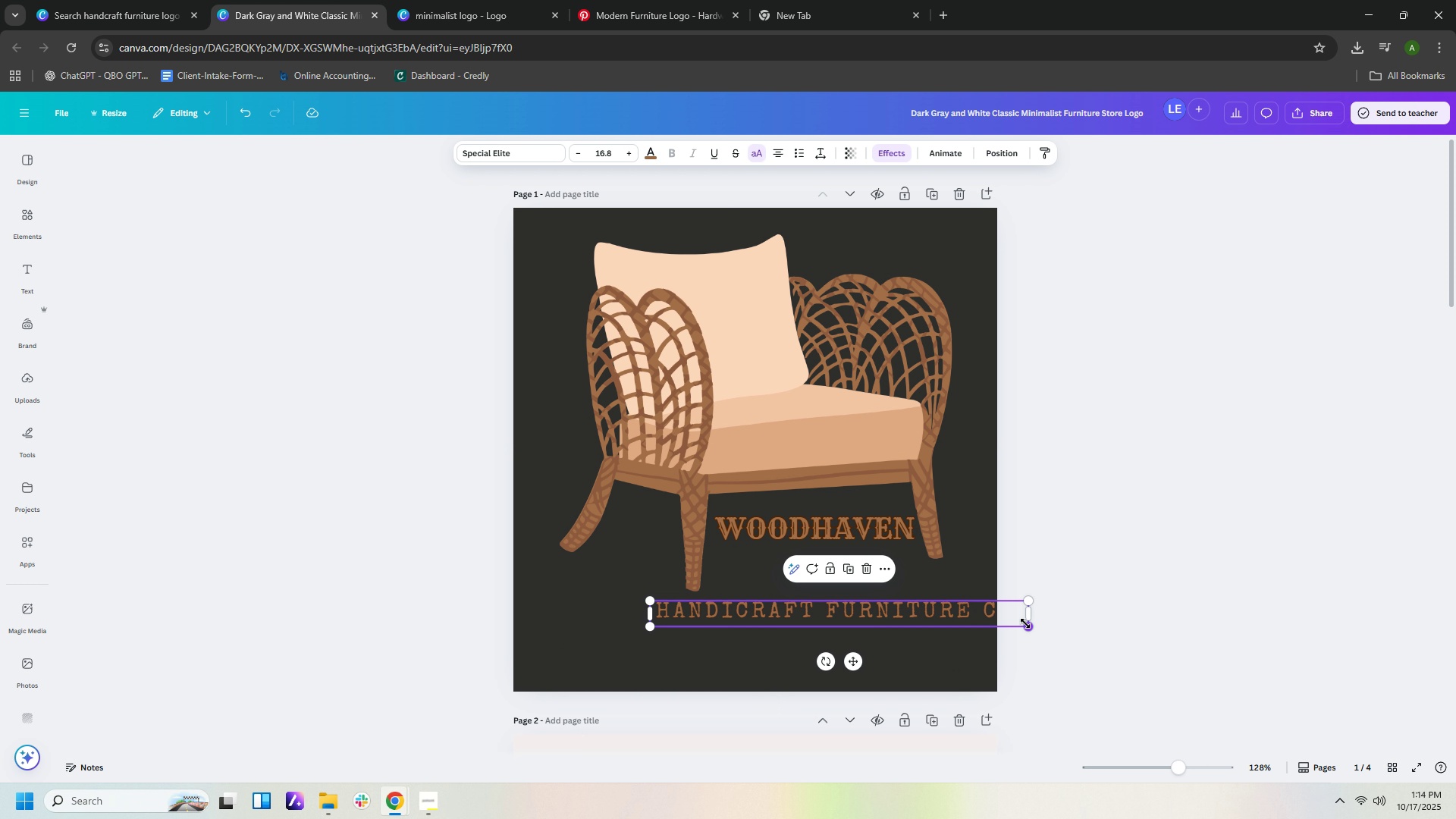 
left_click_drag(start_coordinate=[1025, 623], to_coordinate=[876, 585])
 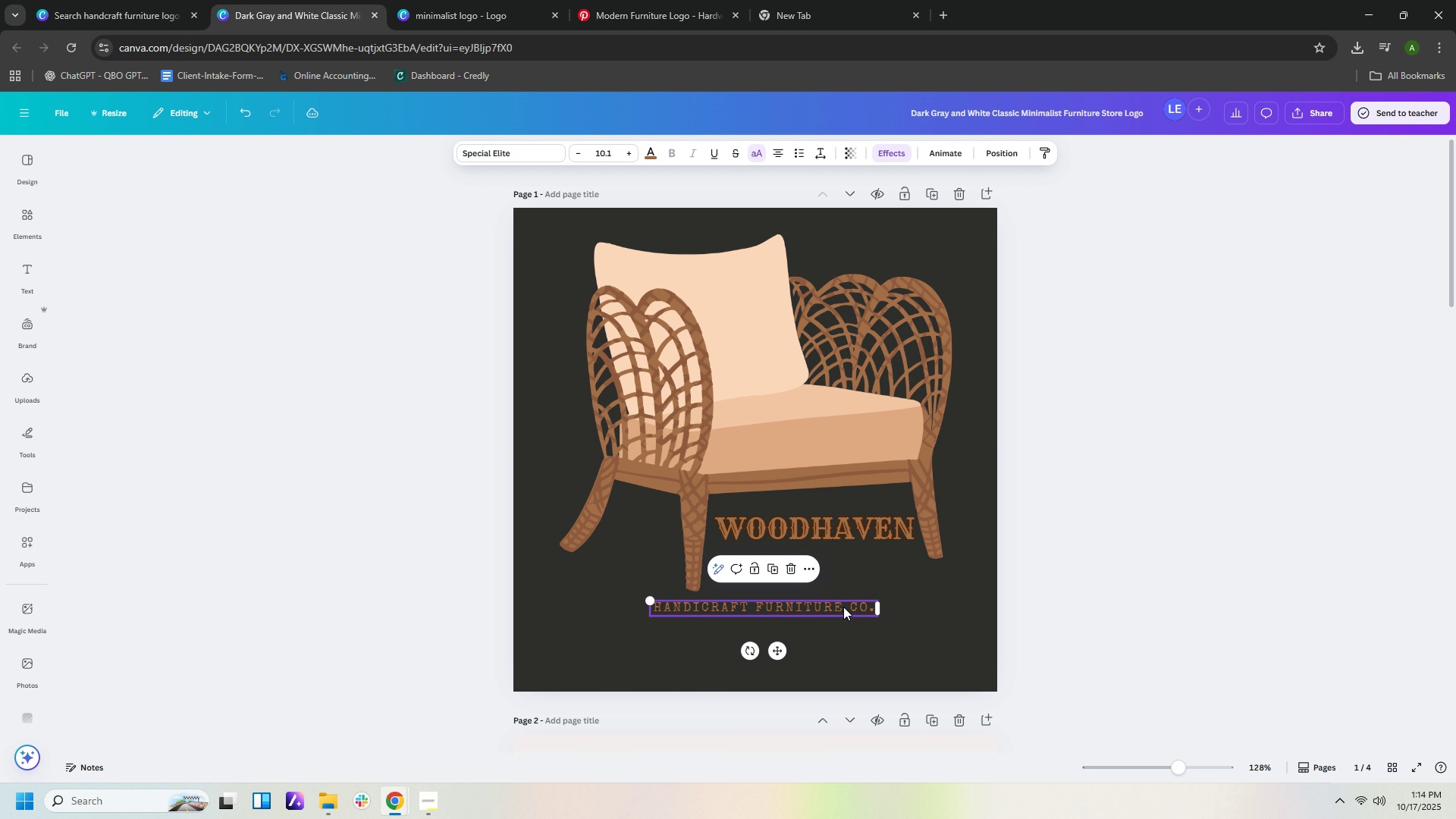 
left_click_drag(start_coordinate=[843, 607], to_coordinate=[896, 555])
 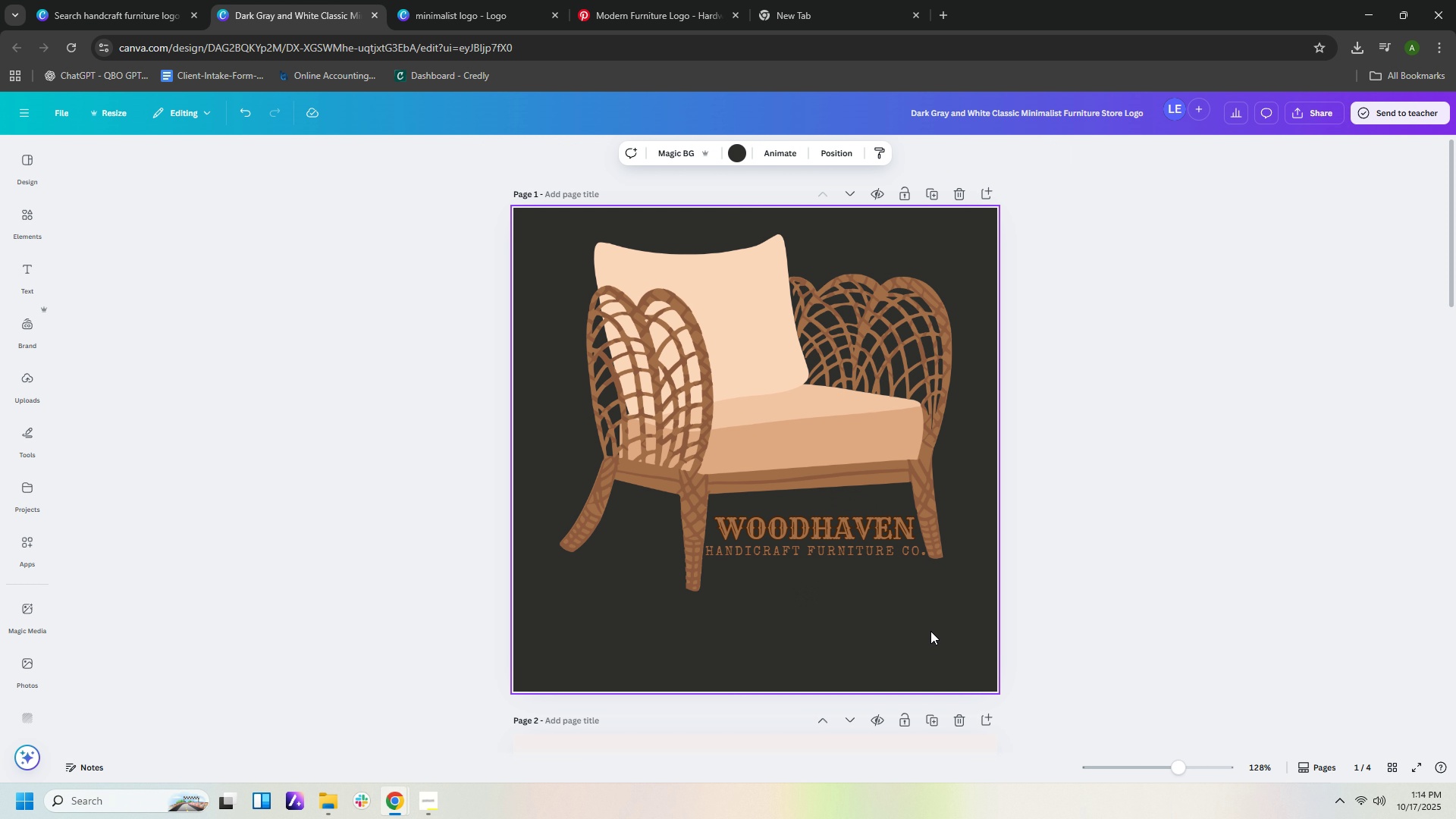 
left_click([930, 631])
 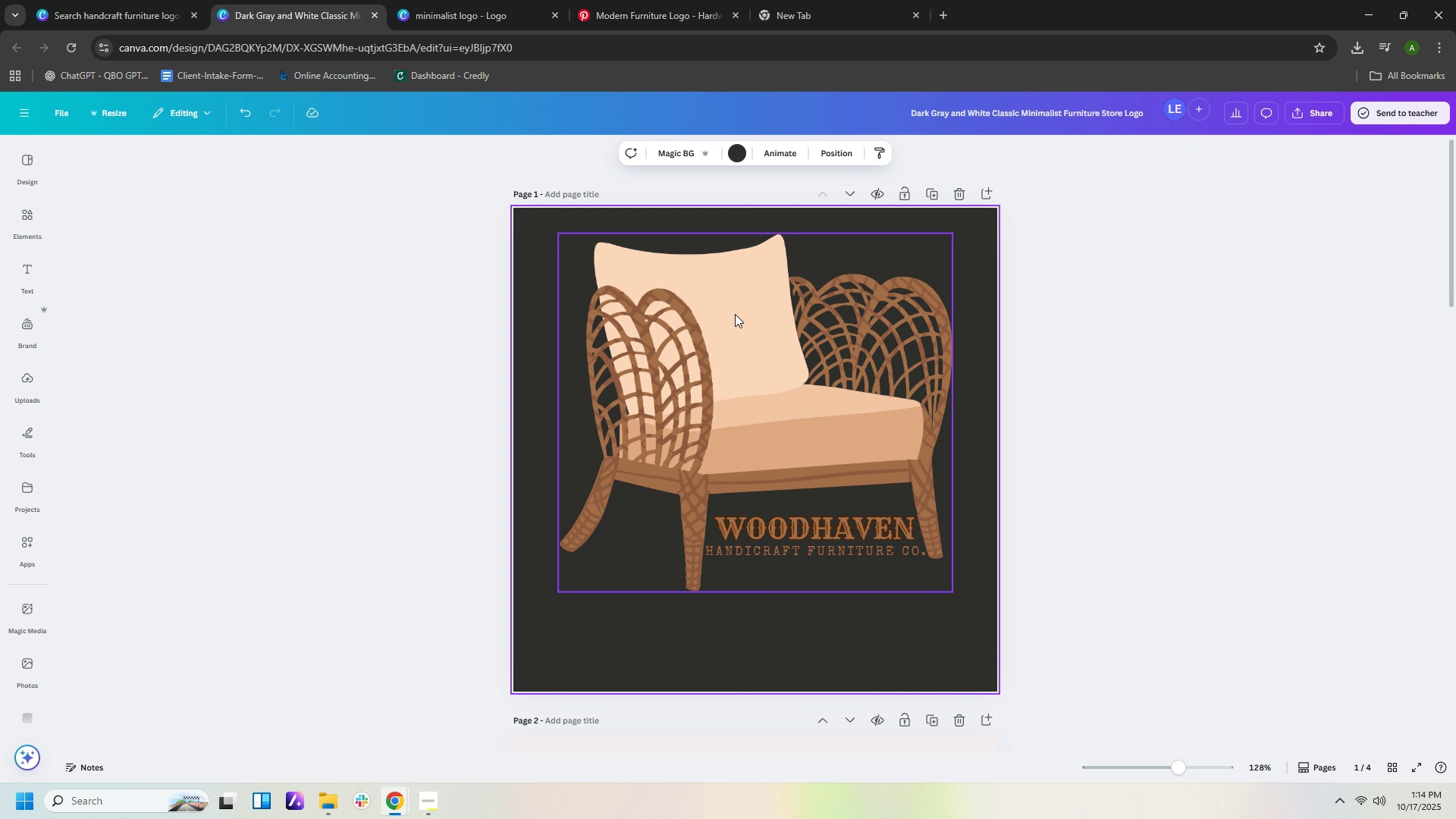 
wait(6.14)
 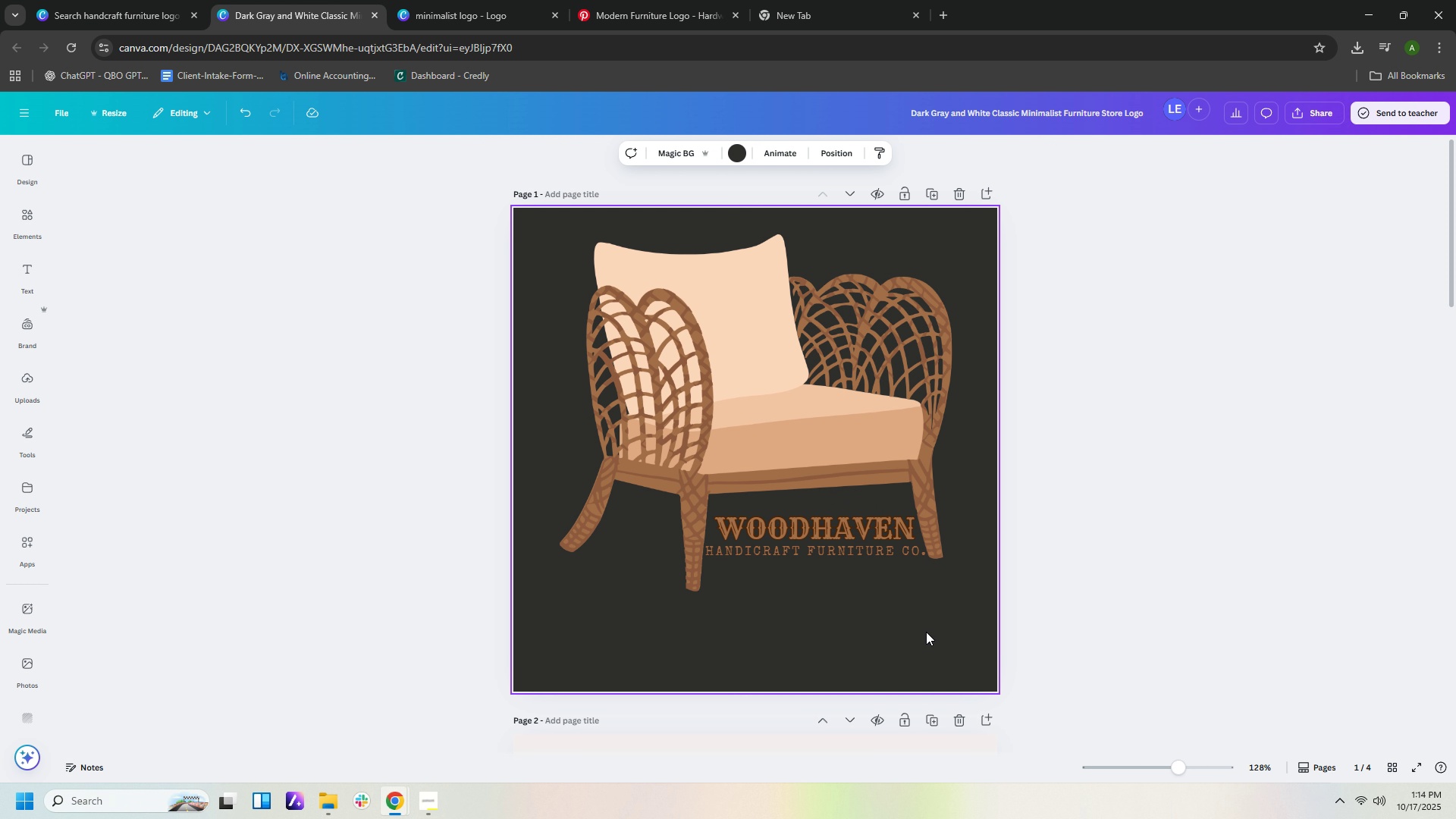 
left_click([705, 13])
 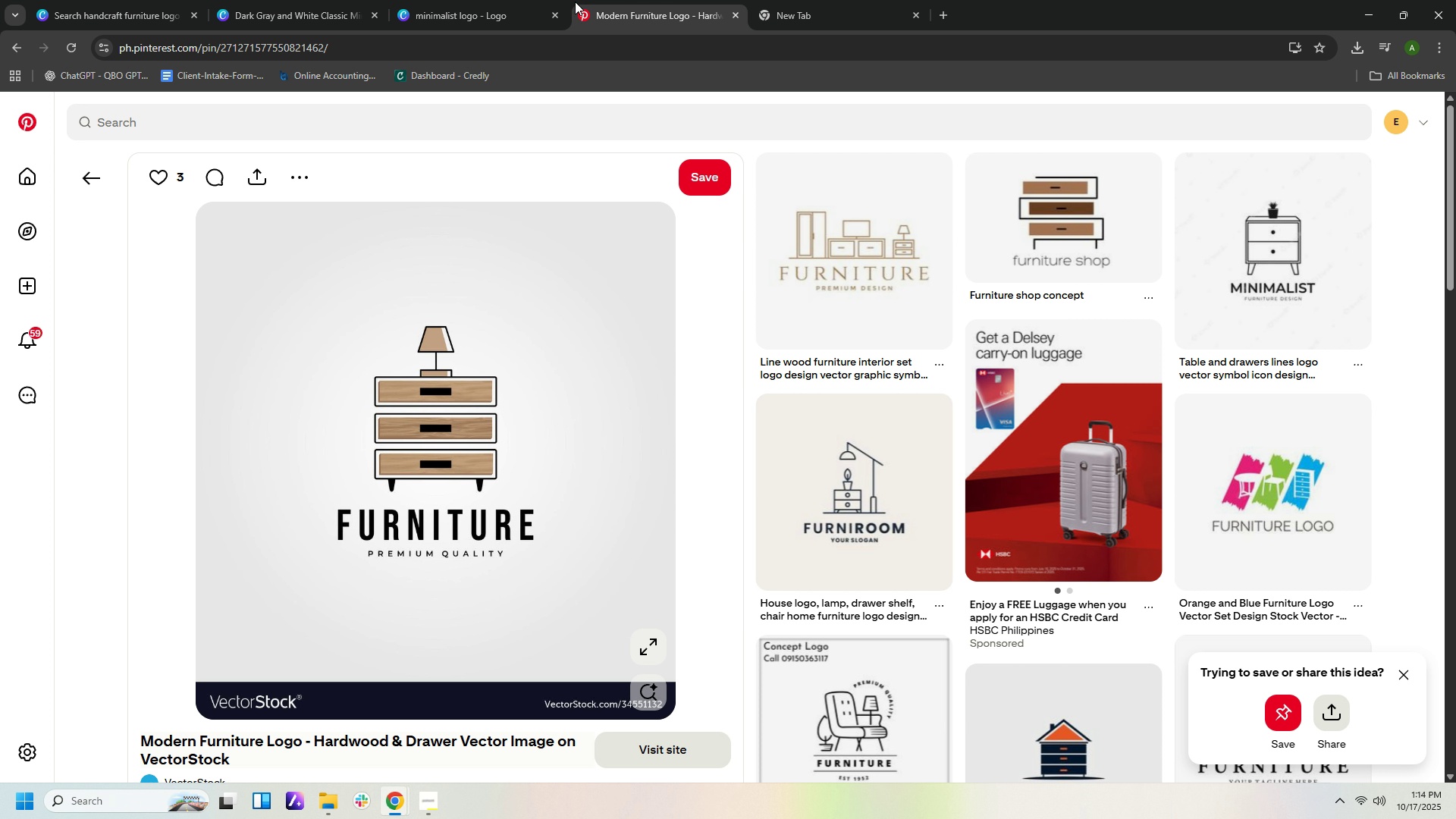 
left_click([522, 13])
 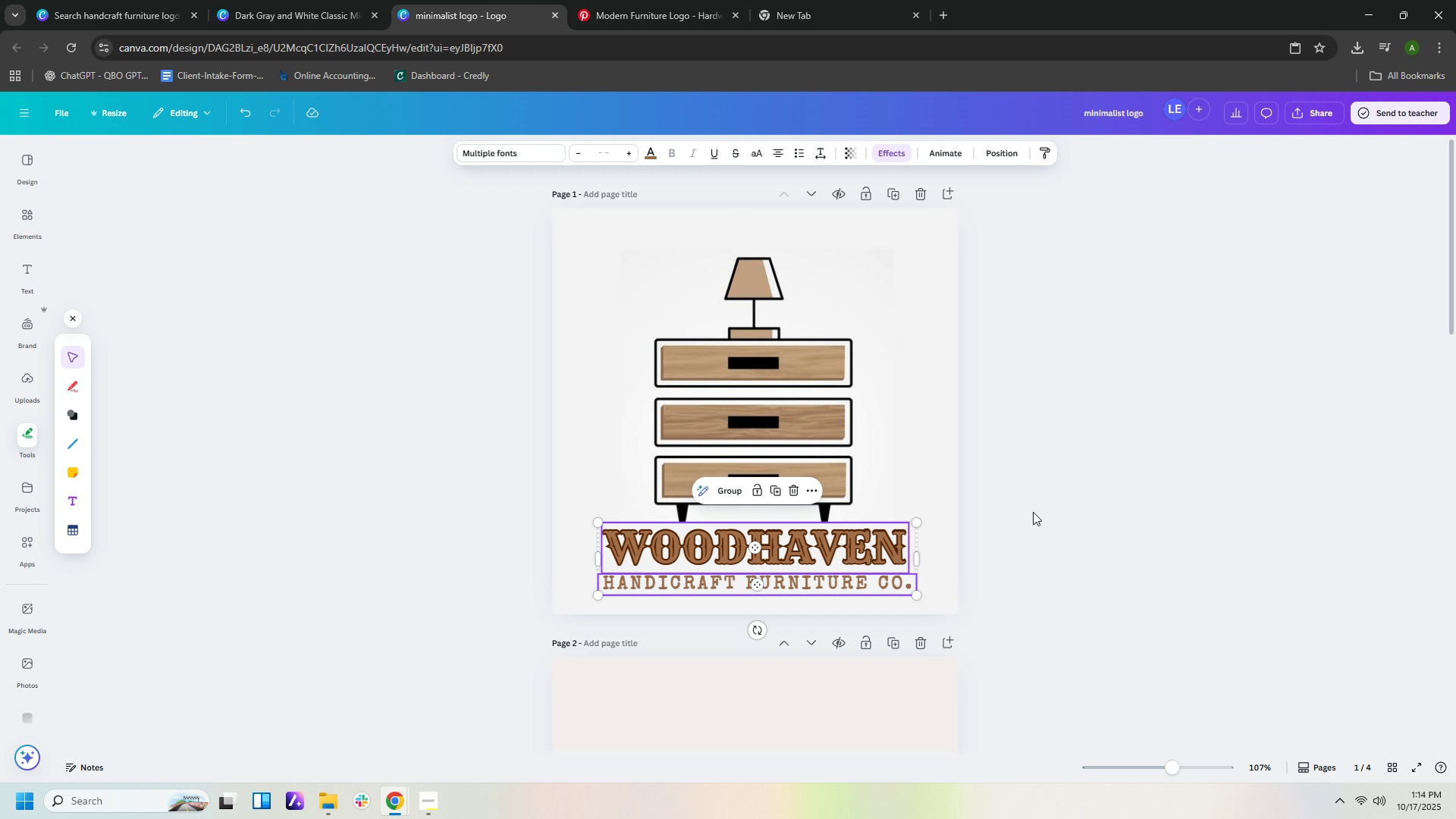 
left_click([1043, 513])
 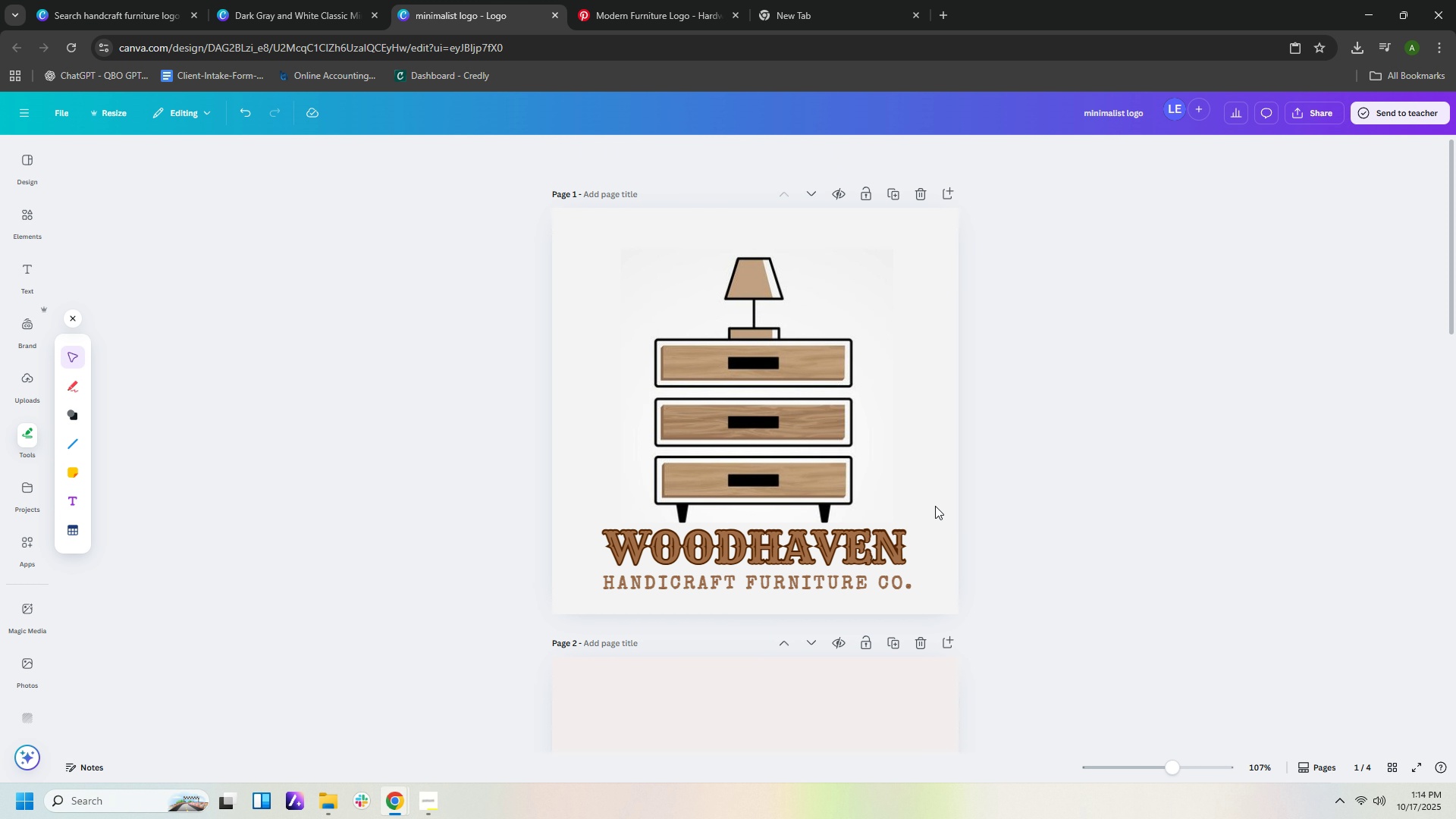 
left_click([397, 813])
 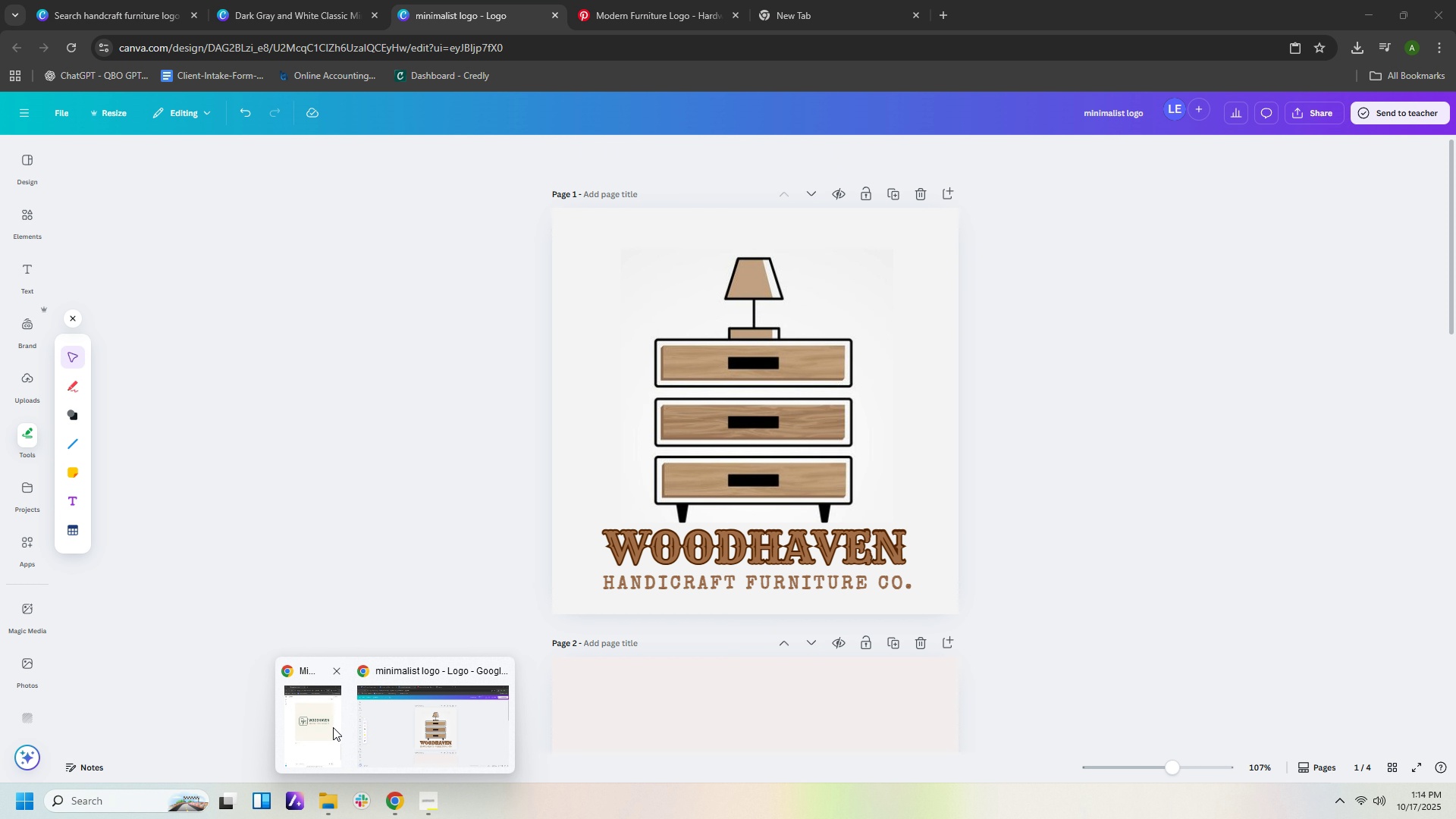 
left_click([333, 727])
 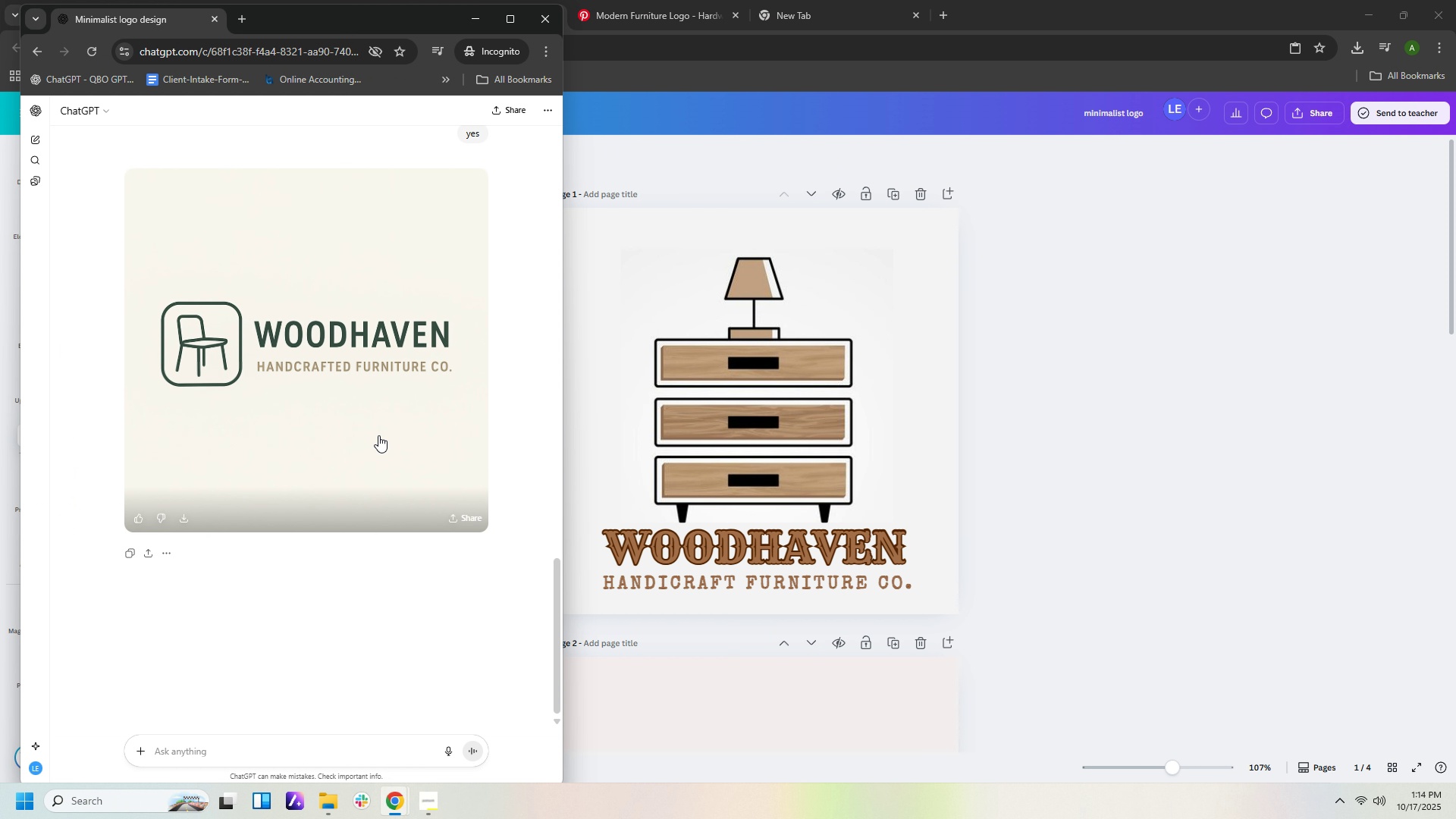 
scroll: coordinate [396, 403], scroll_direction: up, amount: 21.0
 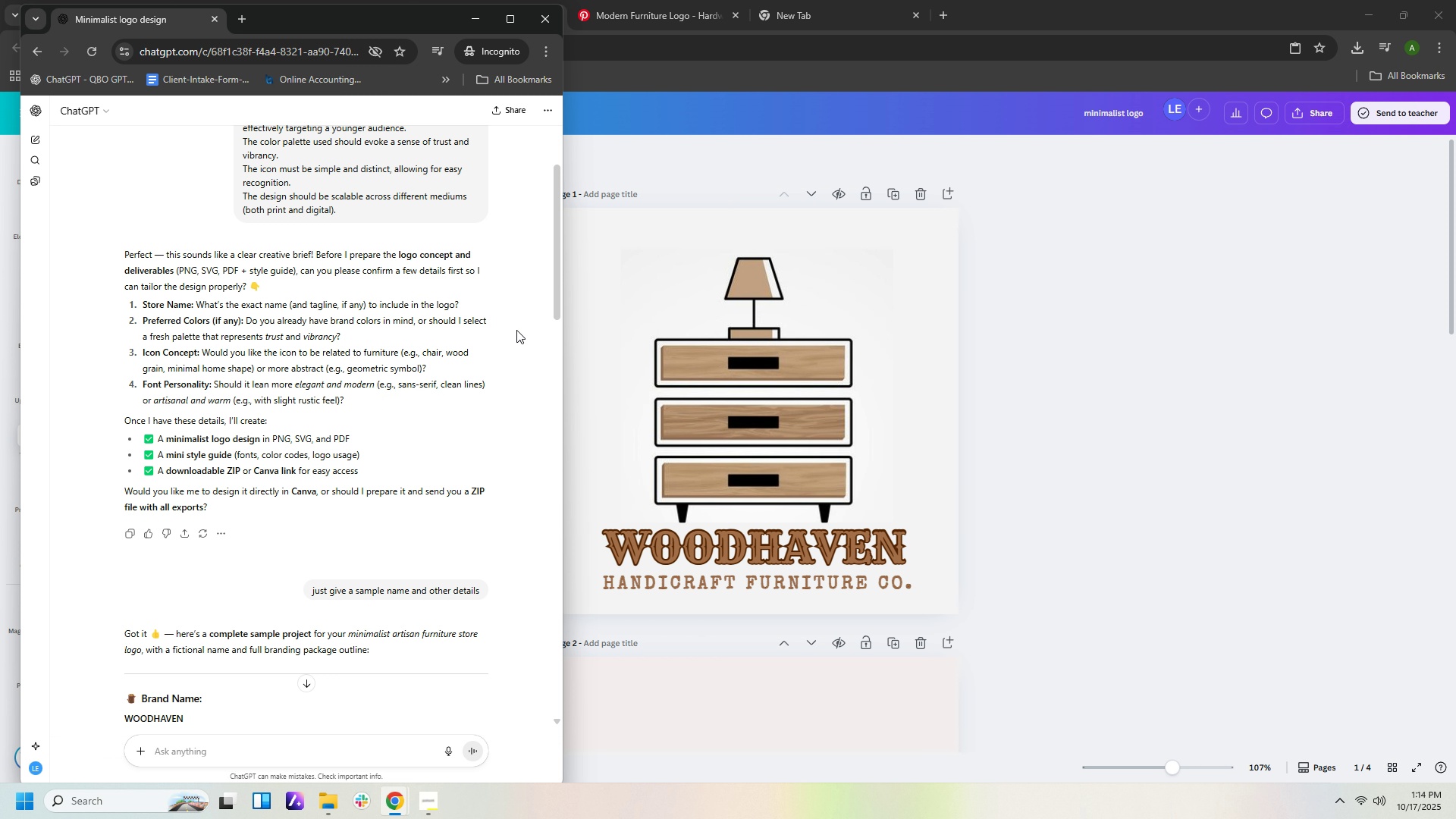 
wait(6.69)
 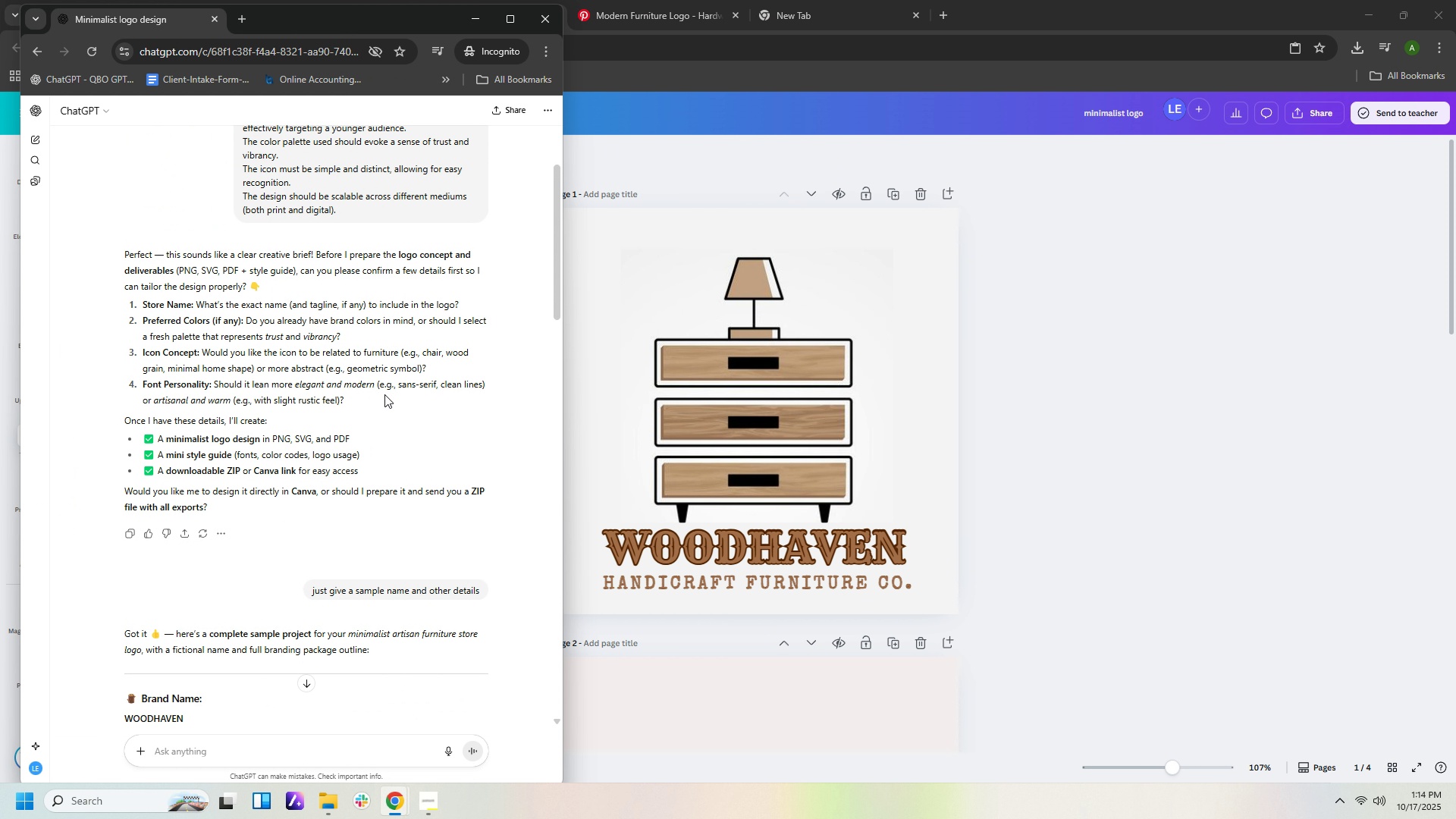 
left_click([1110, 532])
 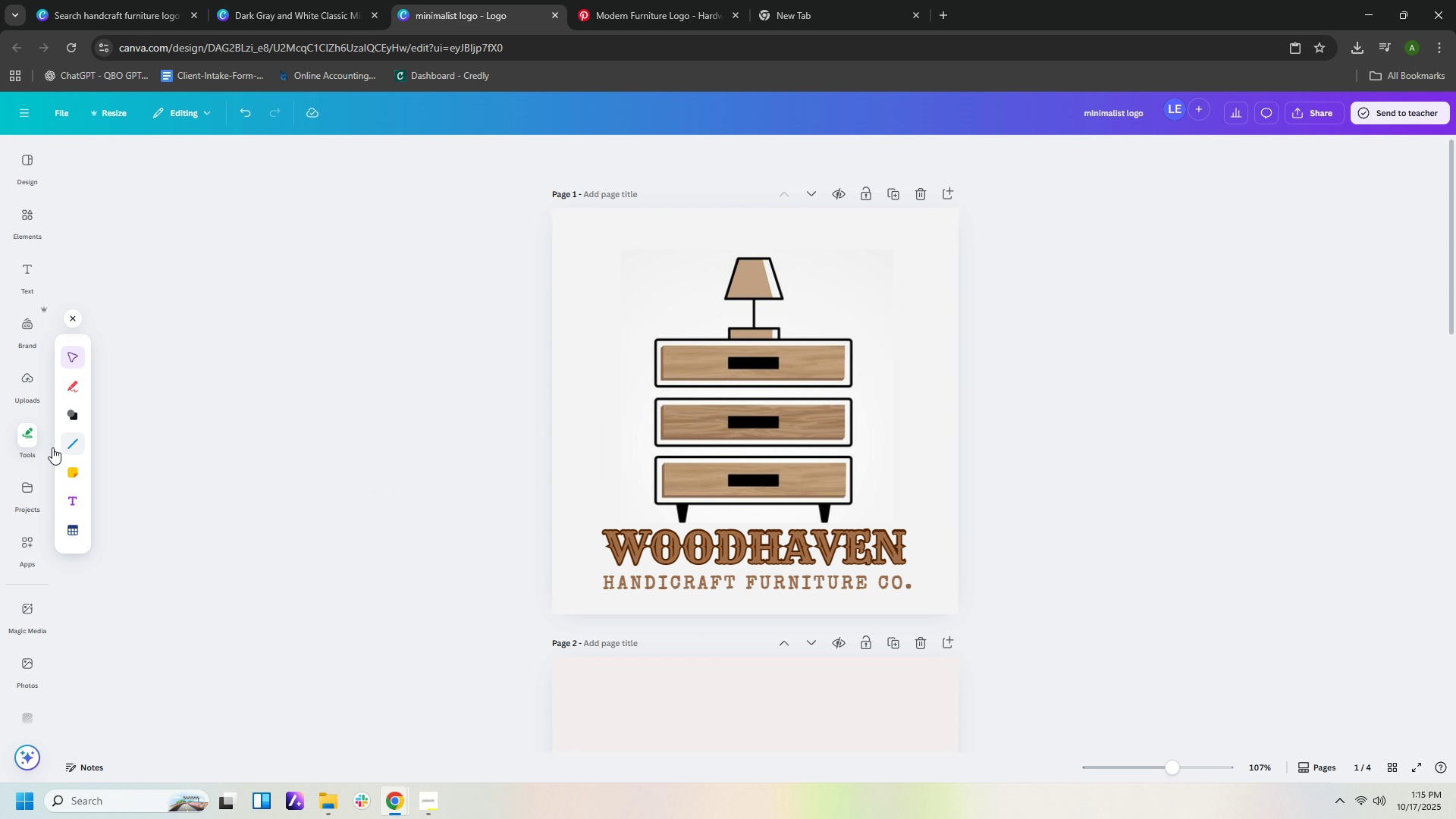 
left_click([31, 441])
 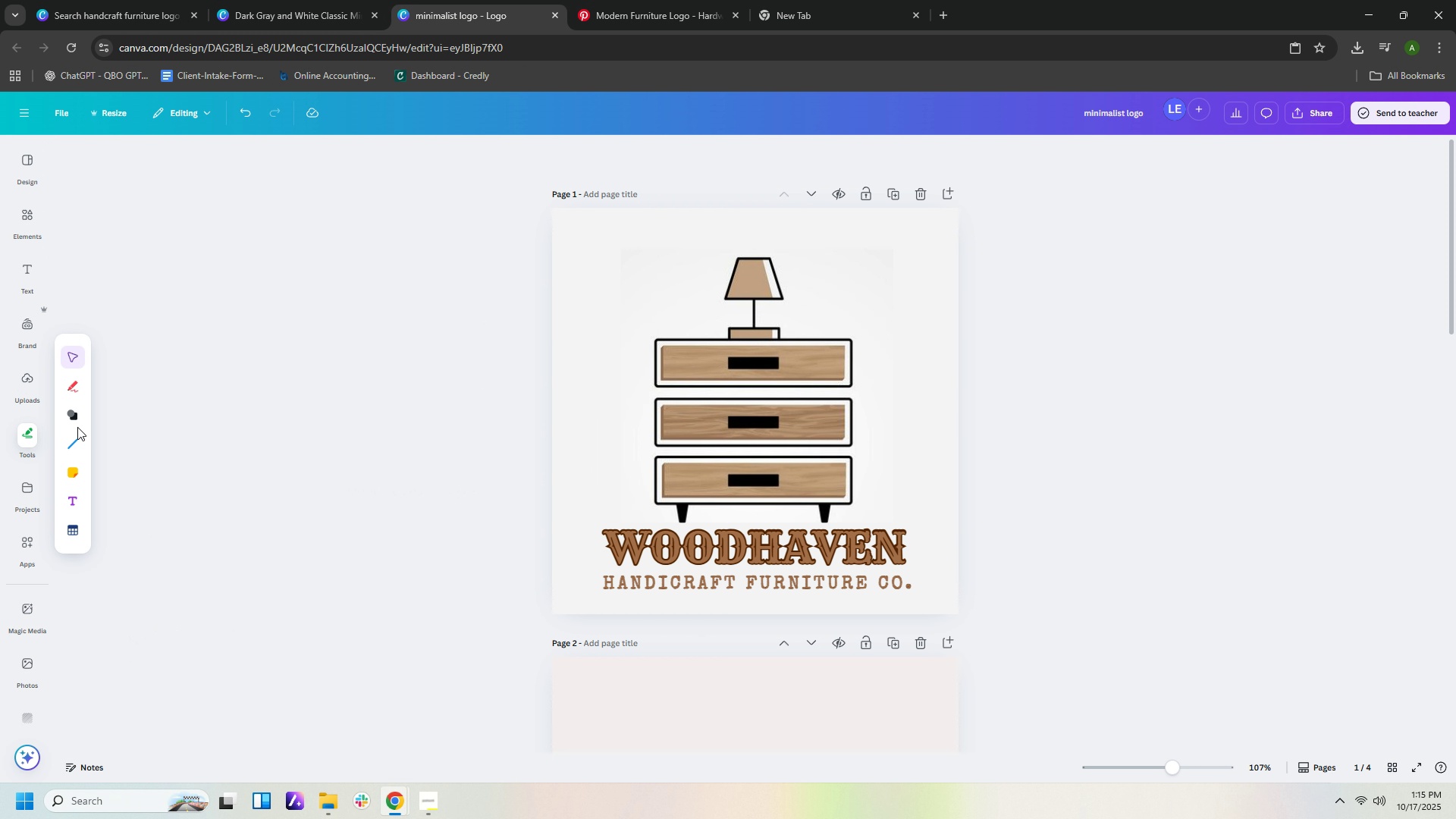 
left_click([76, 418])
 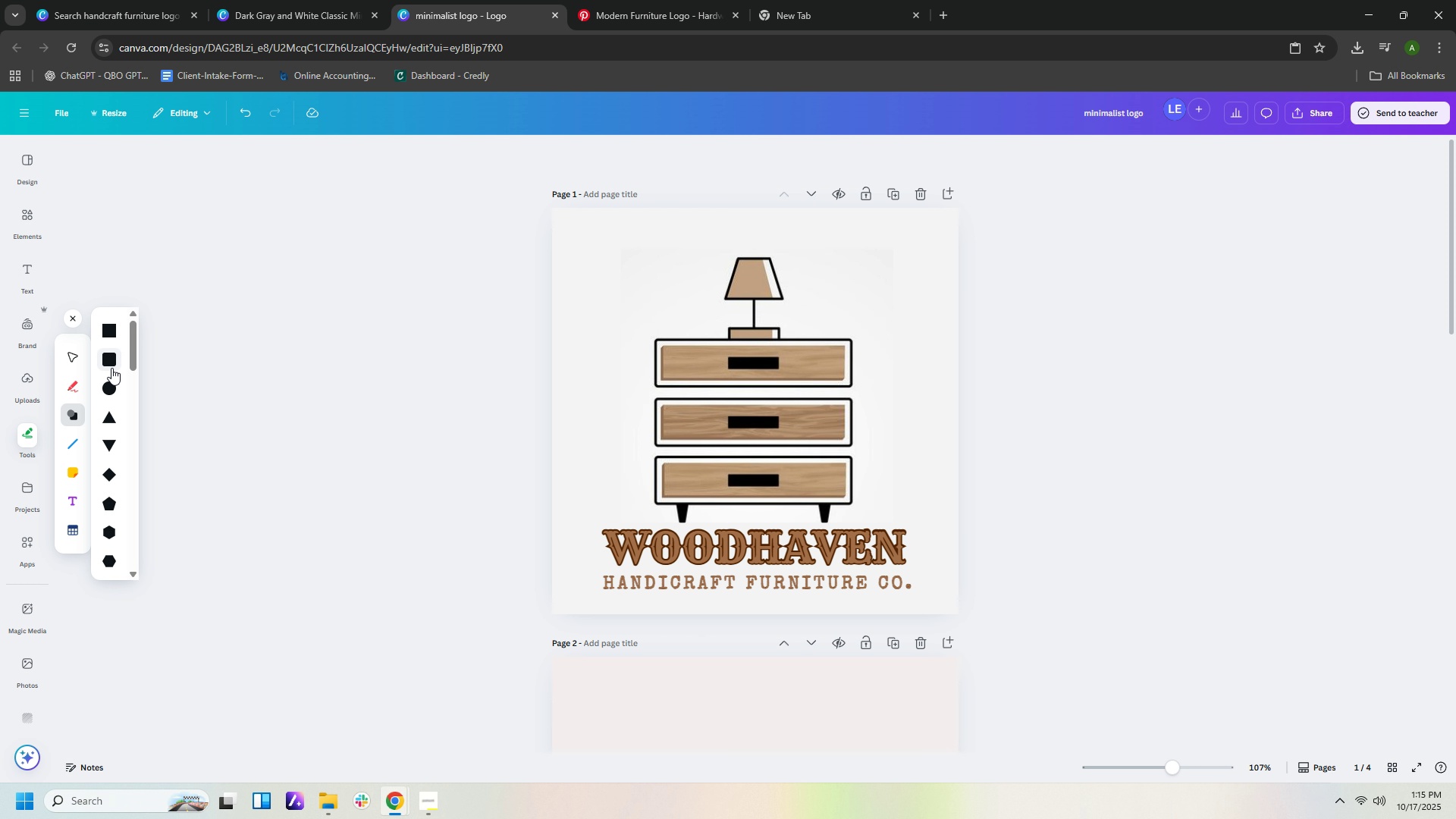 
left_click([111, 363])
 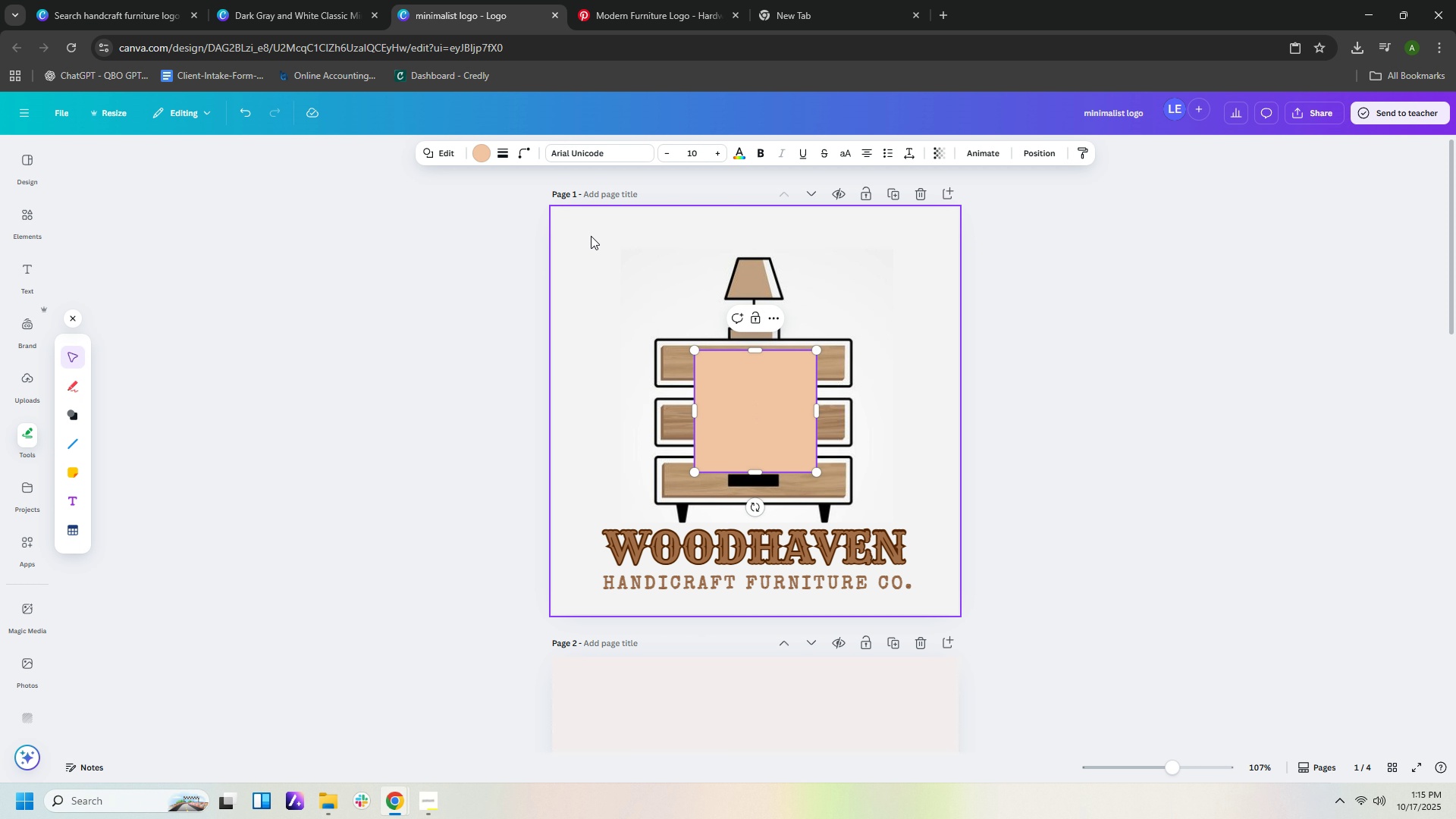 
left_click_drag(start_coordinate=[762, 394], to_coordinate=[651, 291])
 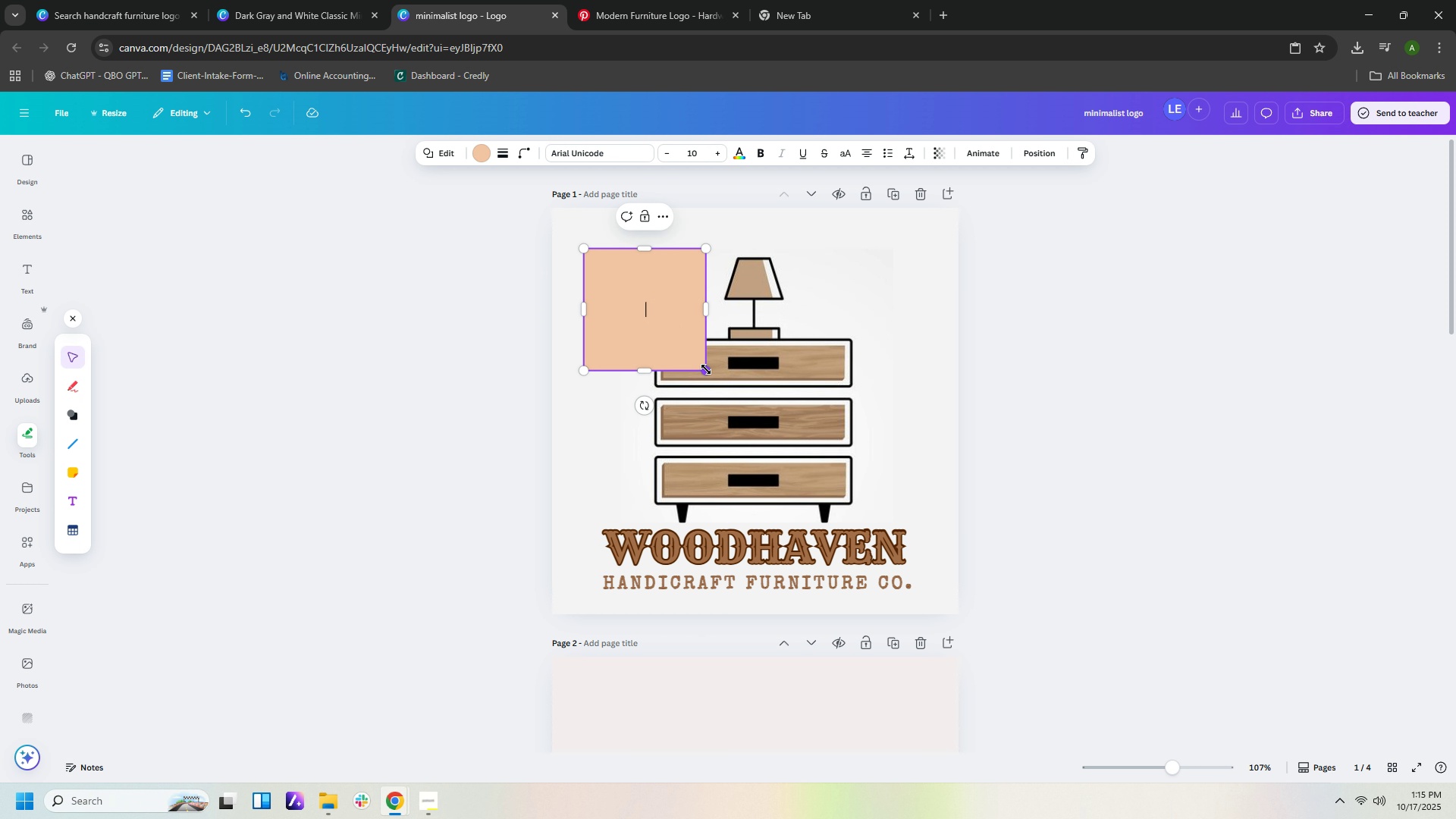 
left_click_drag(start_coordinate=[706, 369], to_coordinate=[925, 587])
 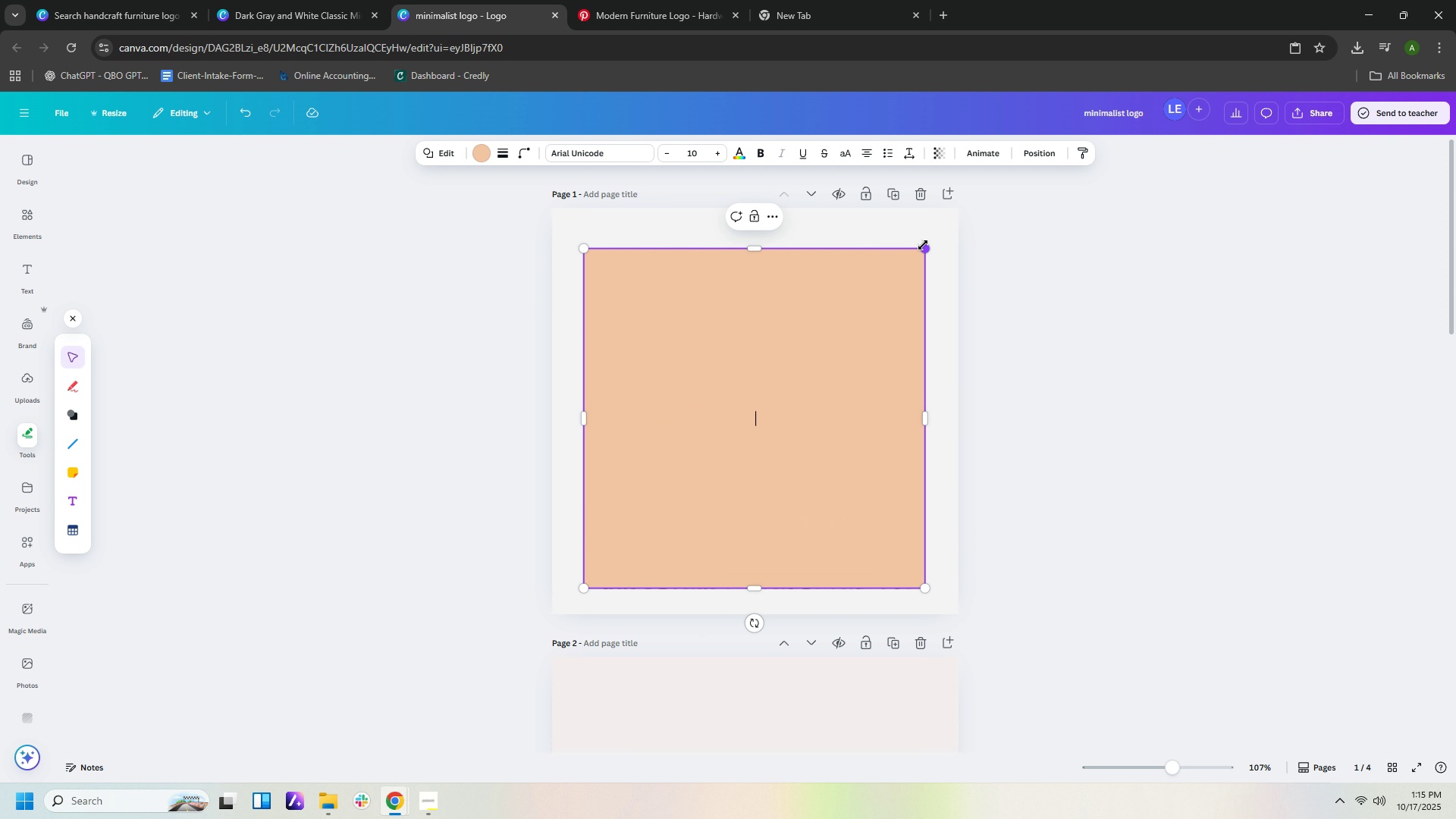 
left_click_drag(start_coordinate=[924, 243], to_coordinate=[930, 230])
 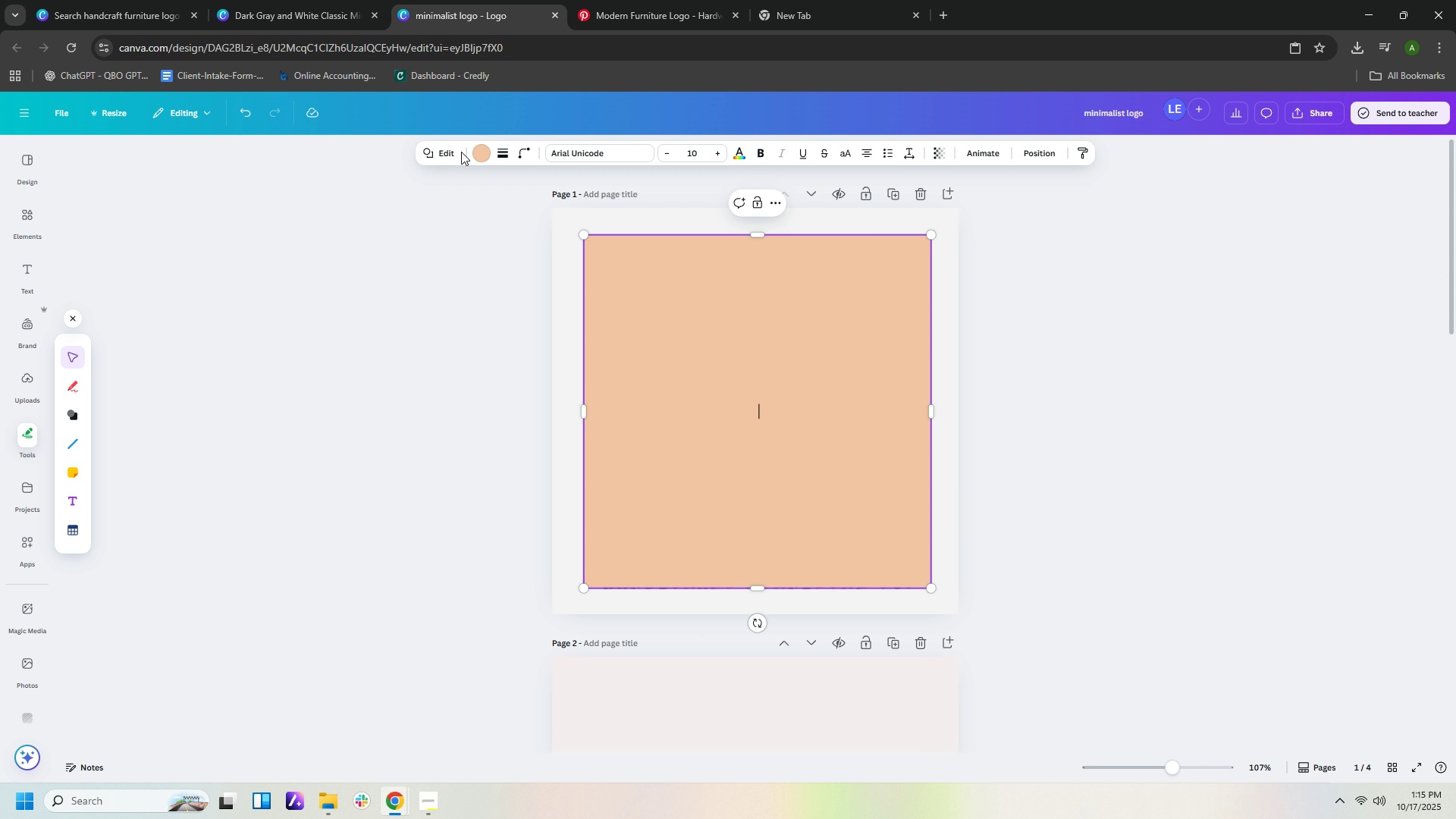 
left_click([481, 153])
 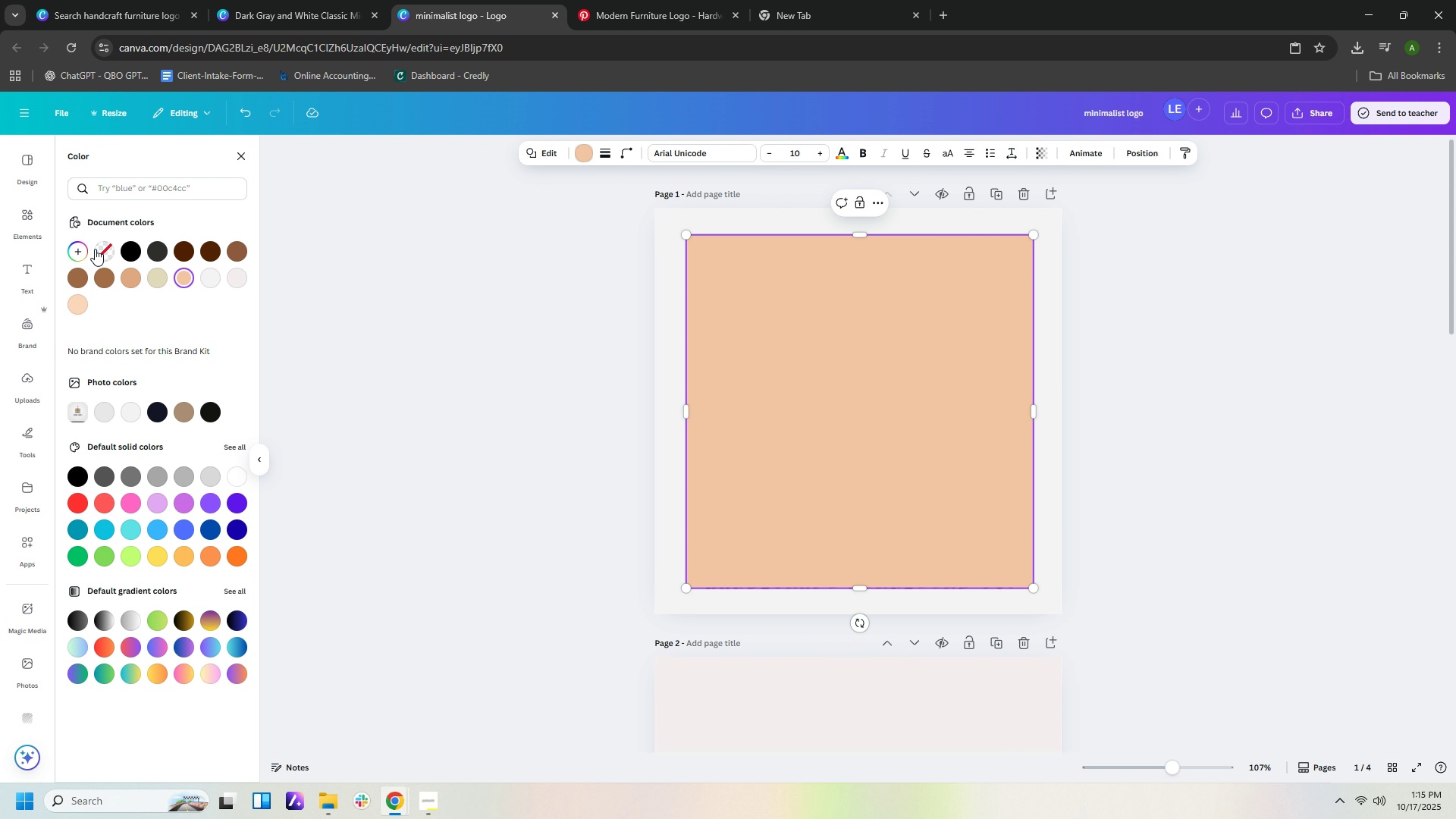 
left_click([96, 249])
 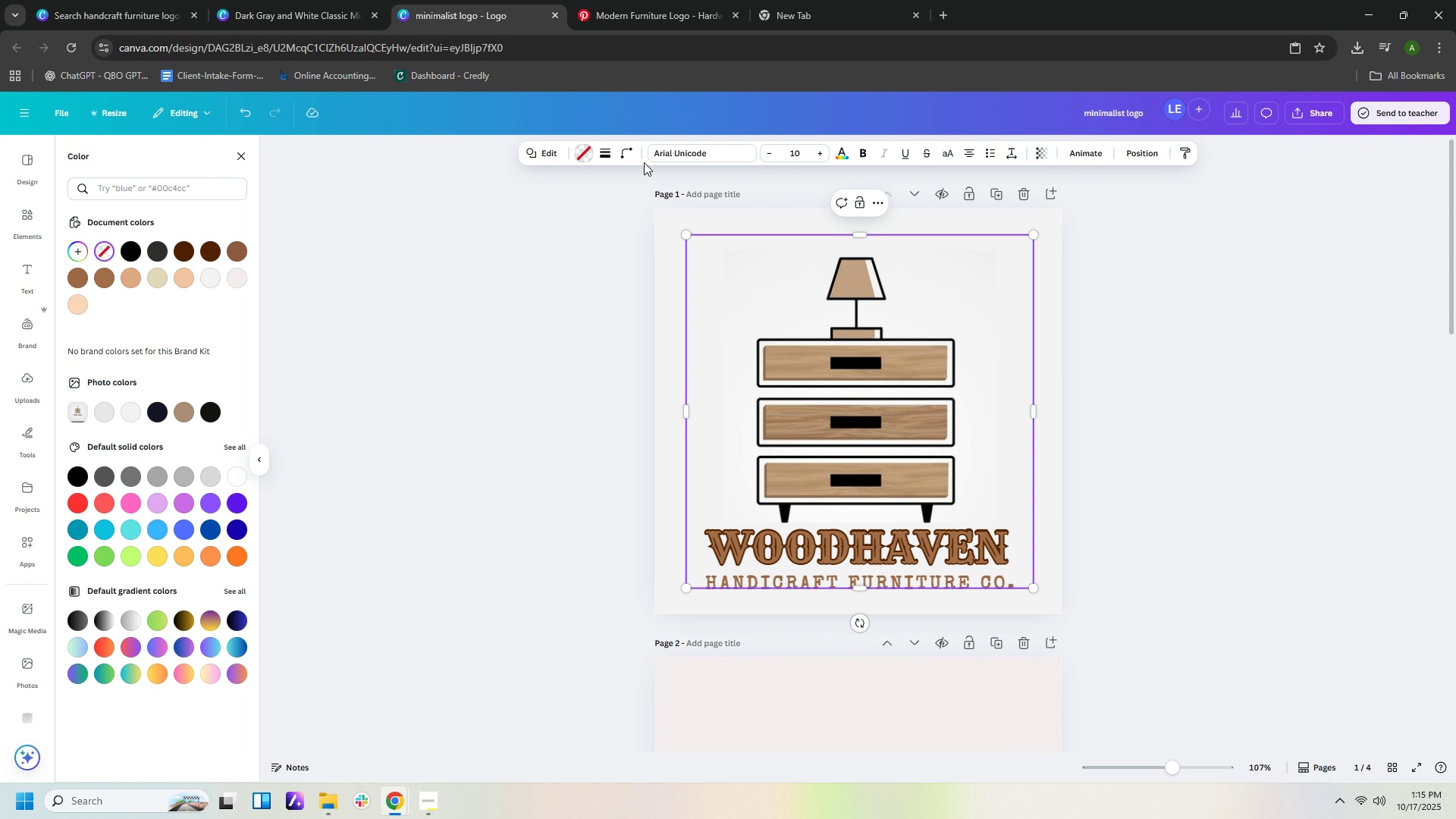 
left_click([603, 155])
 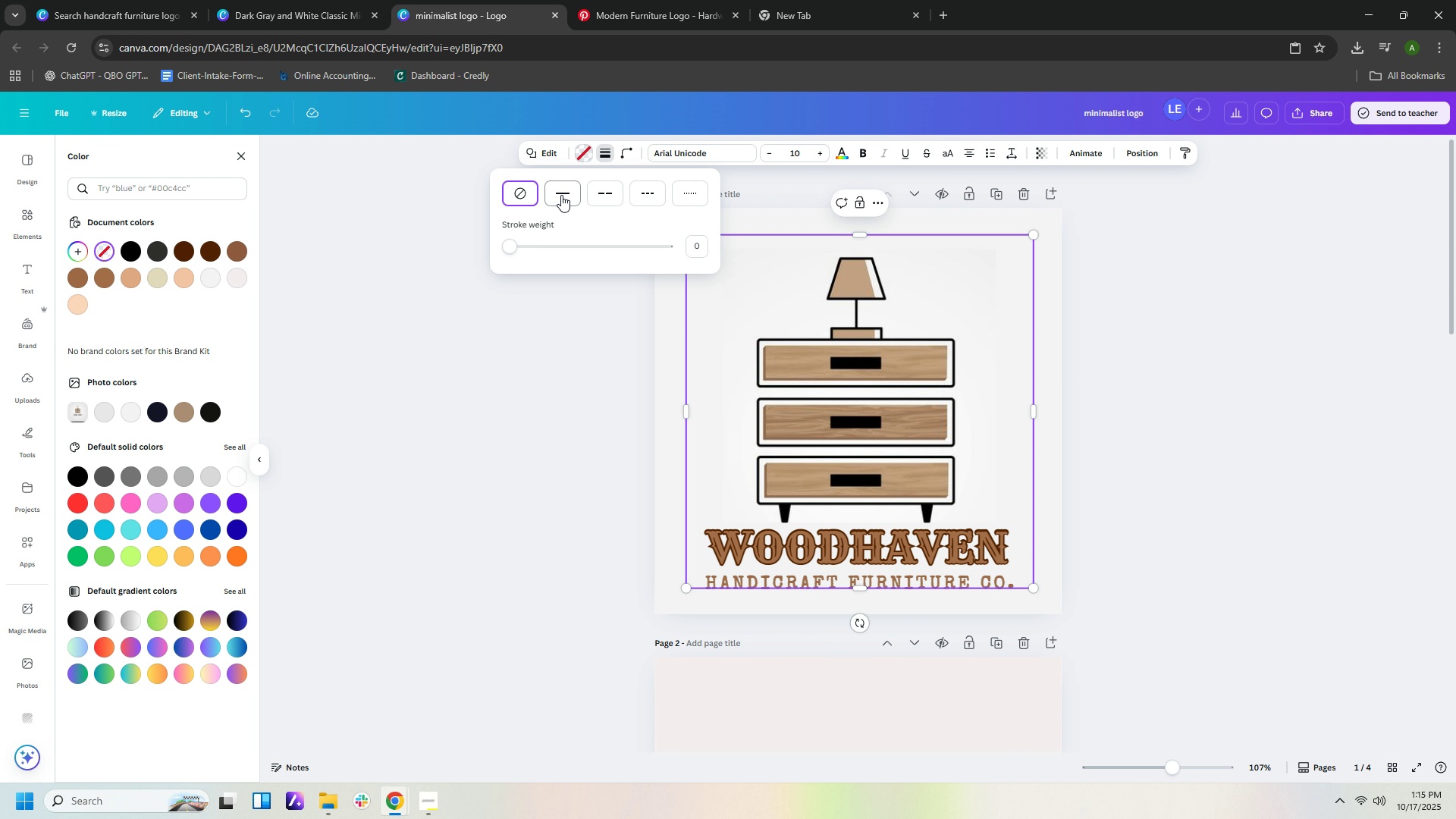 
left_click([561, 195])
 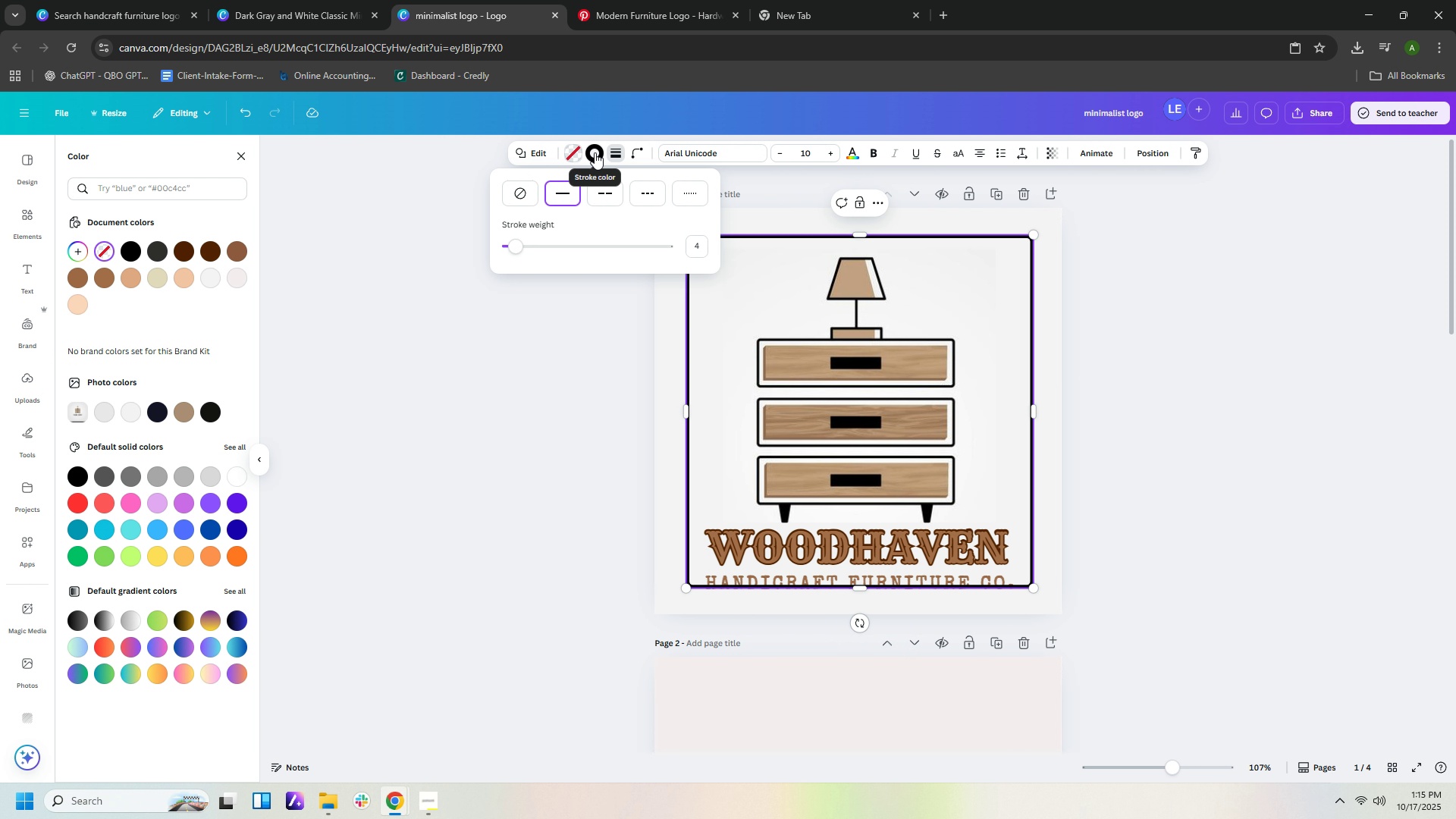 
left_click([595, 152])
 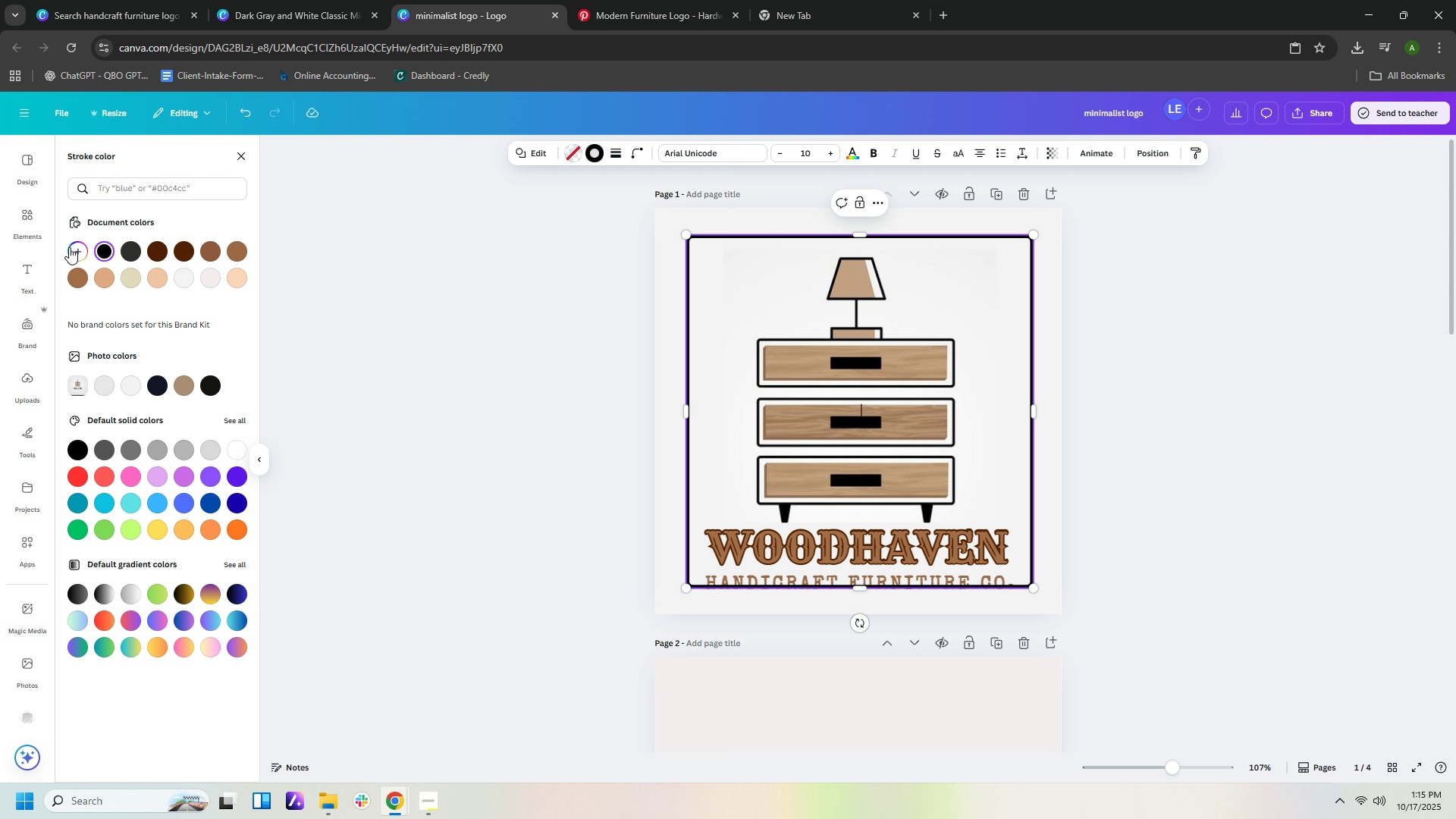 
left_click([74, 250])
 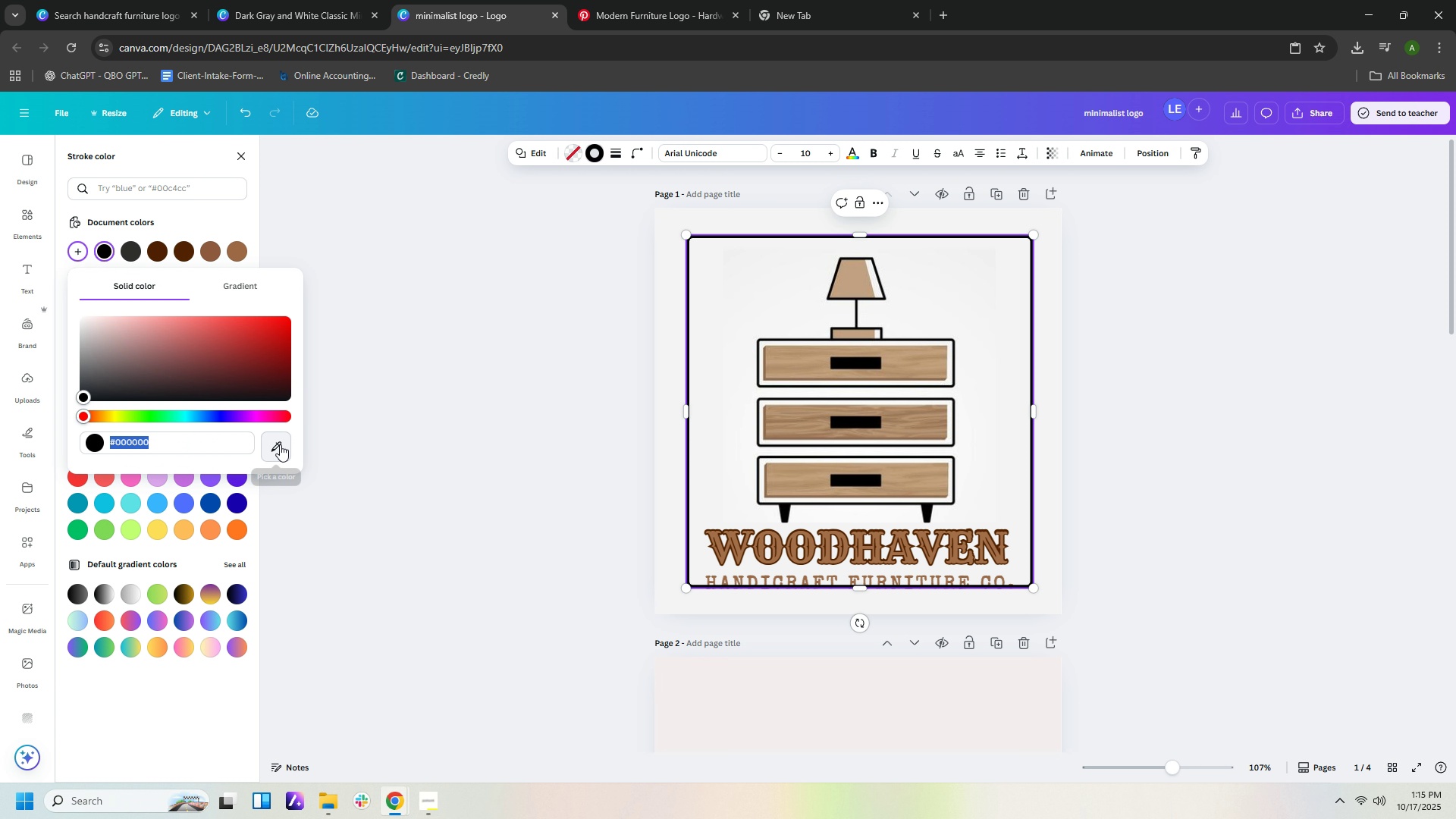 
left_click([280, 444])
 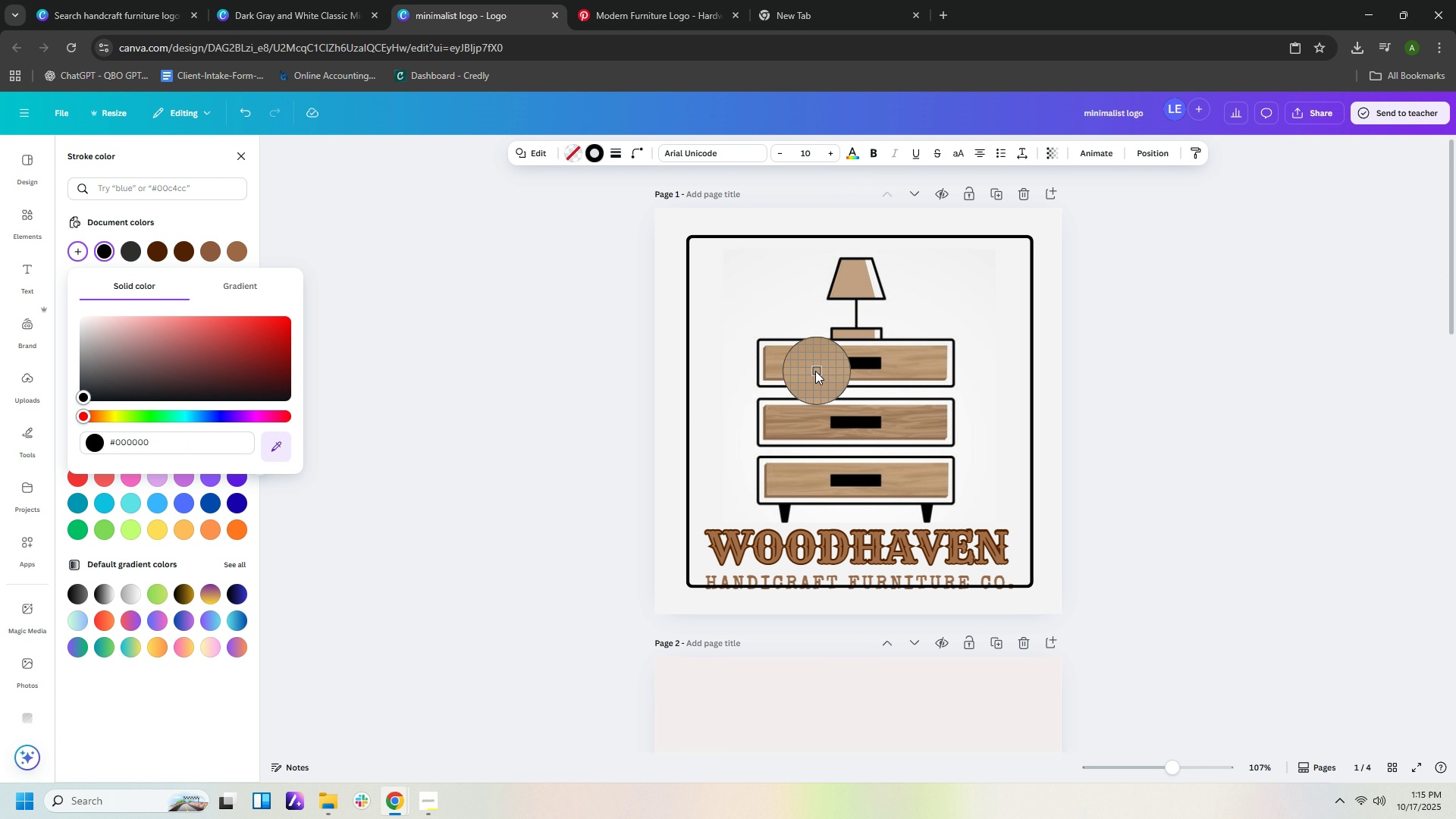 
left_click([813, 369])
 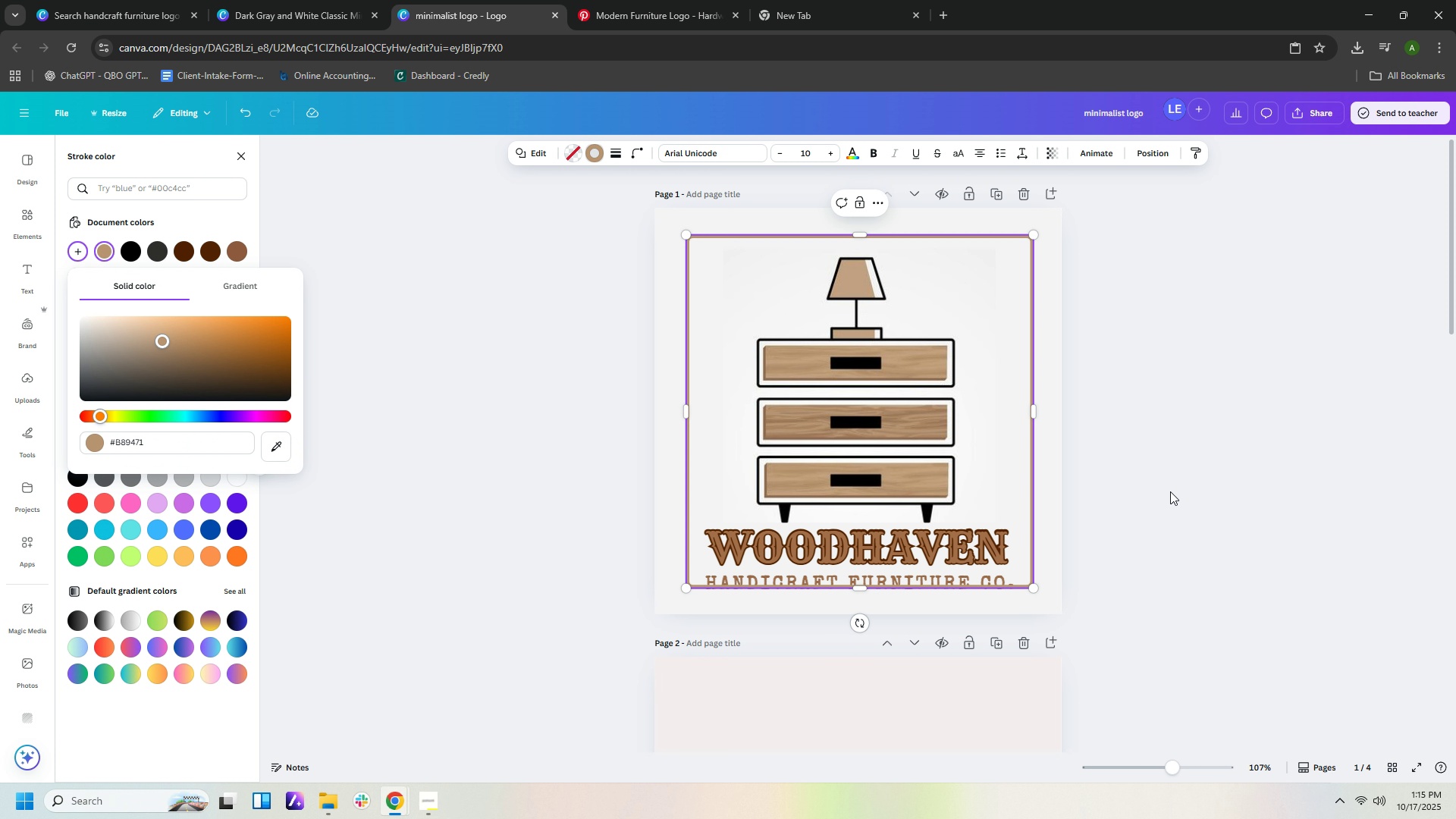 
left_click([1170, 491])
 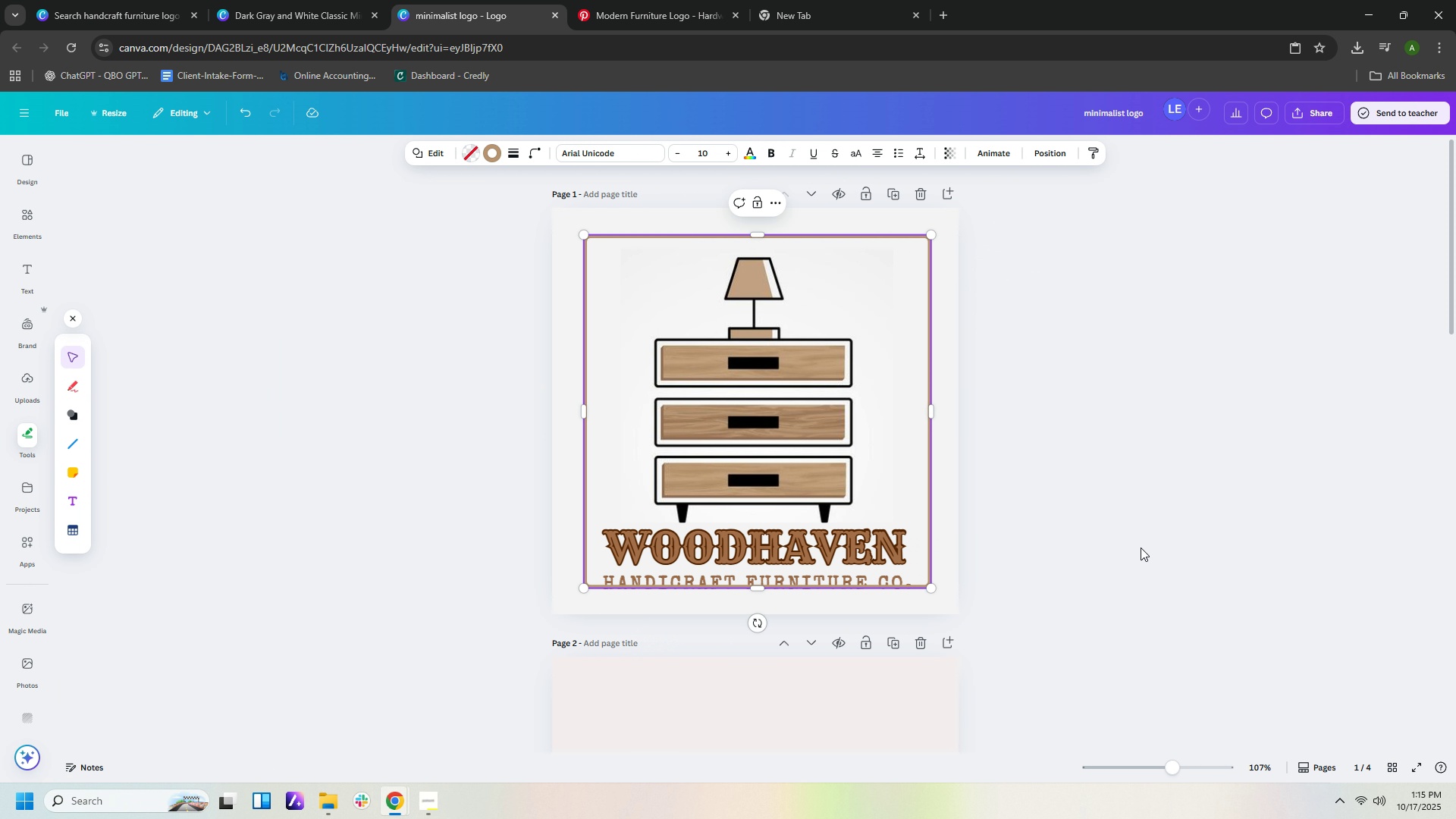 
left_click([1141, 548])
 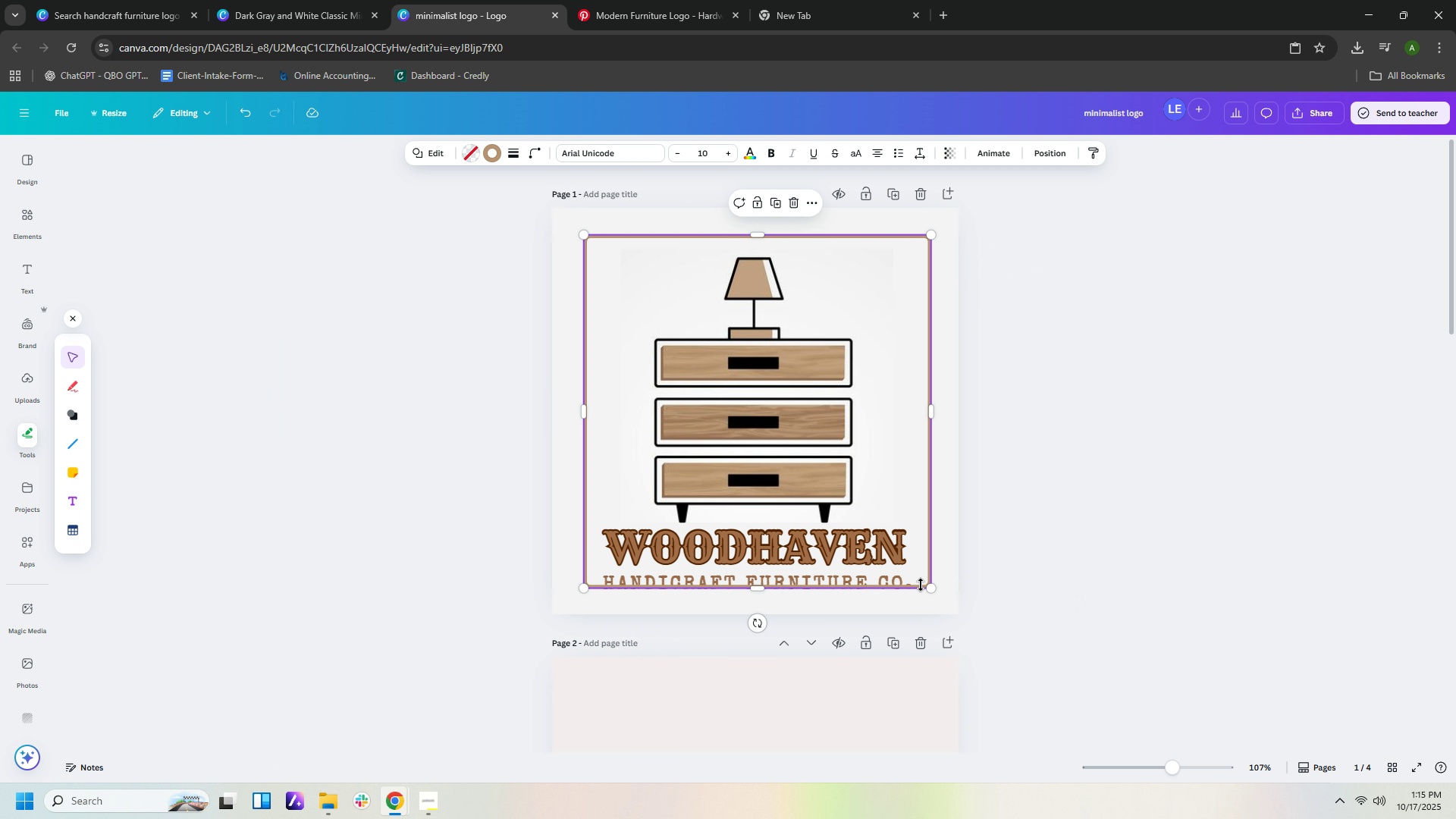 
left_click([921, 585])
 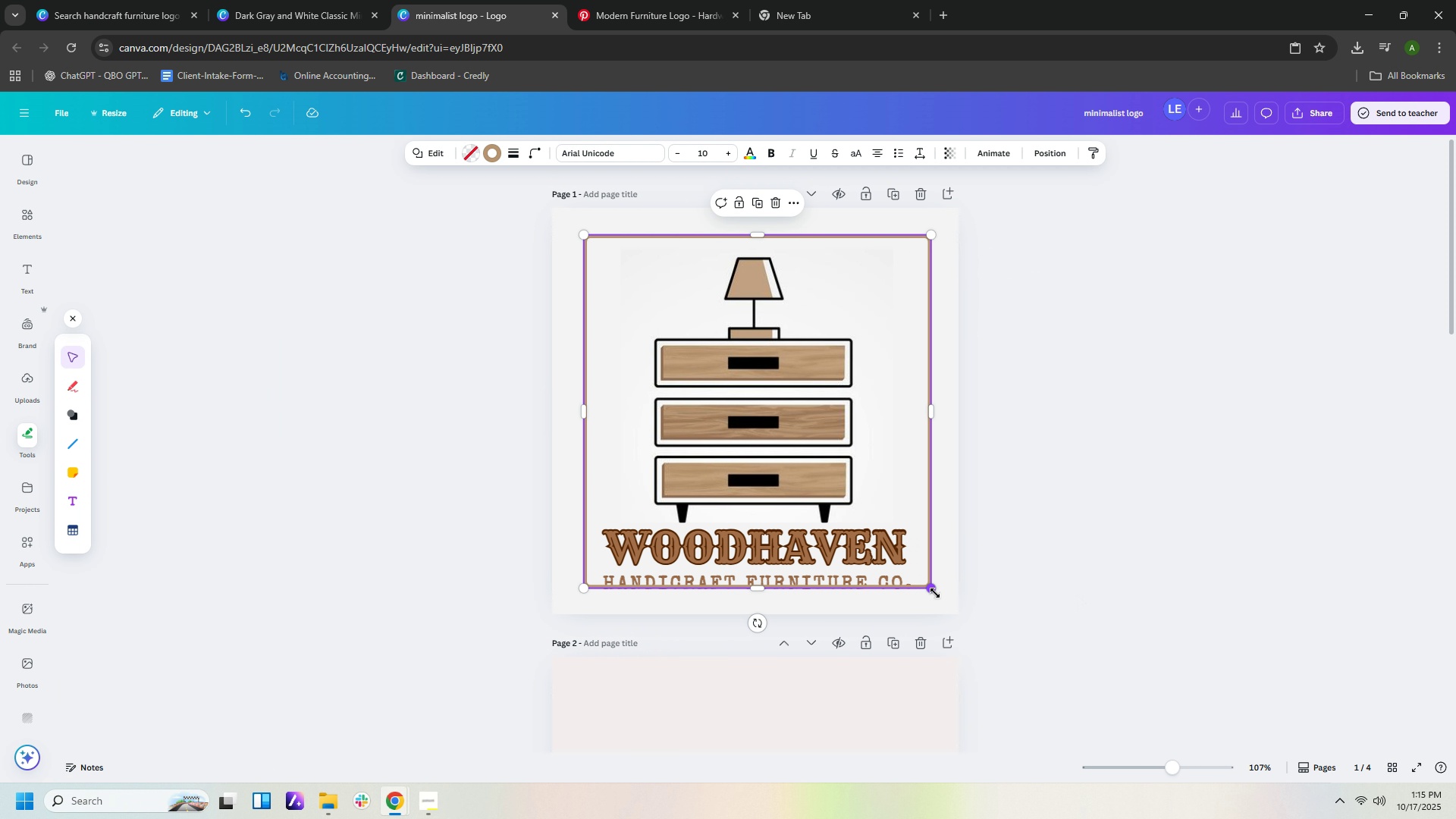 
left_click_drag(start_coordinate=[933, 589], to_coordinate=[937, 599])
 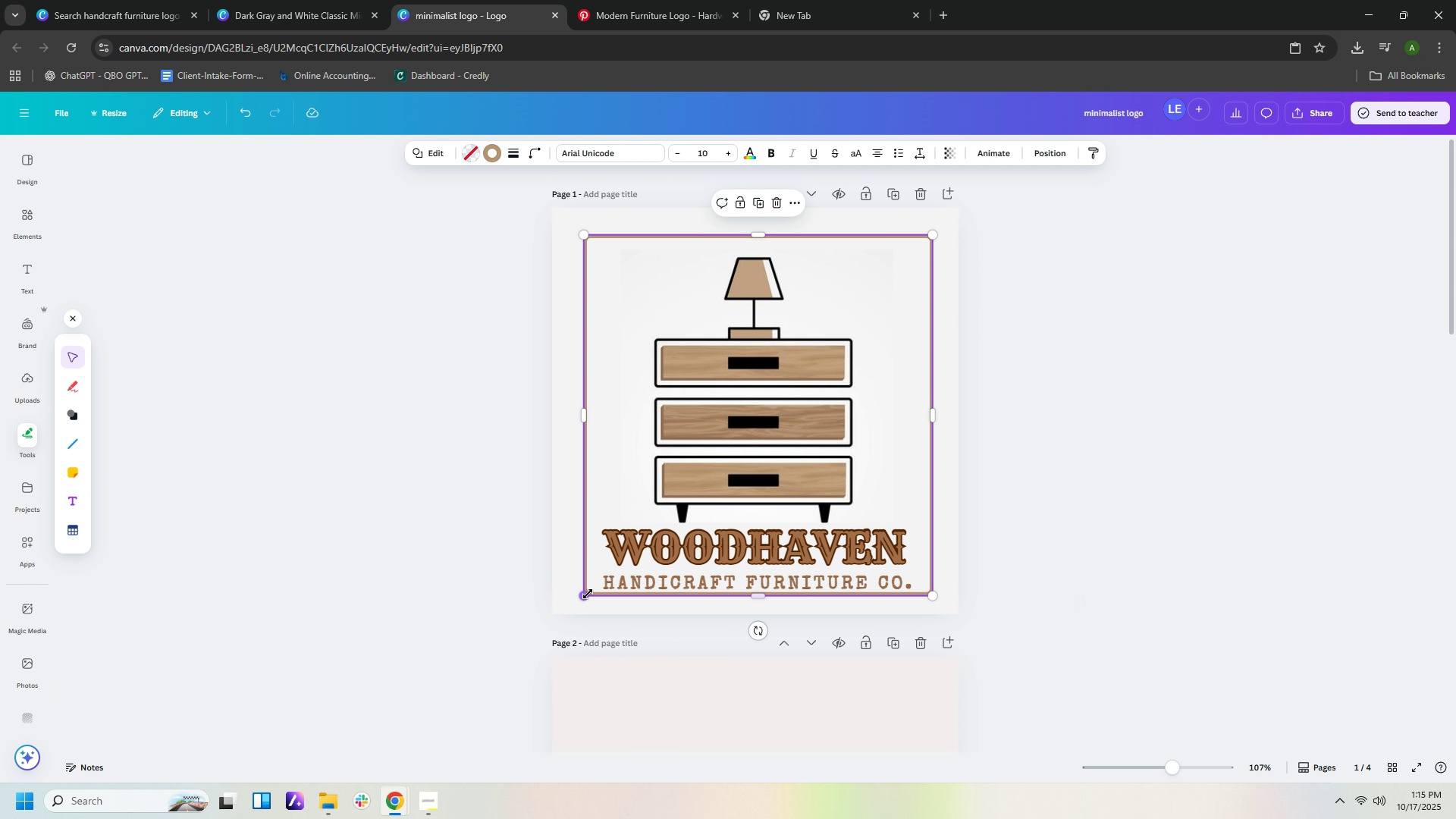 
left_click_drag(start_coordinate=[588, 594], to_coordinate=[584, 584])
 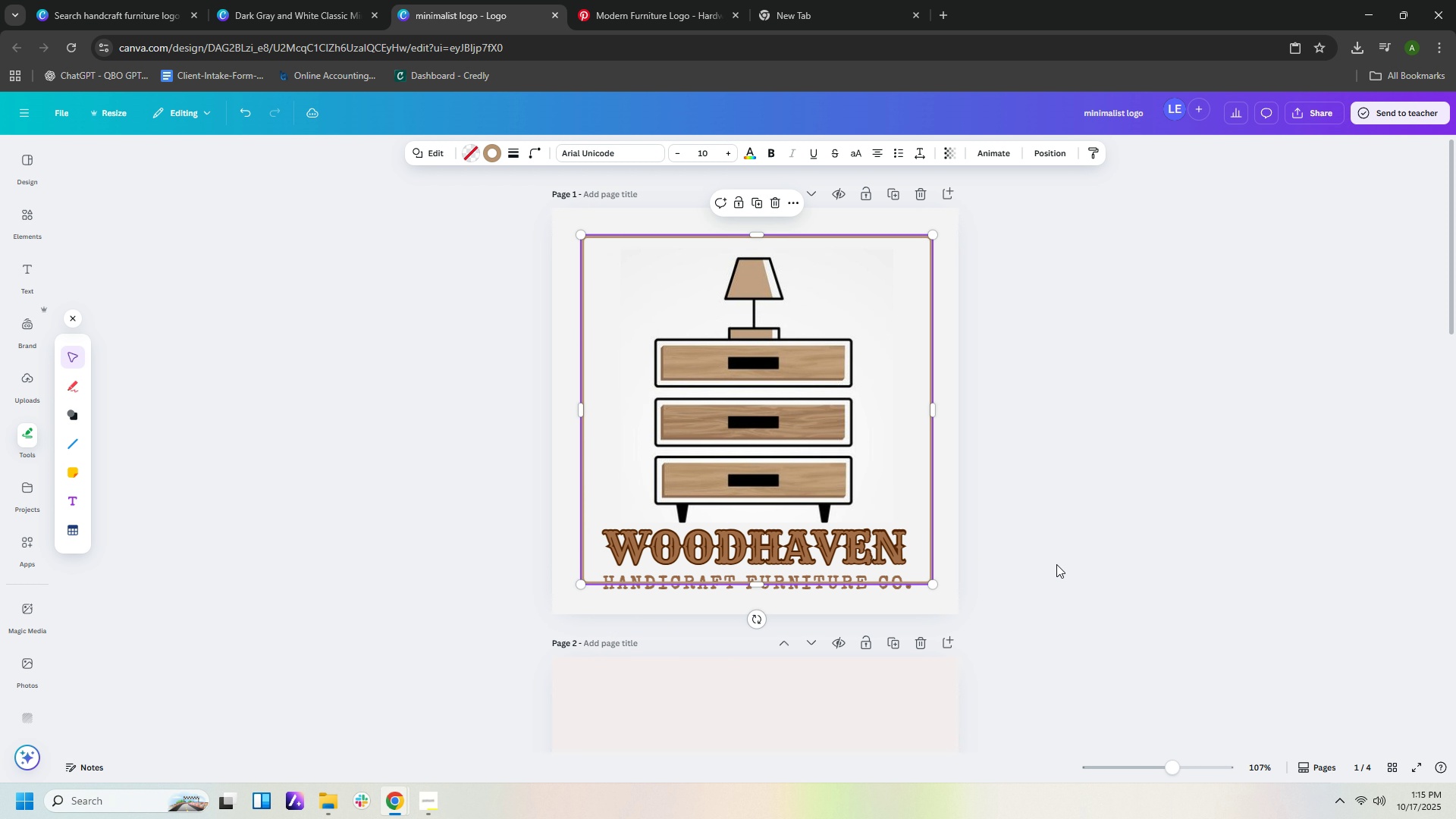 
left_click([1056, 564])
 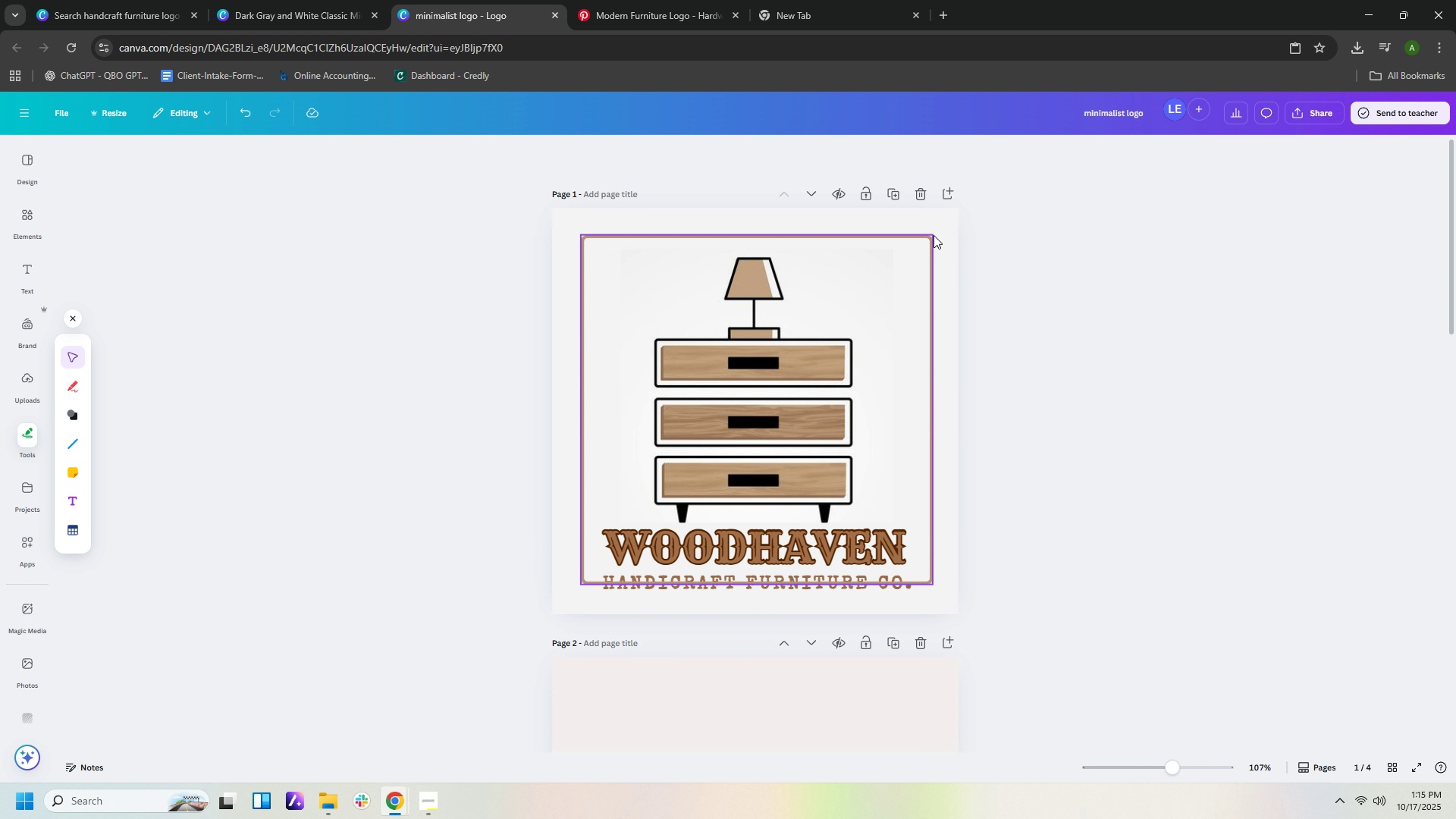 
left_click([923, 238])
 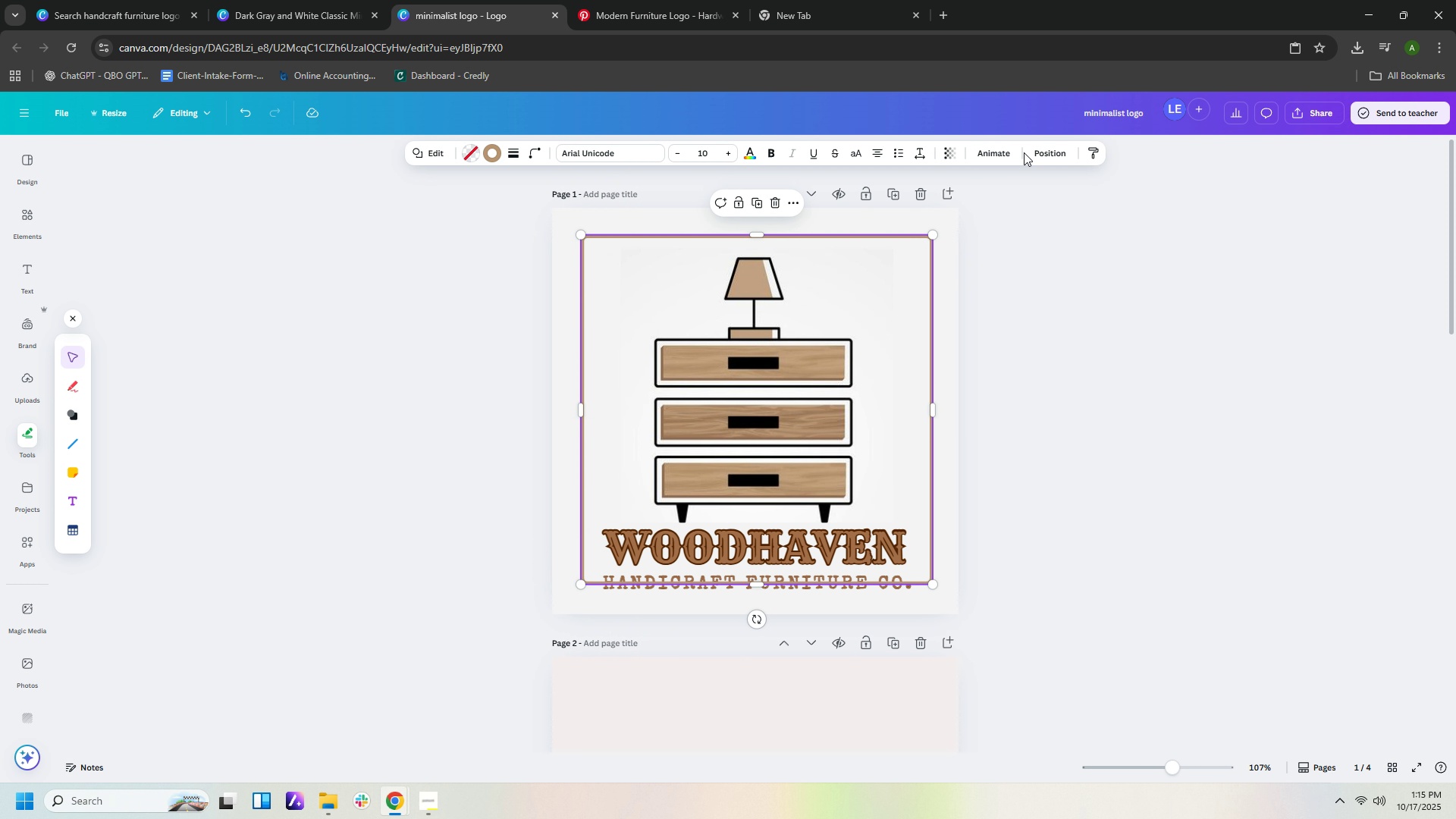 
left_click([1041, 152])
 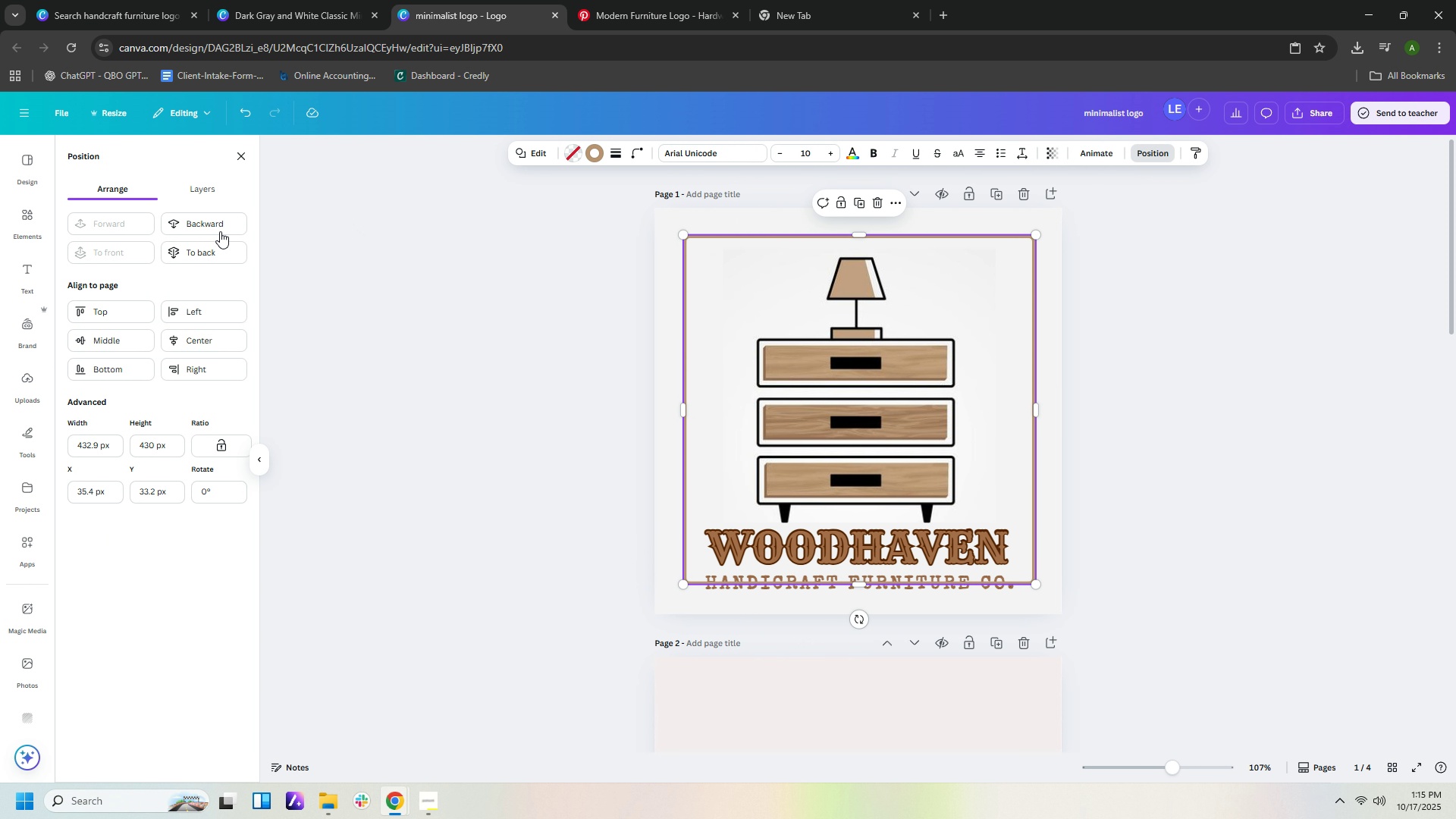 
left_click([218, 227])
 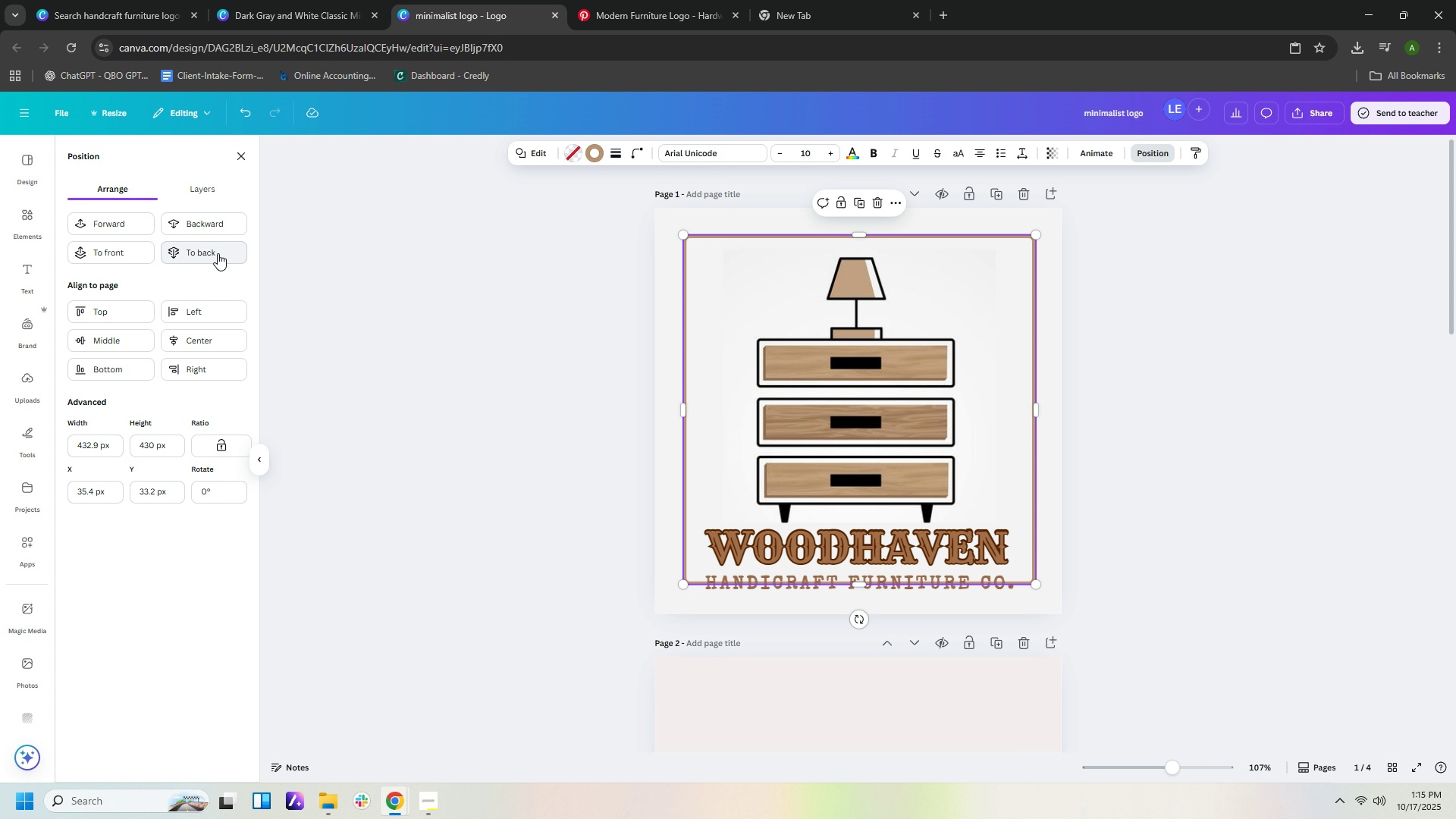 
left_click([218, 253])
 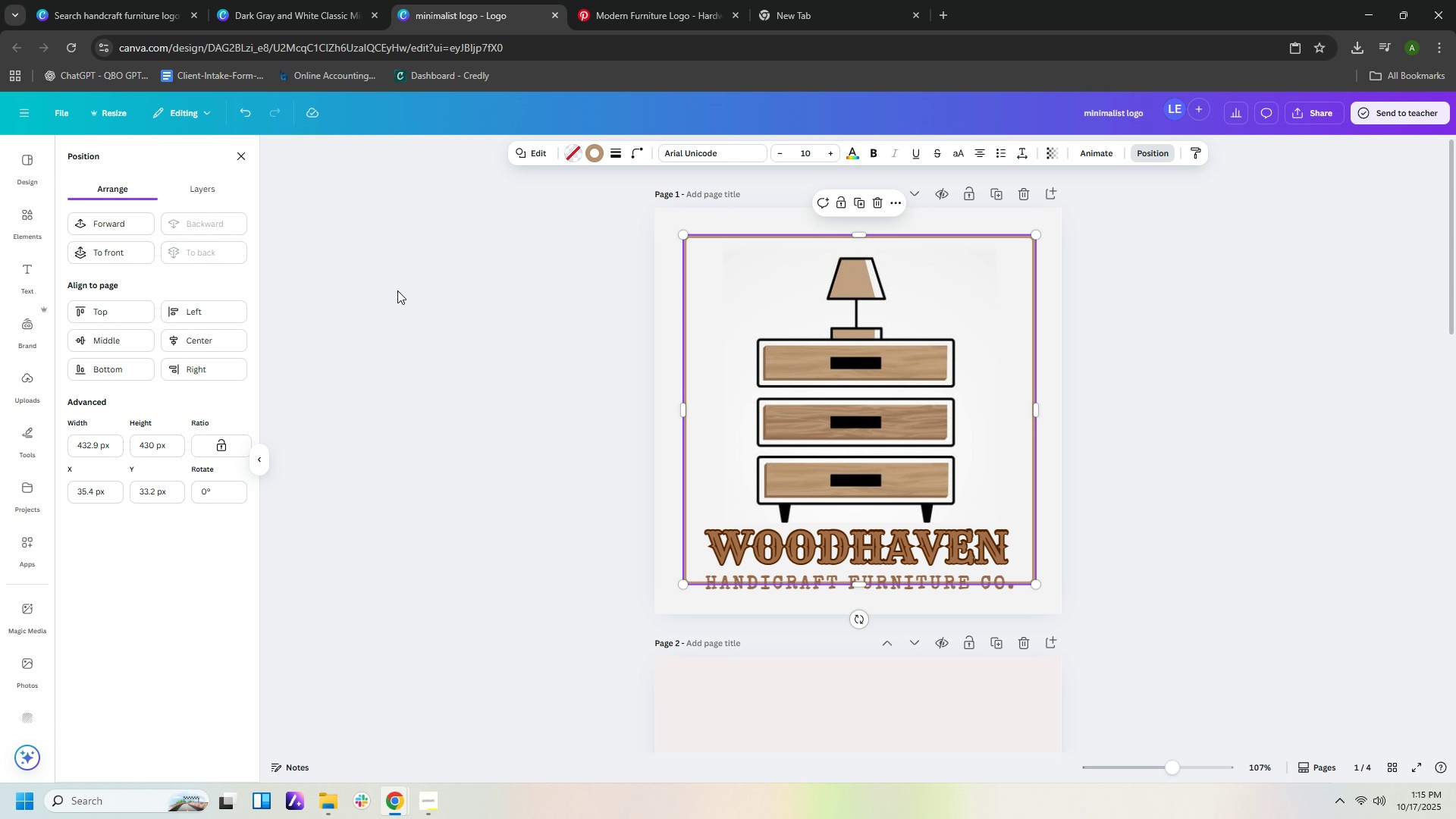 
left_click([427, 322])
 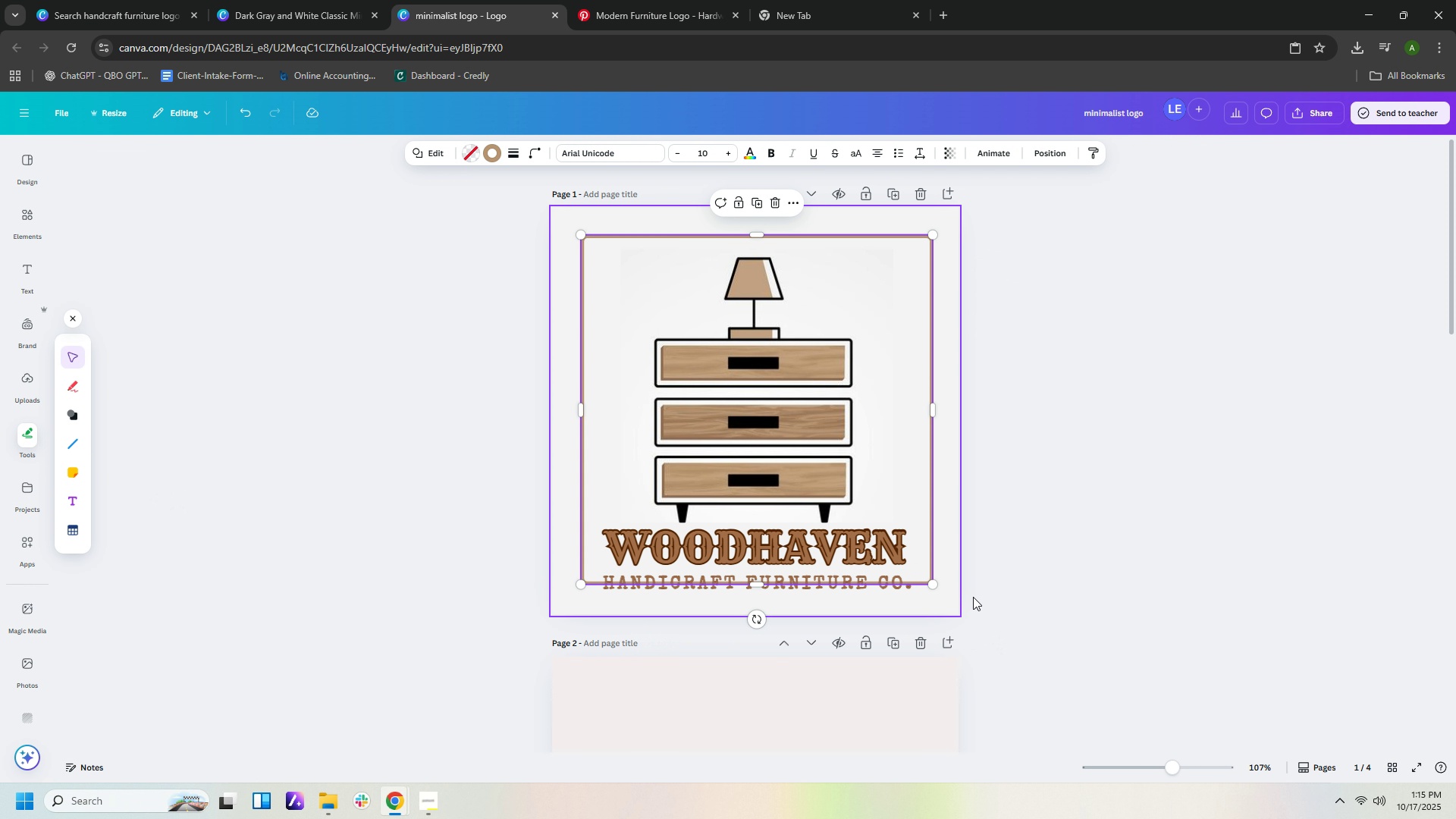 
left_click([992, 596])
 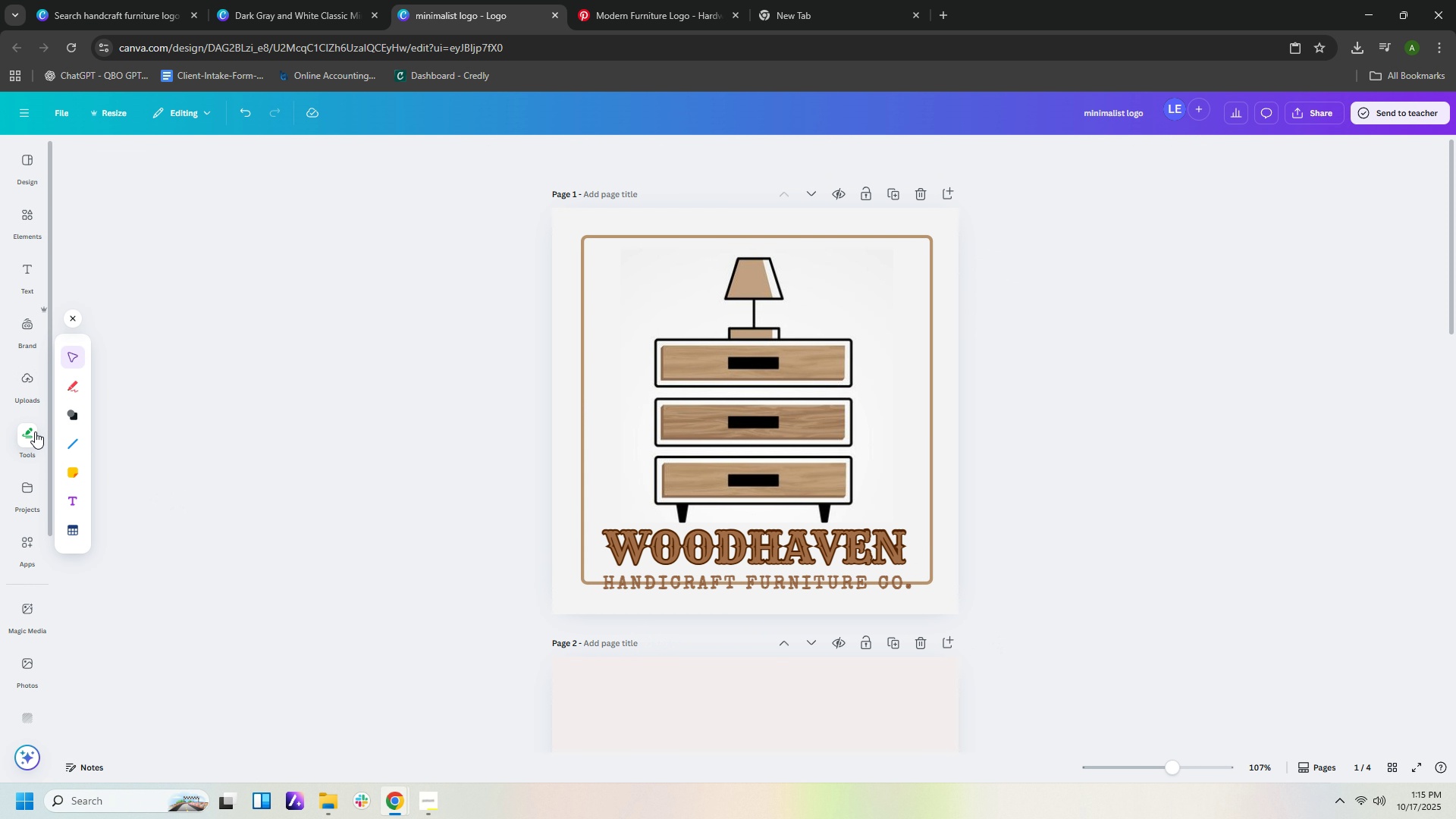 
left_click([38, 384])
 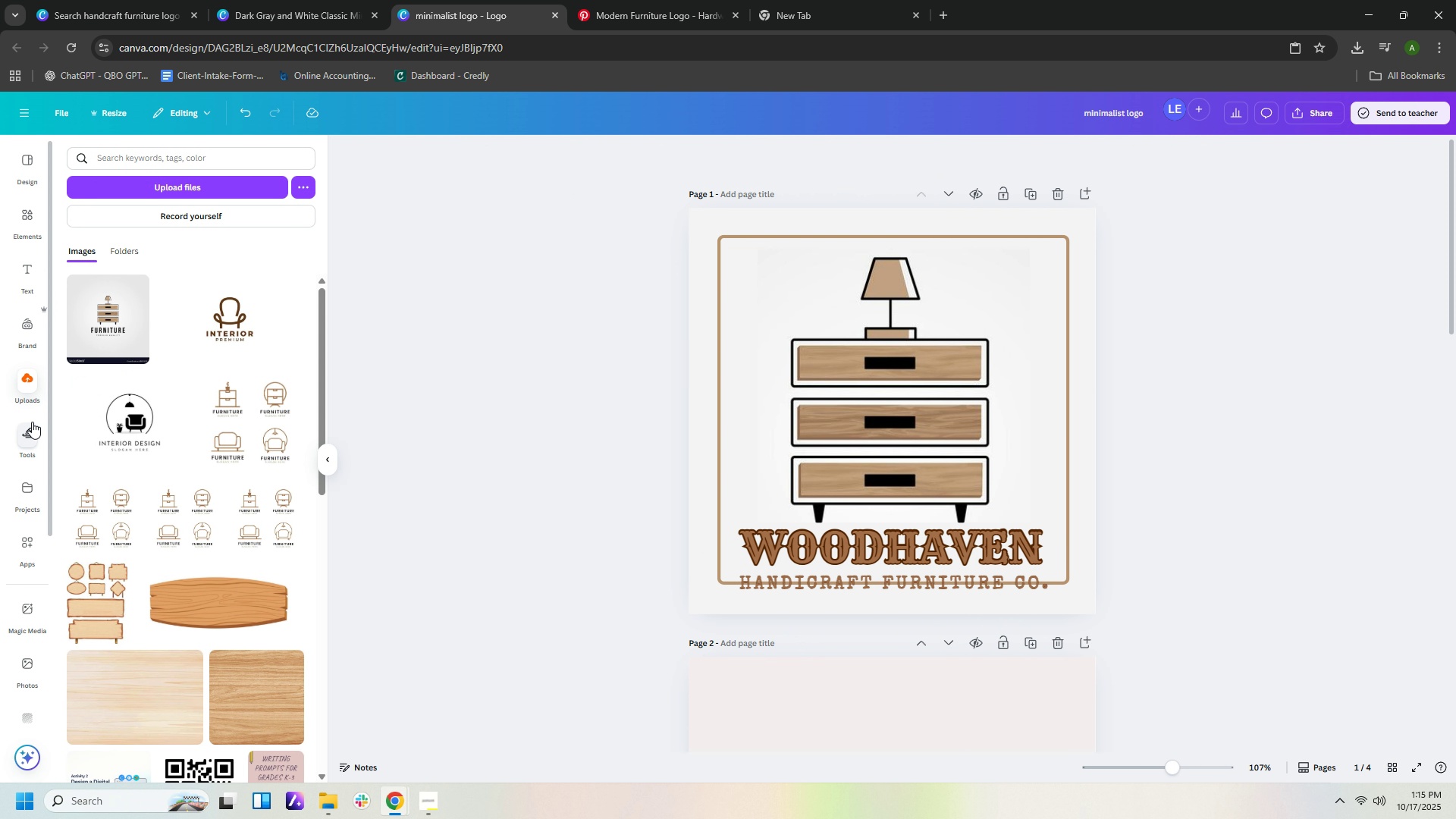 
left_click([28, 433])
 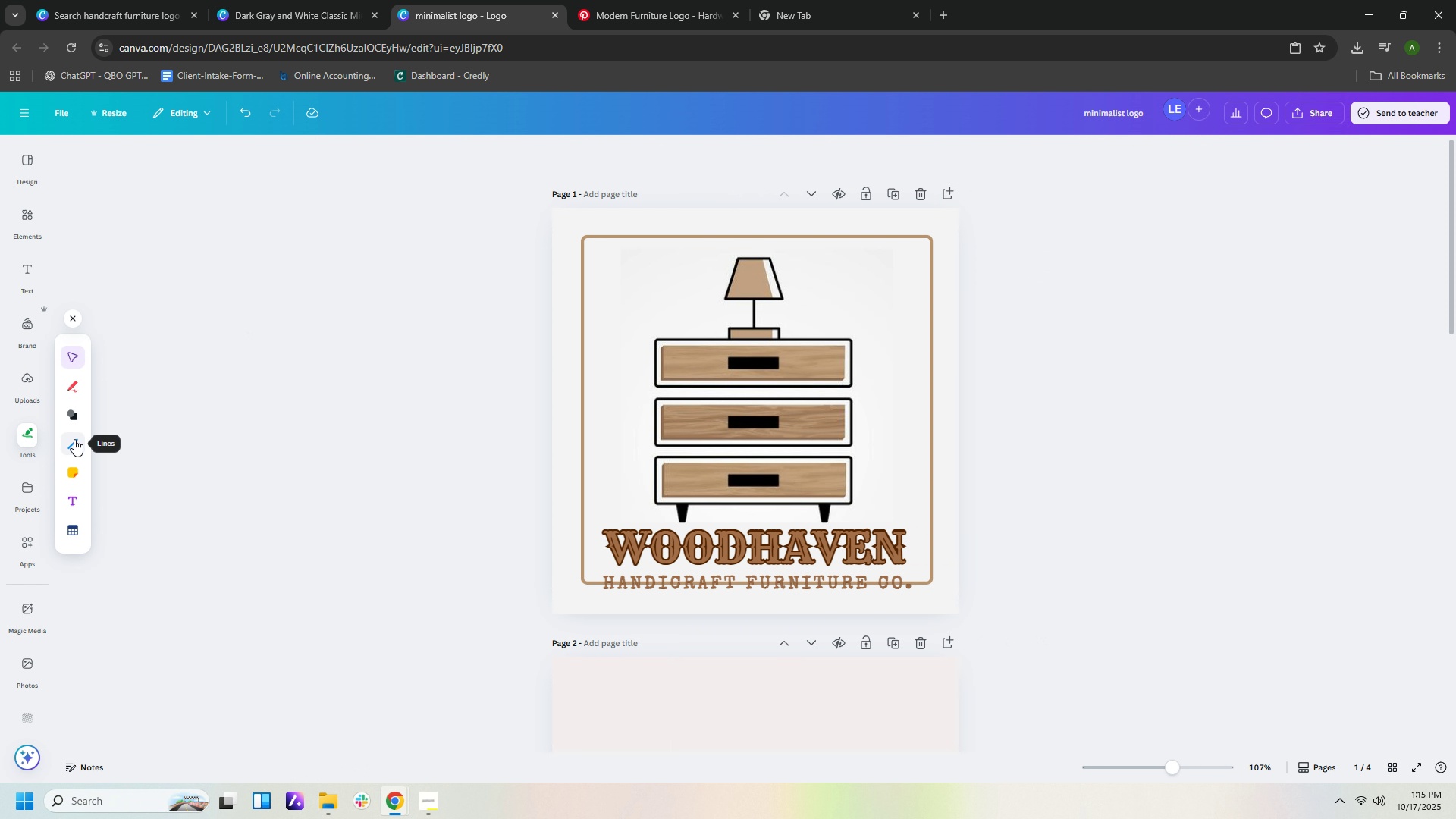 
left_click([74, 441])
 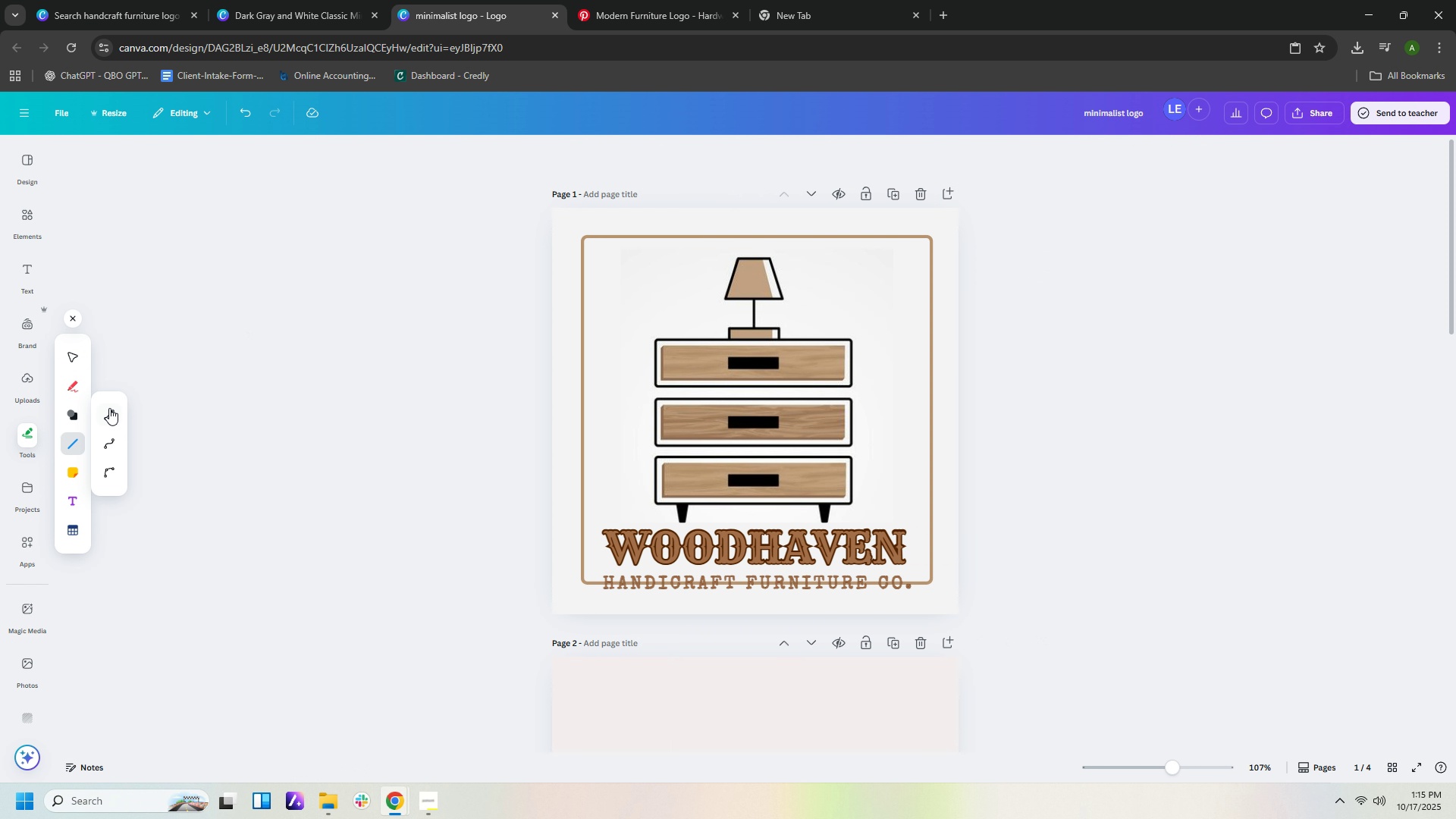 
left_click([108, 412])
 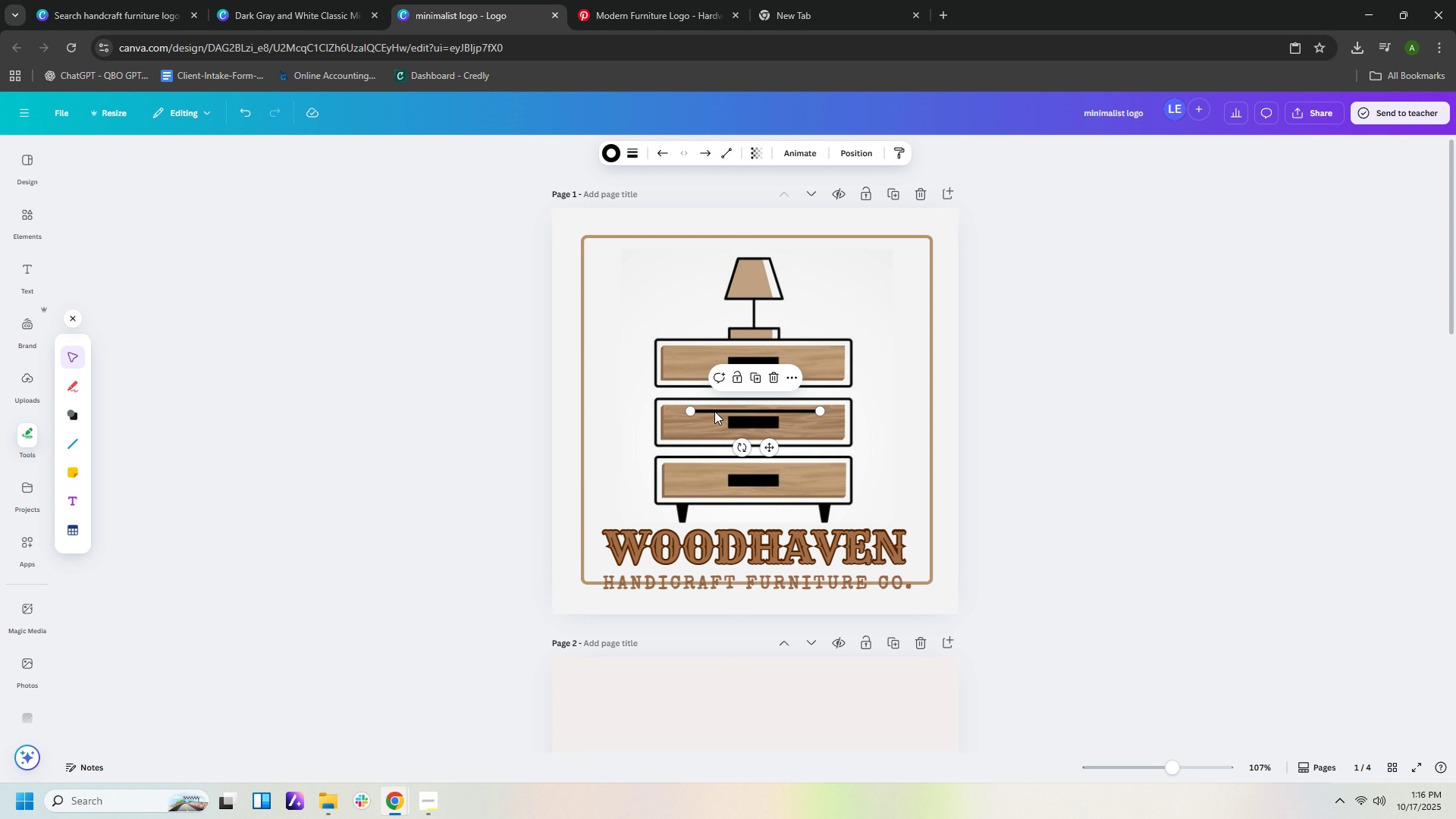 
left_click_drag(start_coordinate=[715, 410], to_coordinate=[620, 580])
 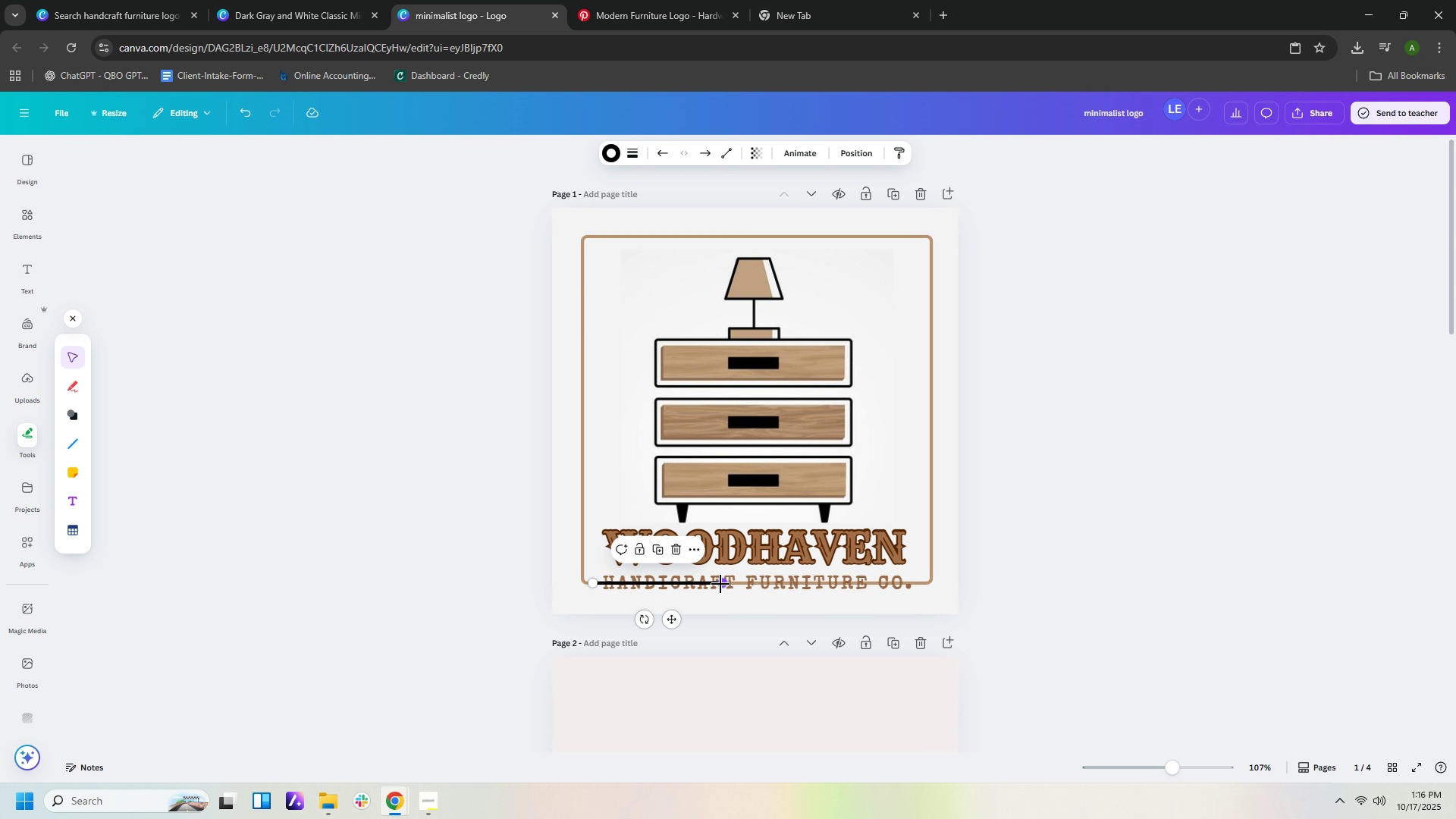 
left_click_drag(start_coordinate=[720, 584], to_coordinate=[922, 583])
 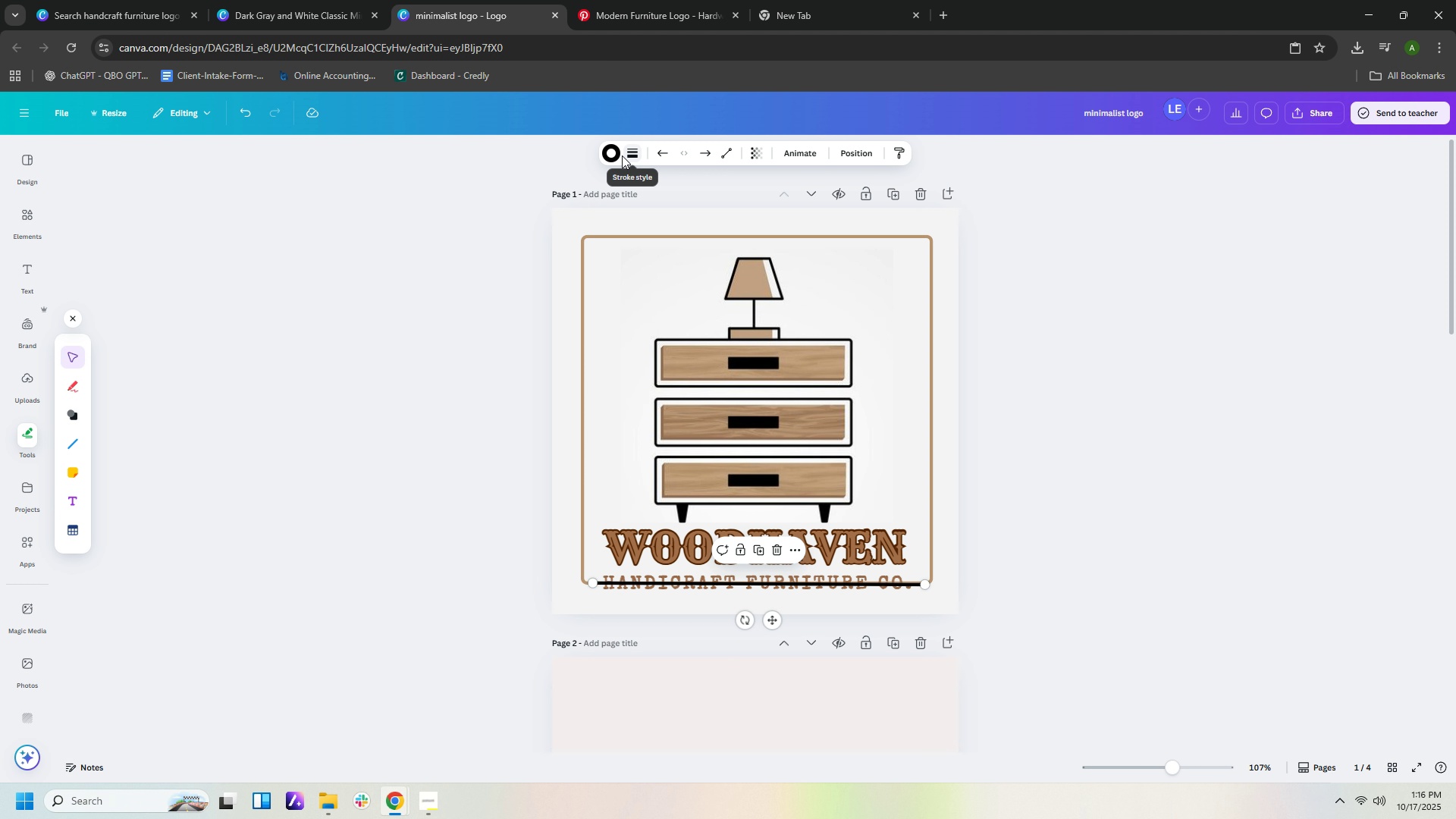 
left_click([636, 154])
 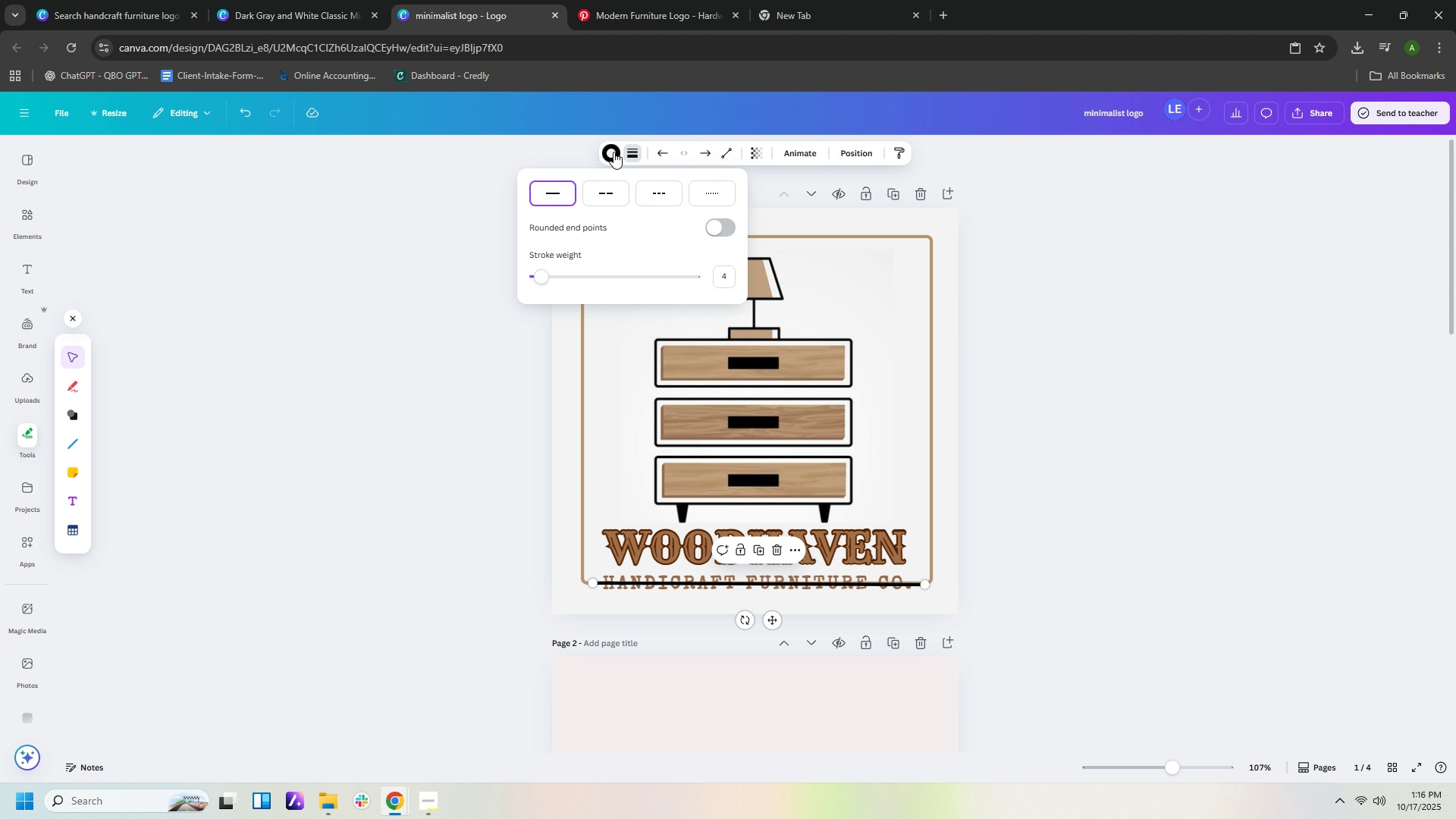 
left_click([613, 152])
 